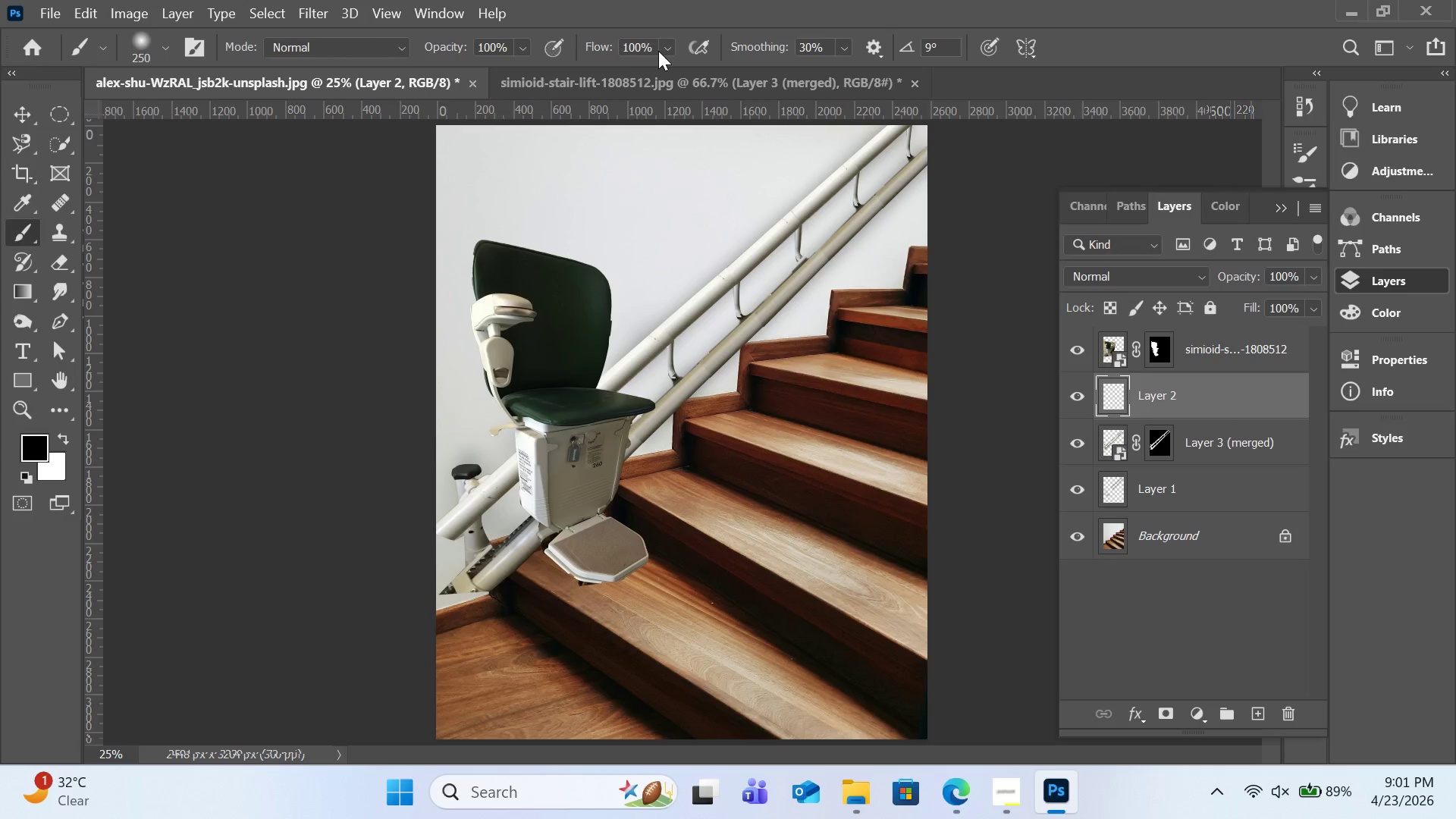 
left_click([669, 49])
 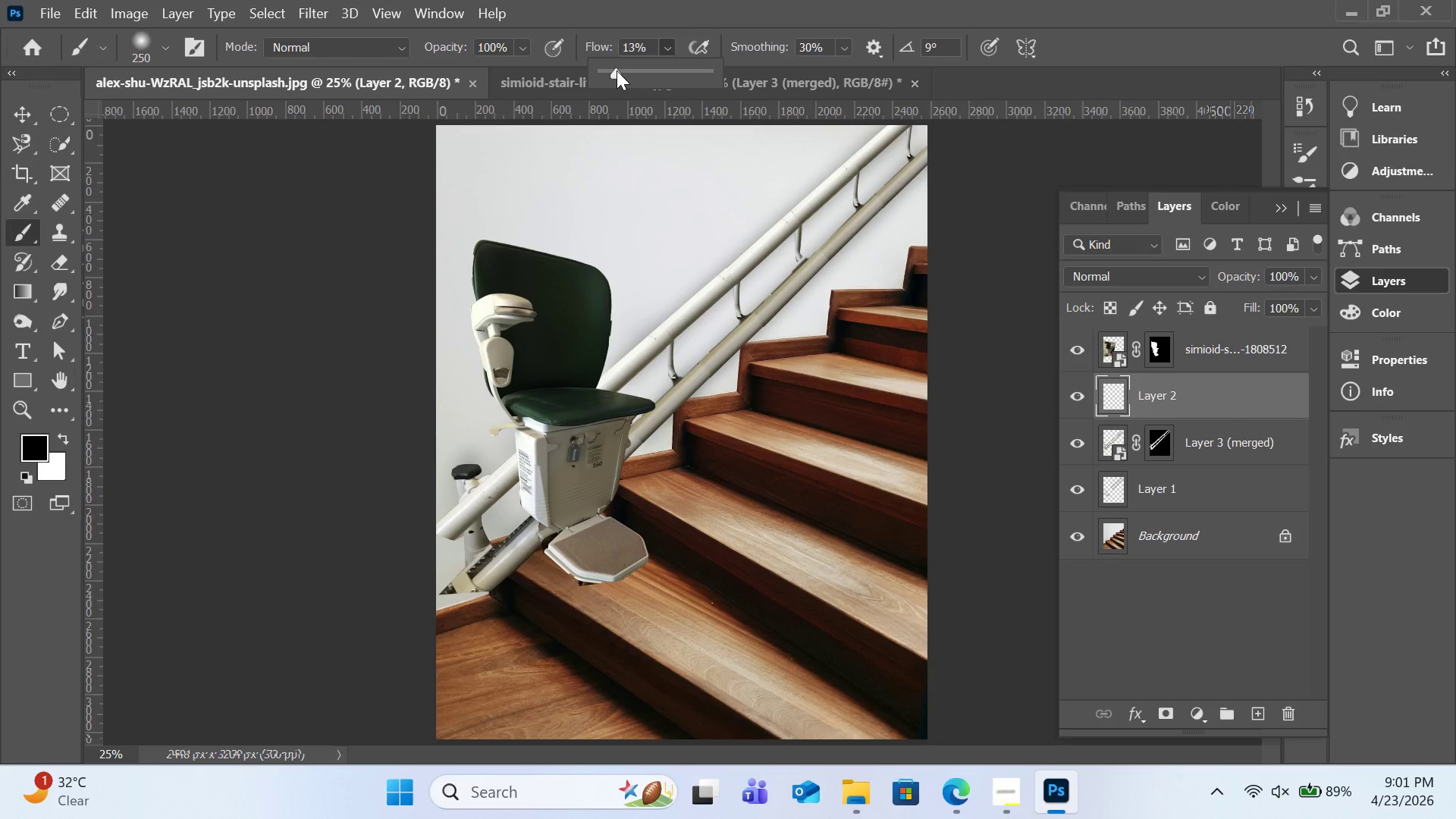 
left_click([617, 71])
 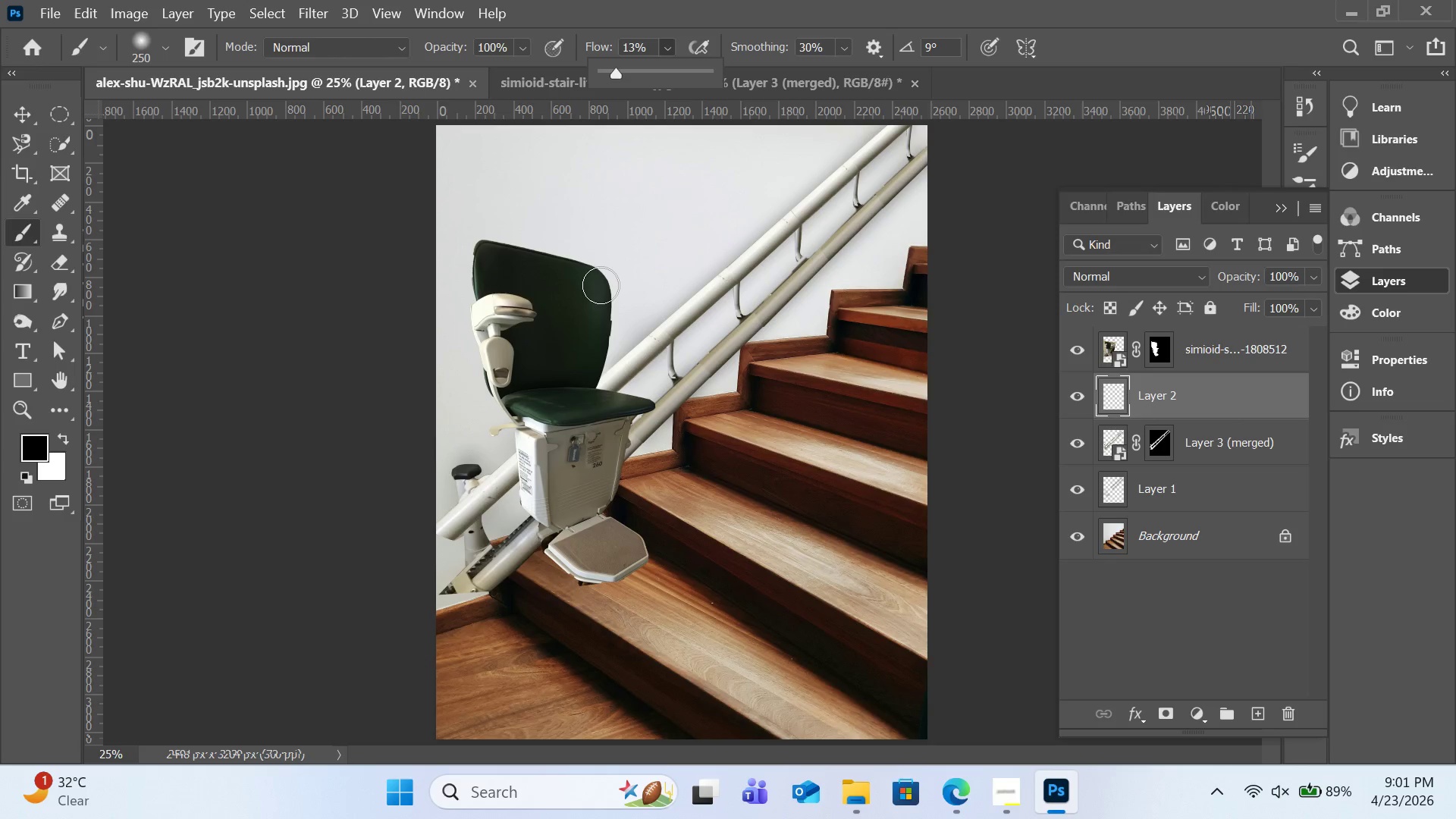 
left_click_drag(start_coordinate=[601, 287], to_coordinate=[595, 390])
 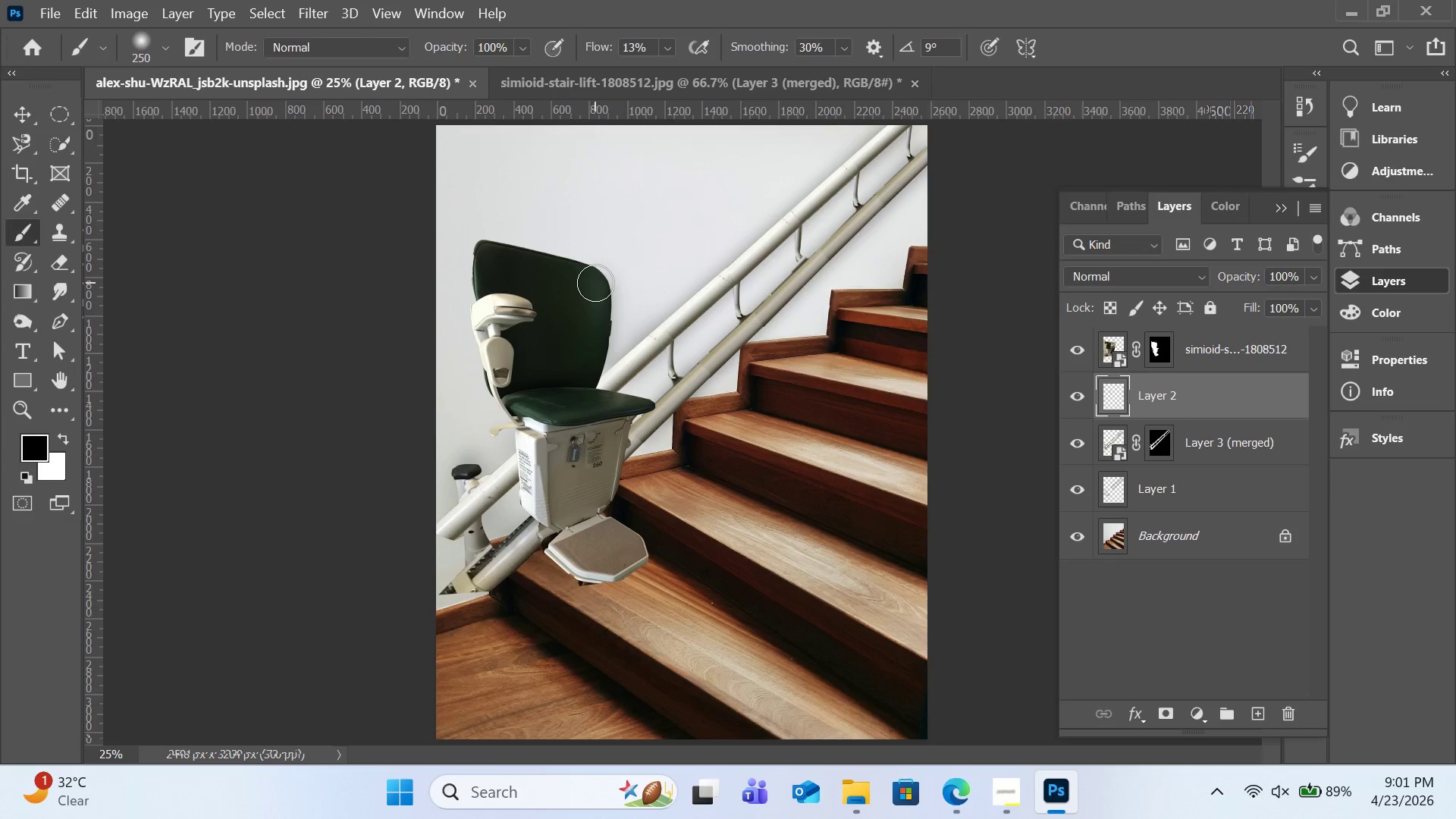 
left_click_drag(start_coordinate=[595, 283], to_coordinate=[482, 253])
 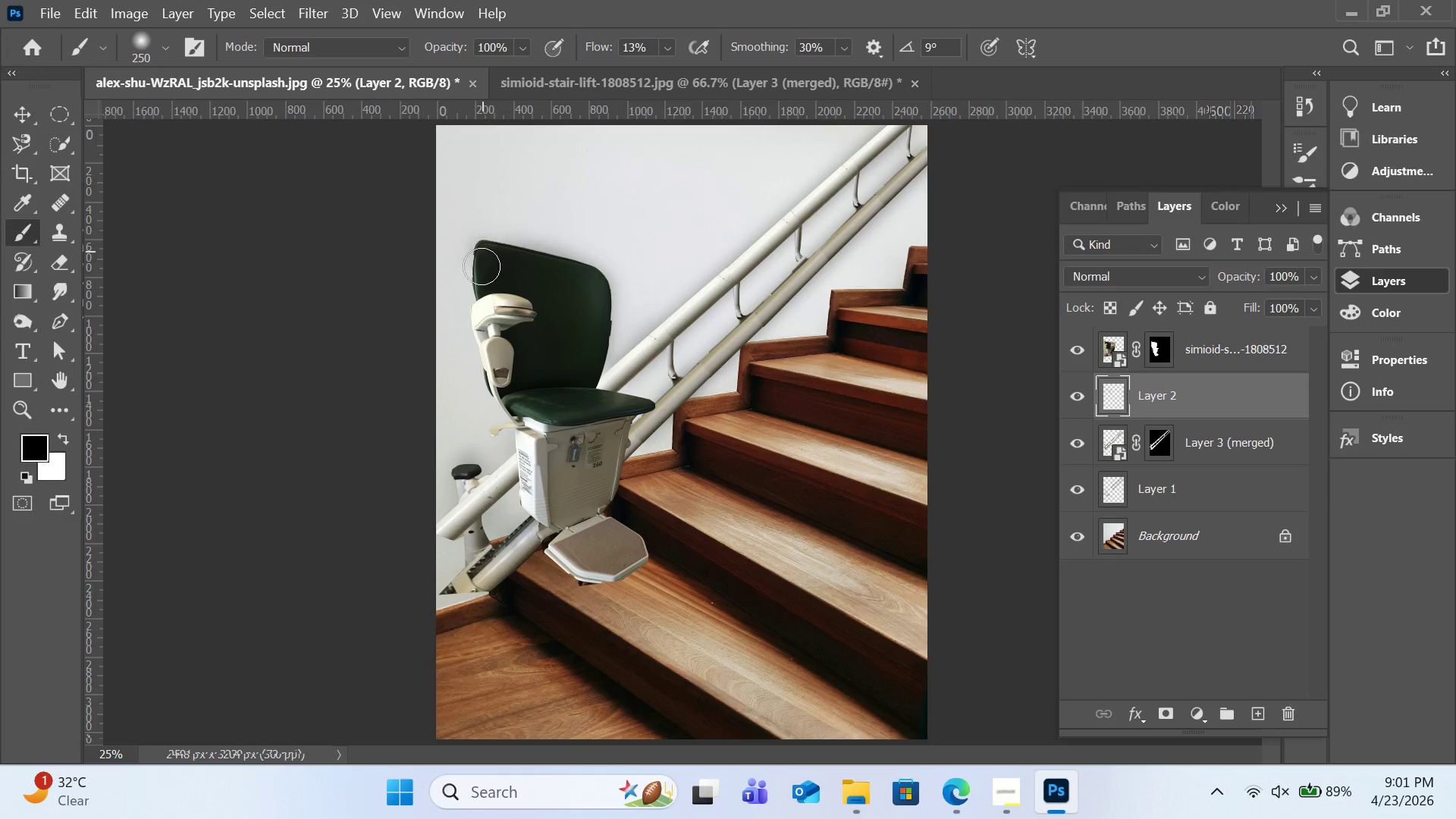 
left_click_drag(start_coordinate=[482, 252], to_coordinate=[527, 442])
 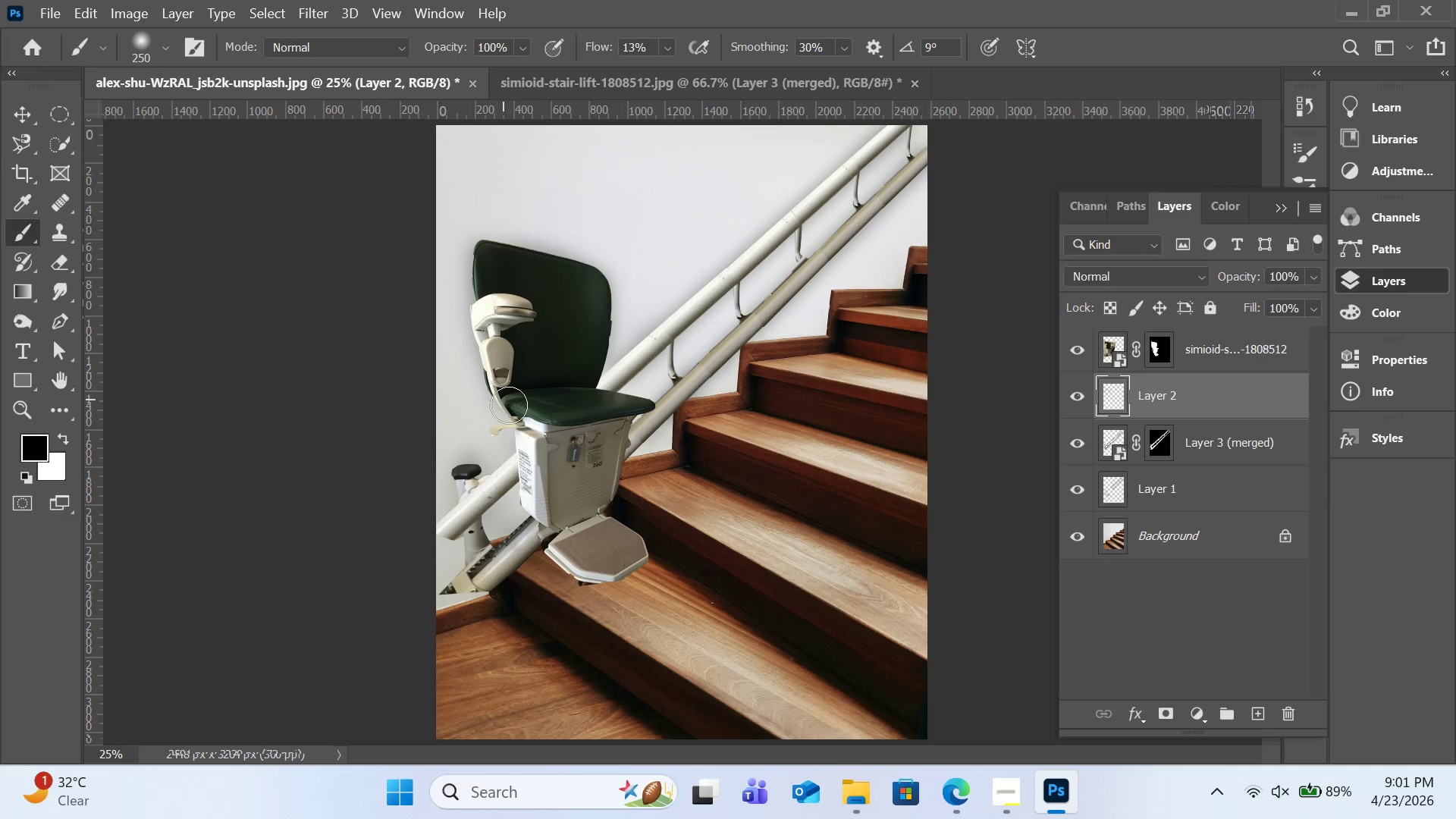 
left_click_drag(start_coordinate=[505, 400], to_coordinate=[526, 447])
 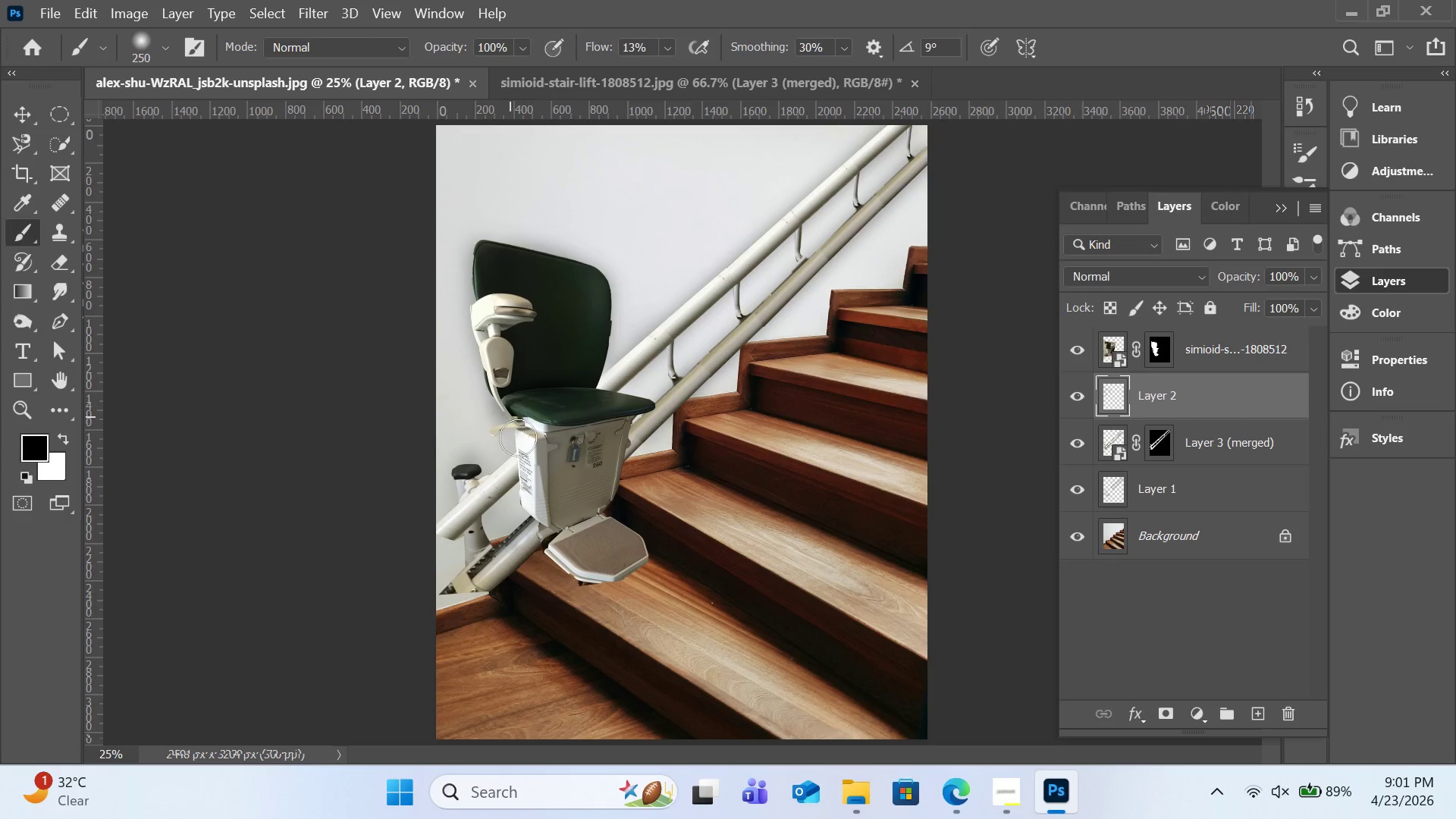 
left_click_drag(start_coordinate=[510, 417], to_coordinate=[524, 462])
 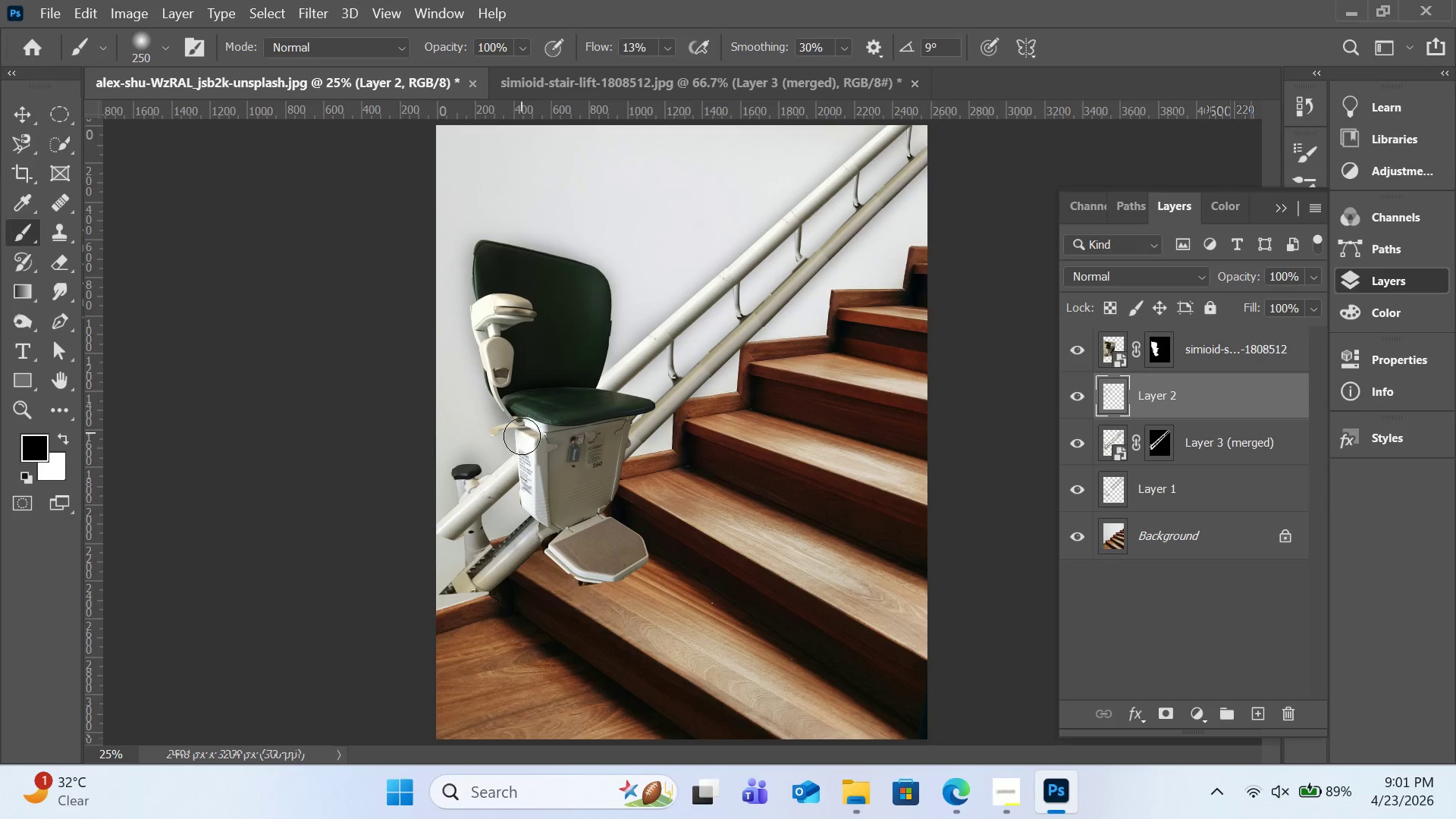 
left_click_drag(start_coordinate=[522, 436], to_coordinate=[526, 457])
 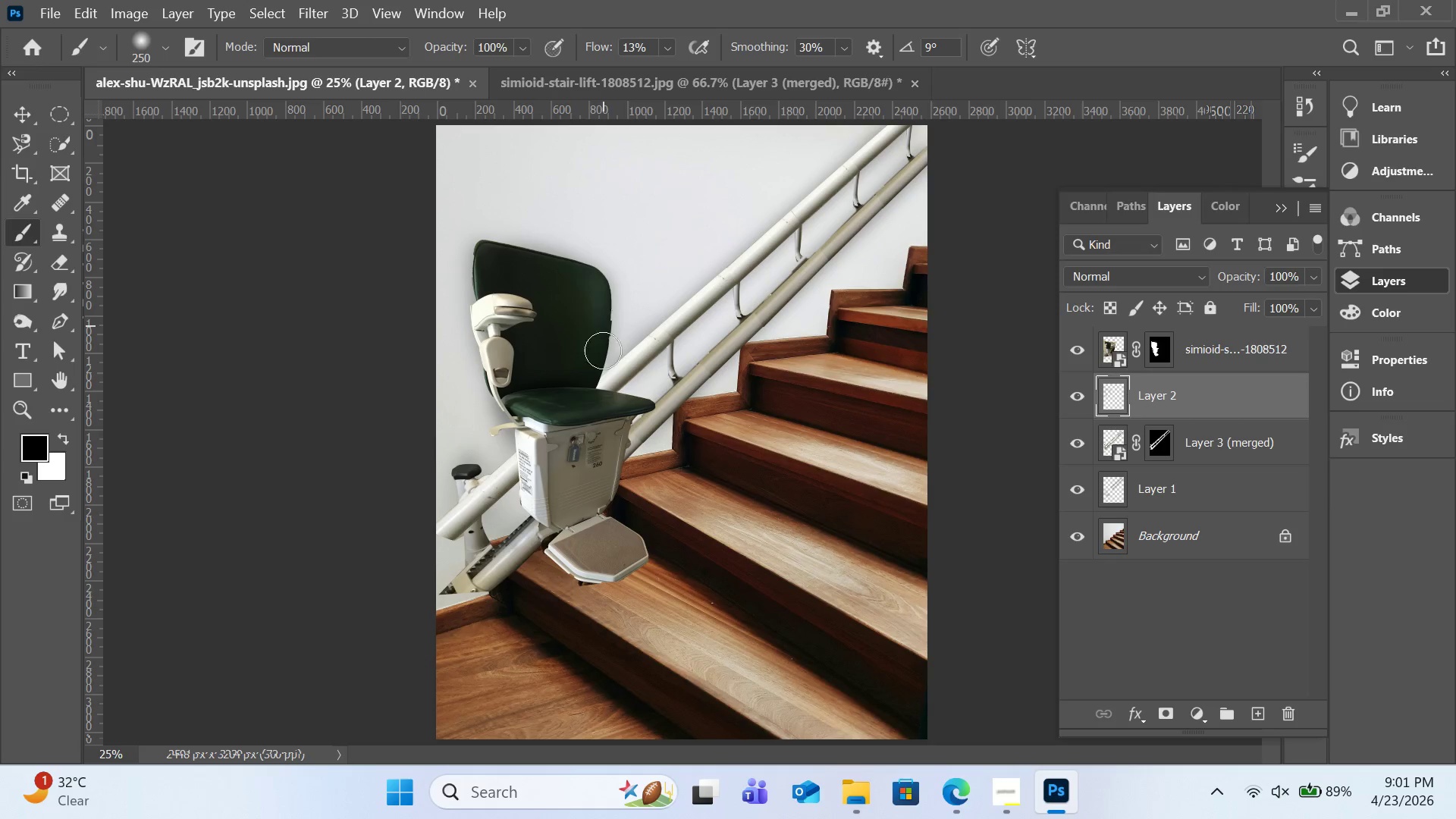 
left_click_drag(start_coordinate=[603, 326], to_coordinate=[594, 419])
 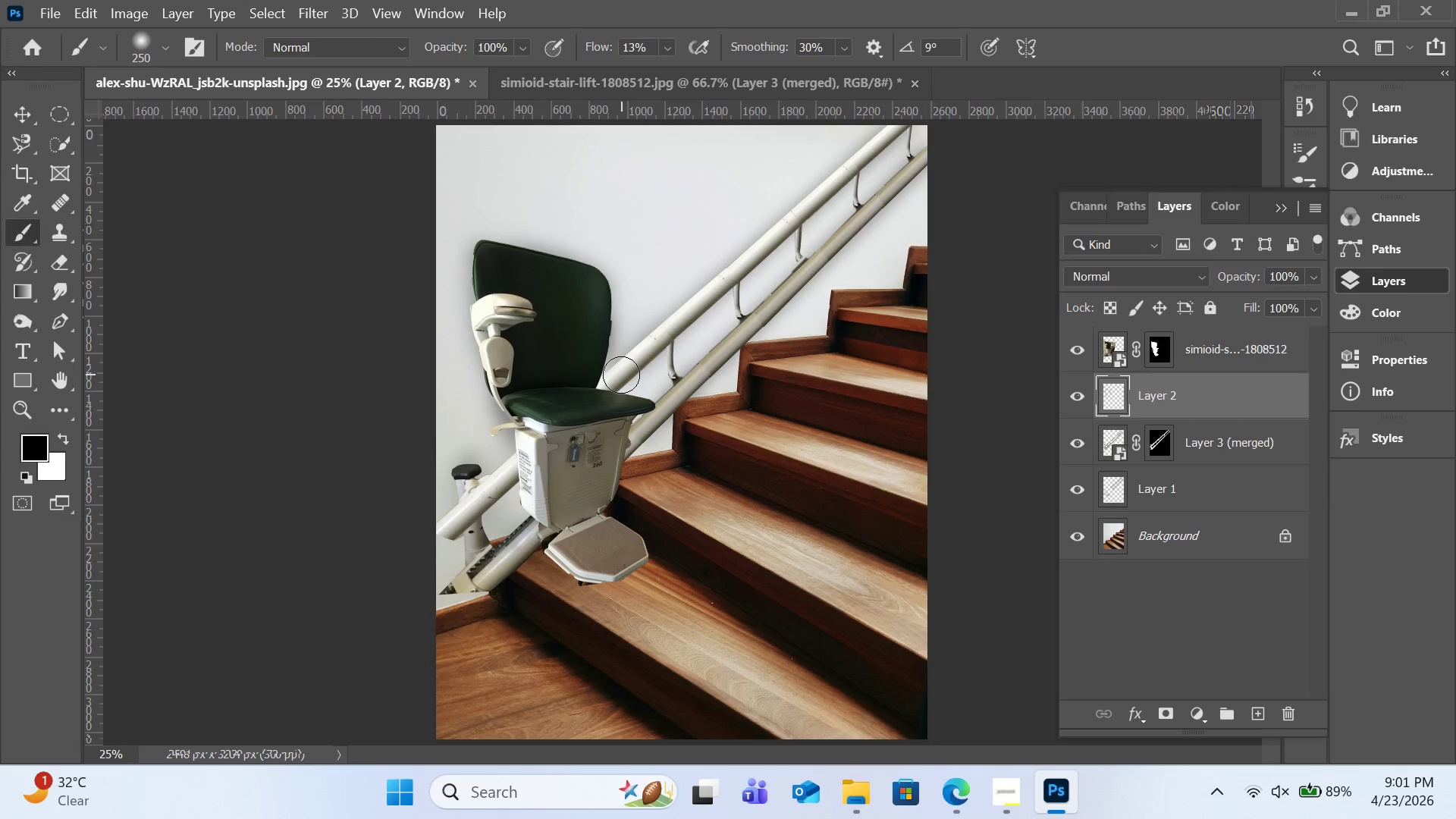 
key(Control+Z)
 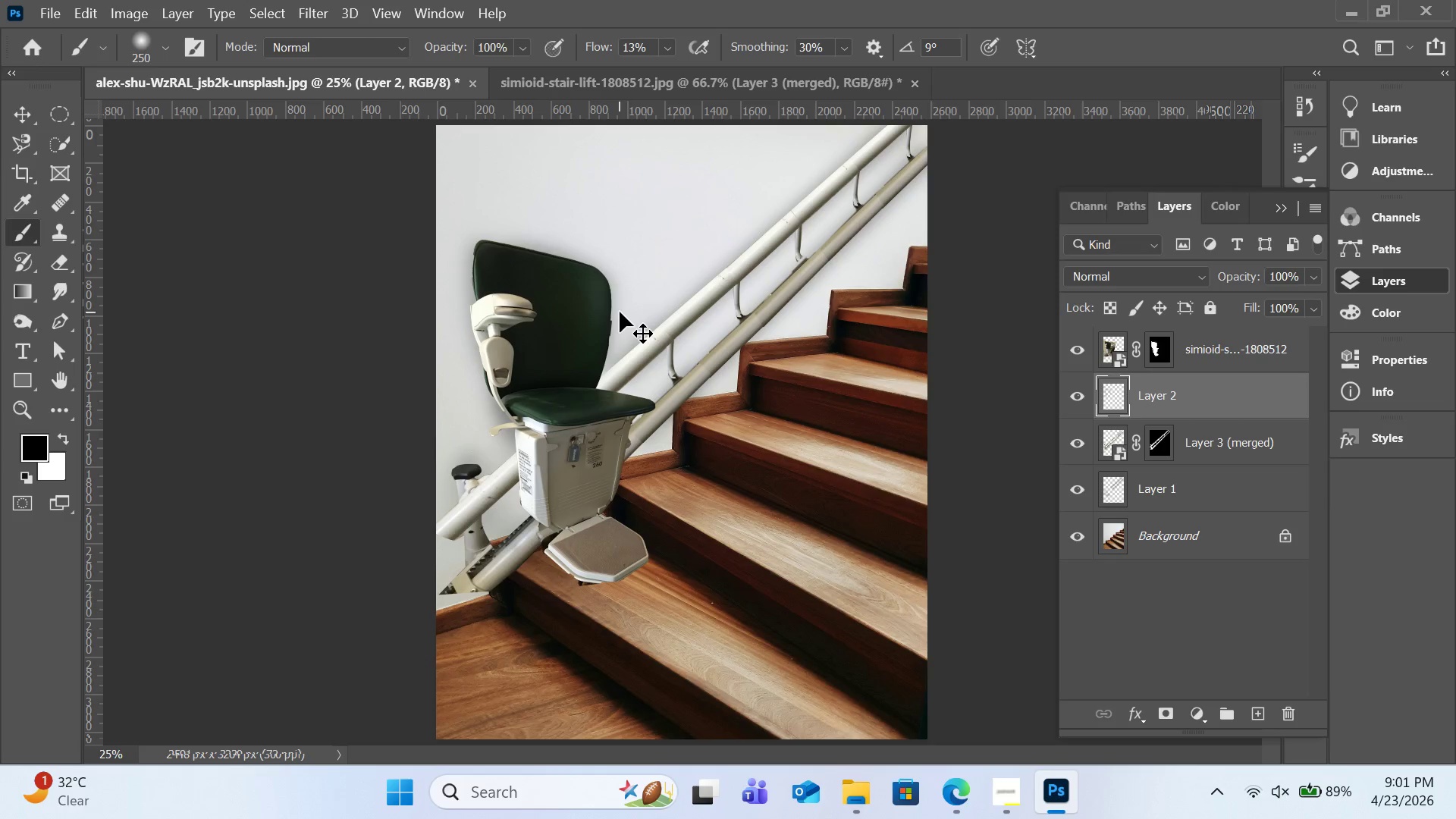 
key(Control+Z)
 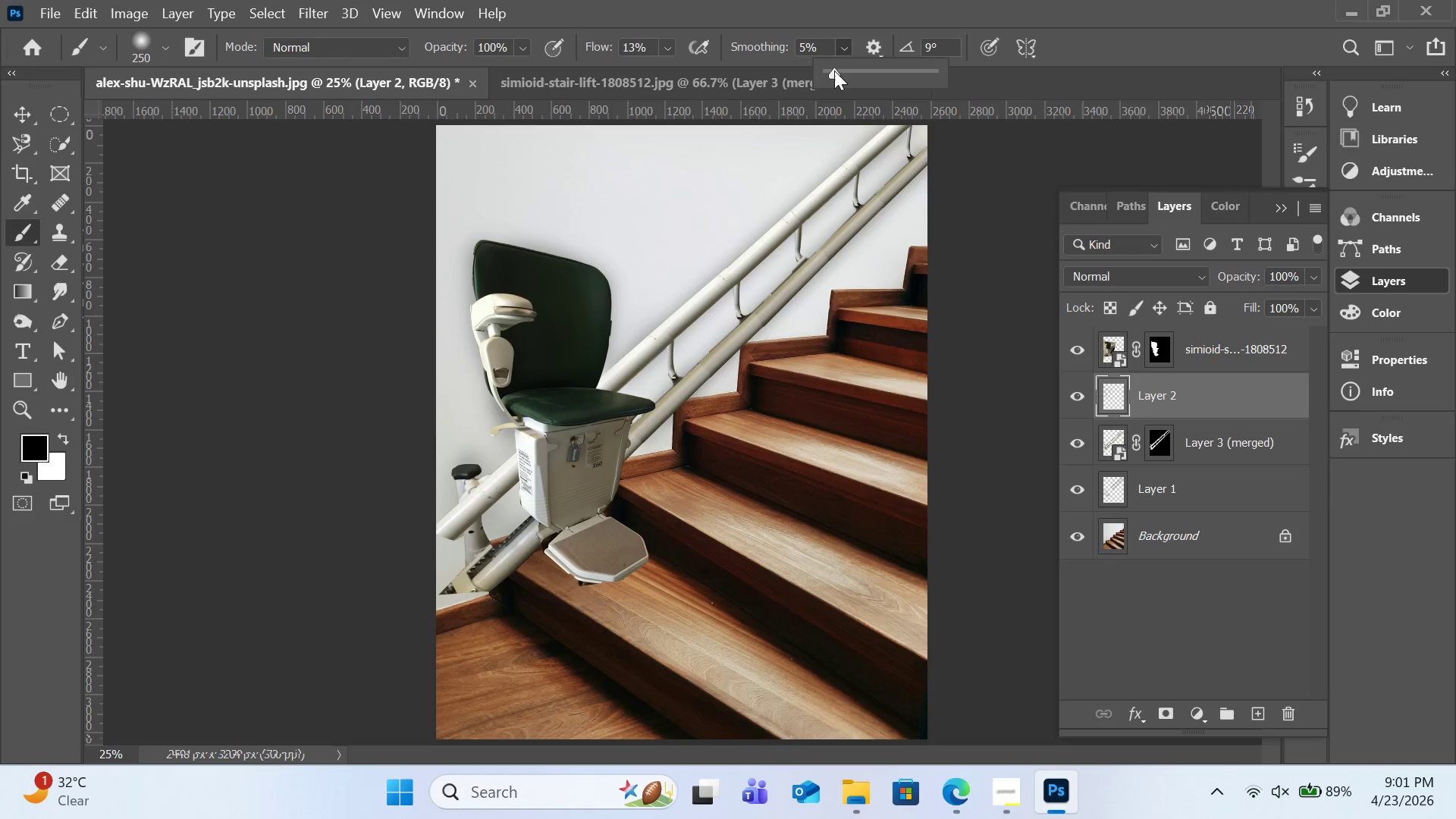 
left_click_drag(start_coordinate=[834, 71], to_coordinate=[814, 79])
 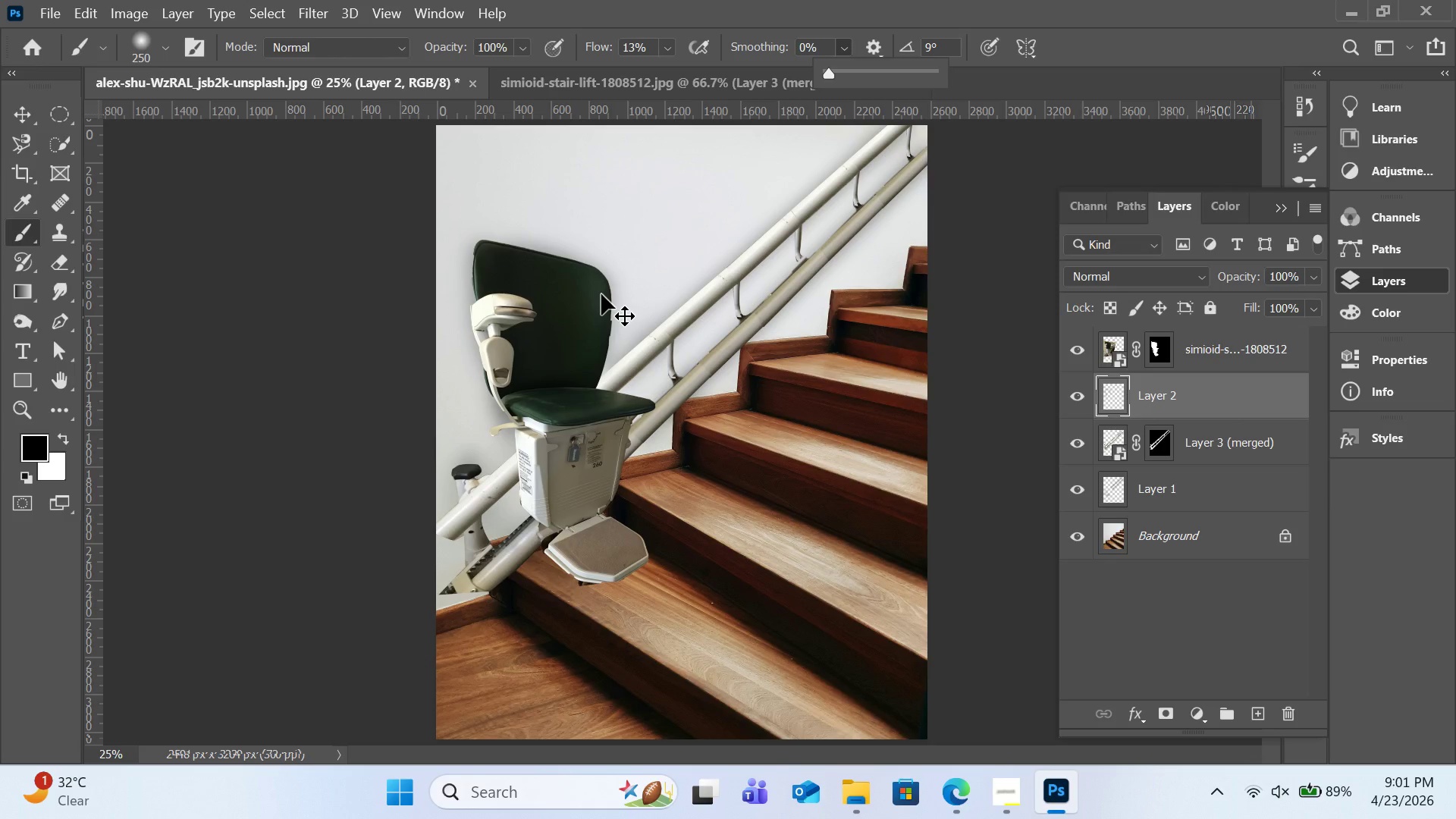 
key(Control+Z)
 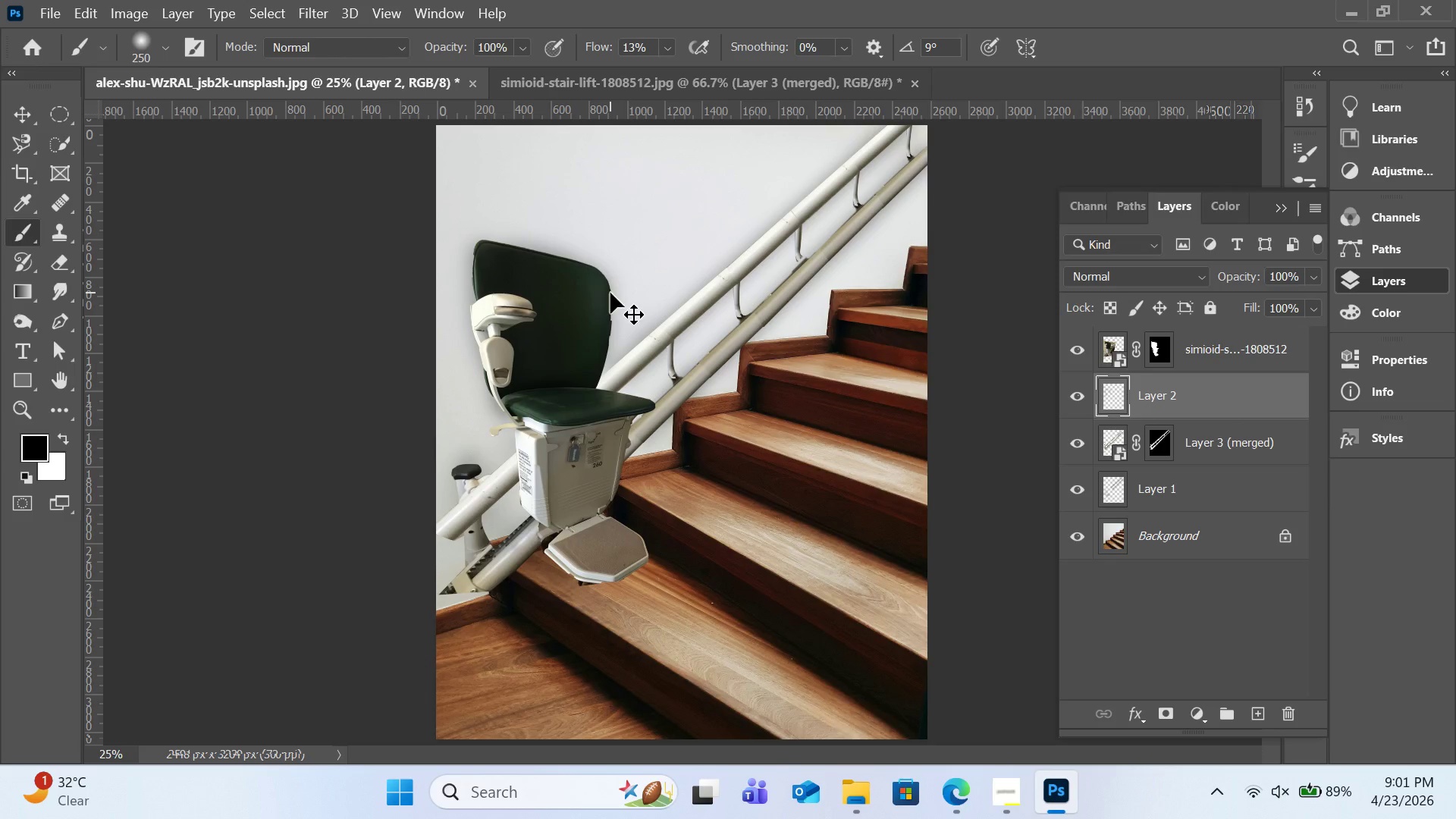 
key(Control+Z)
 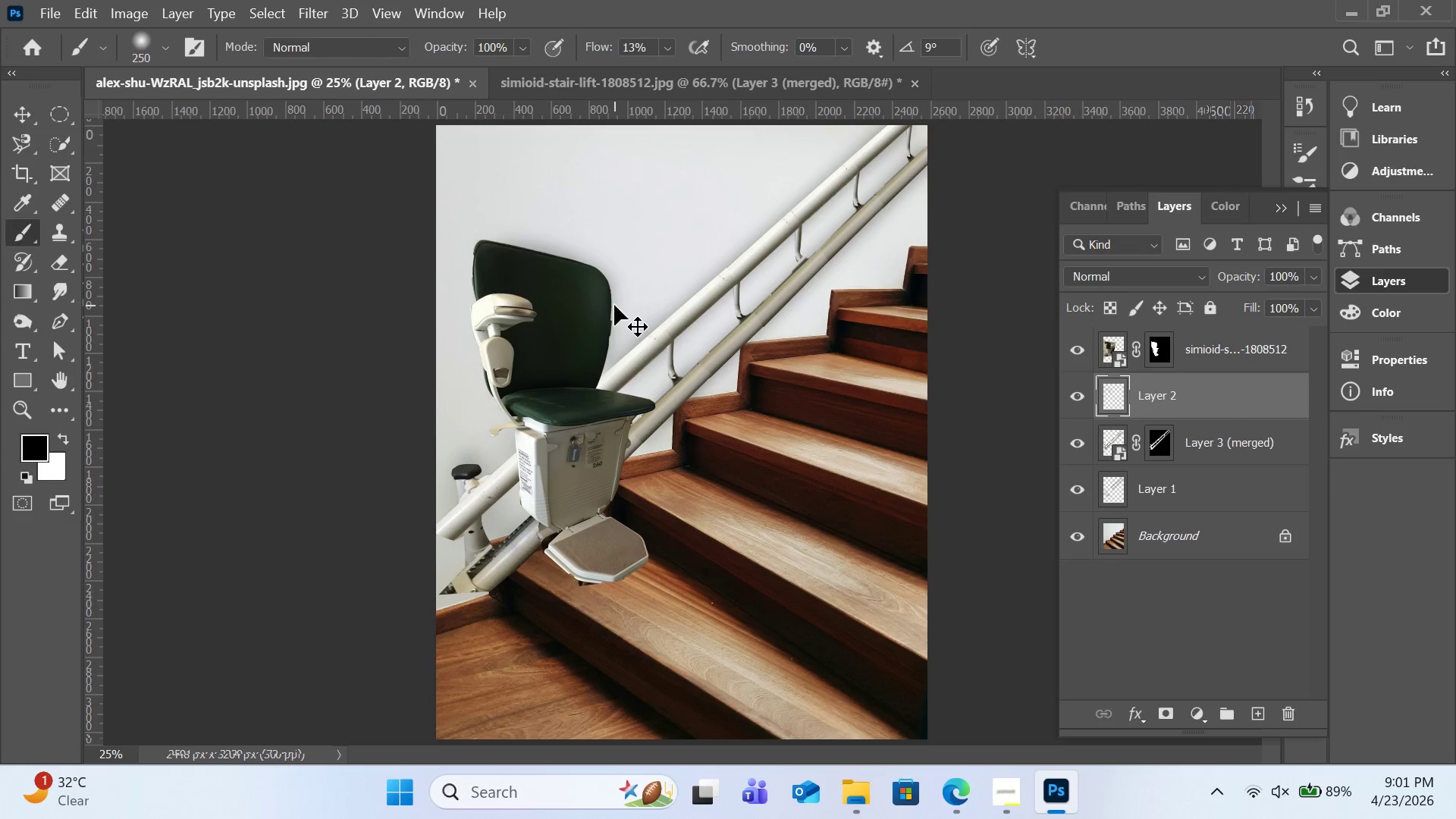 
key(Control+Z)
 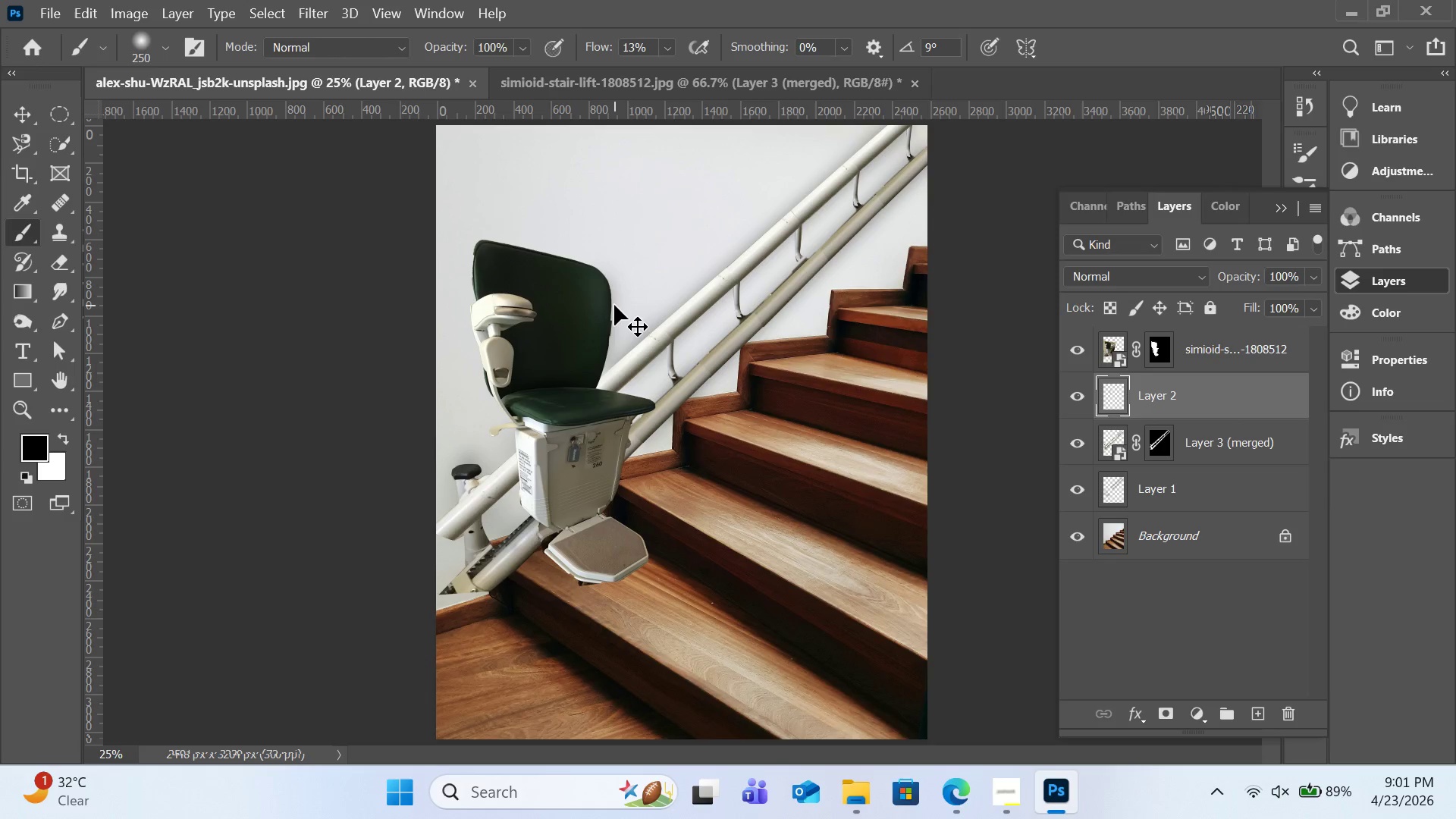 
key(Control+Z)
 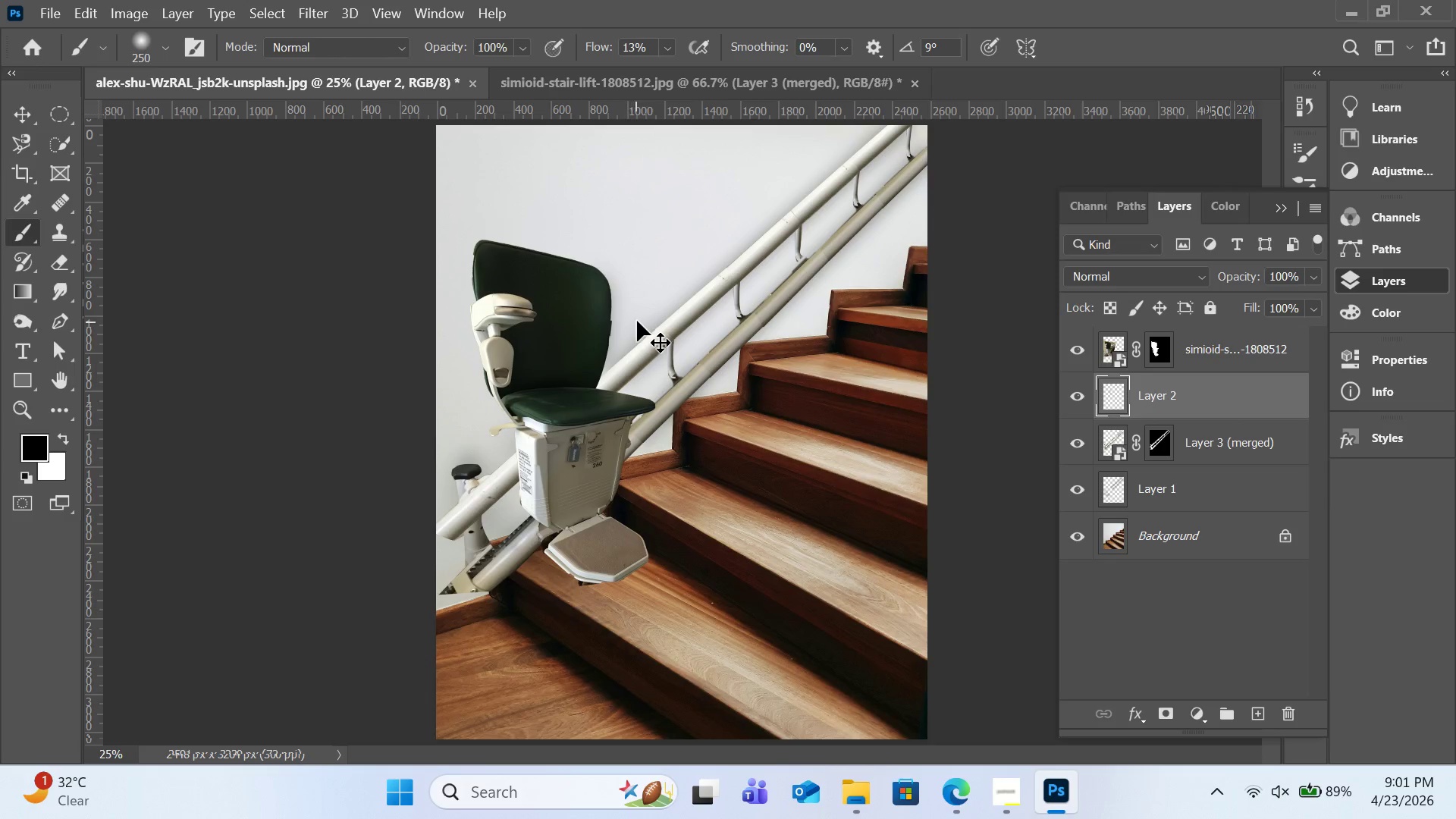 
key(Control+Z)
 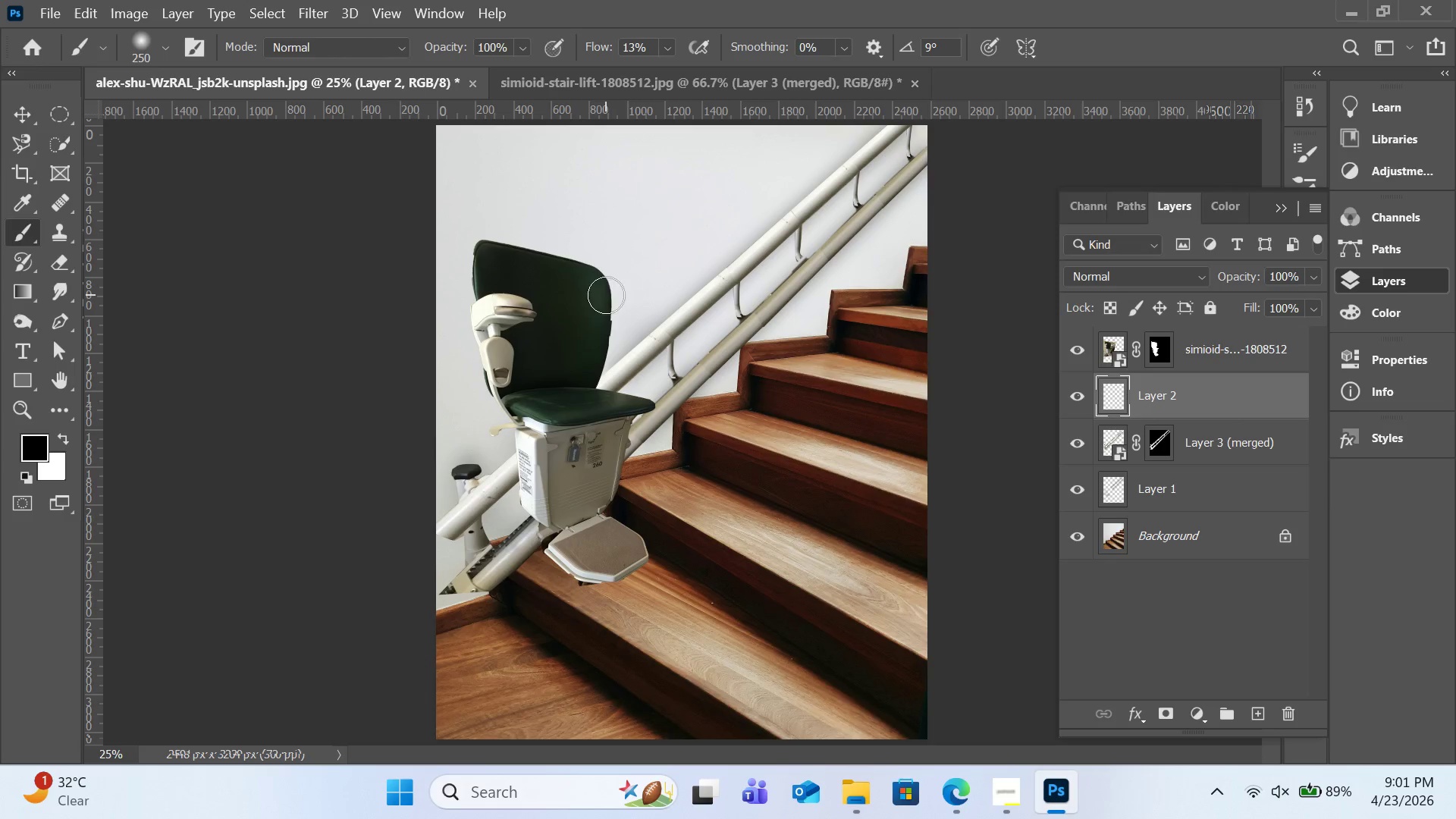 
left_click_drag(start_coordinate=[604, 295], to_coordinate=[587, 389])
 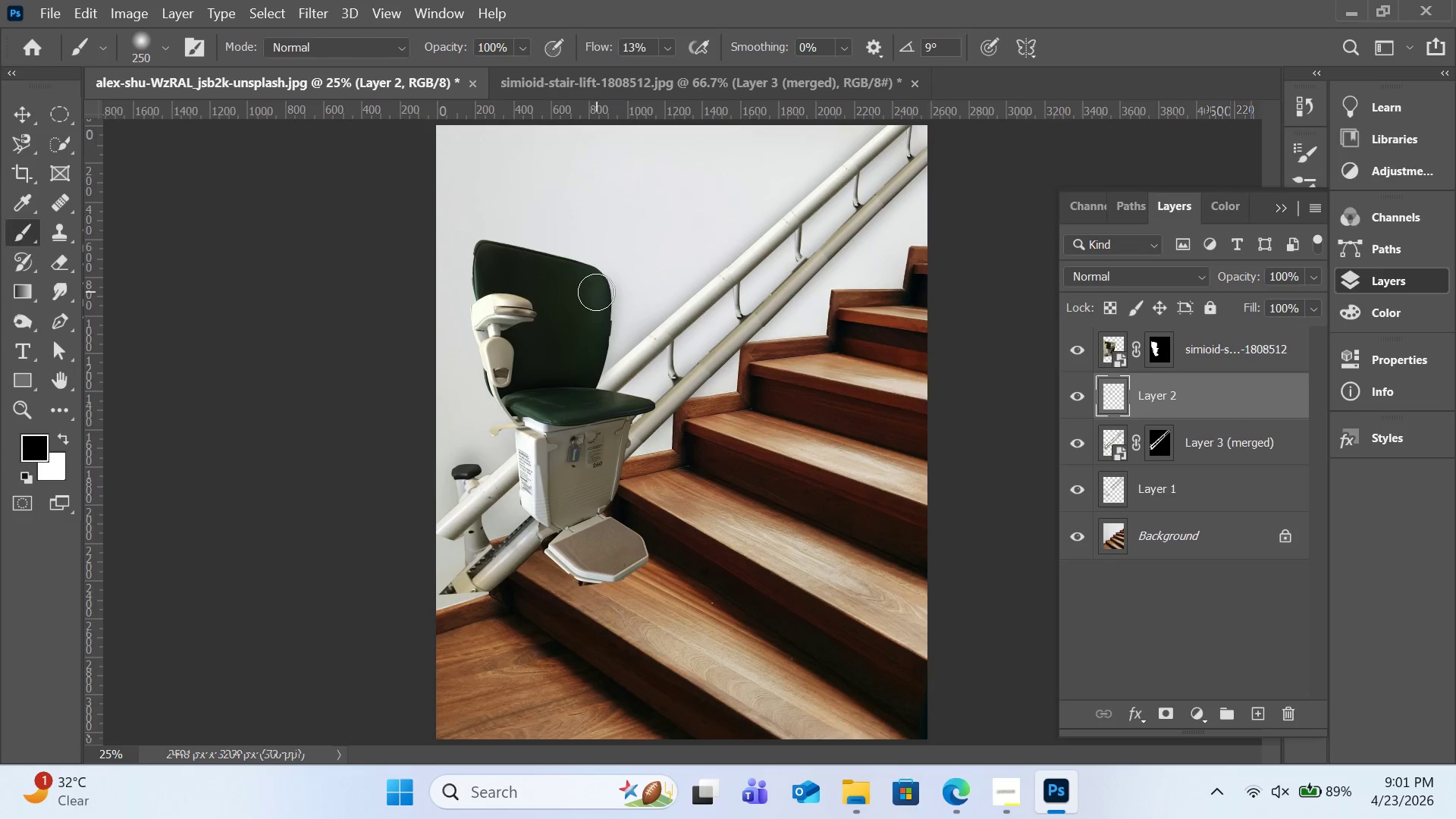 
left_click_drag(start_coordinate=[596, 292], to_coordinate=[485, 246])
 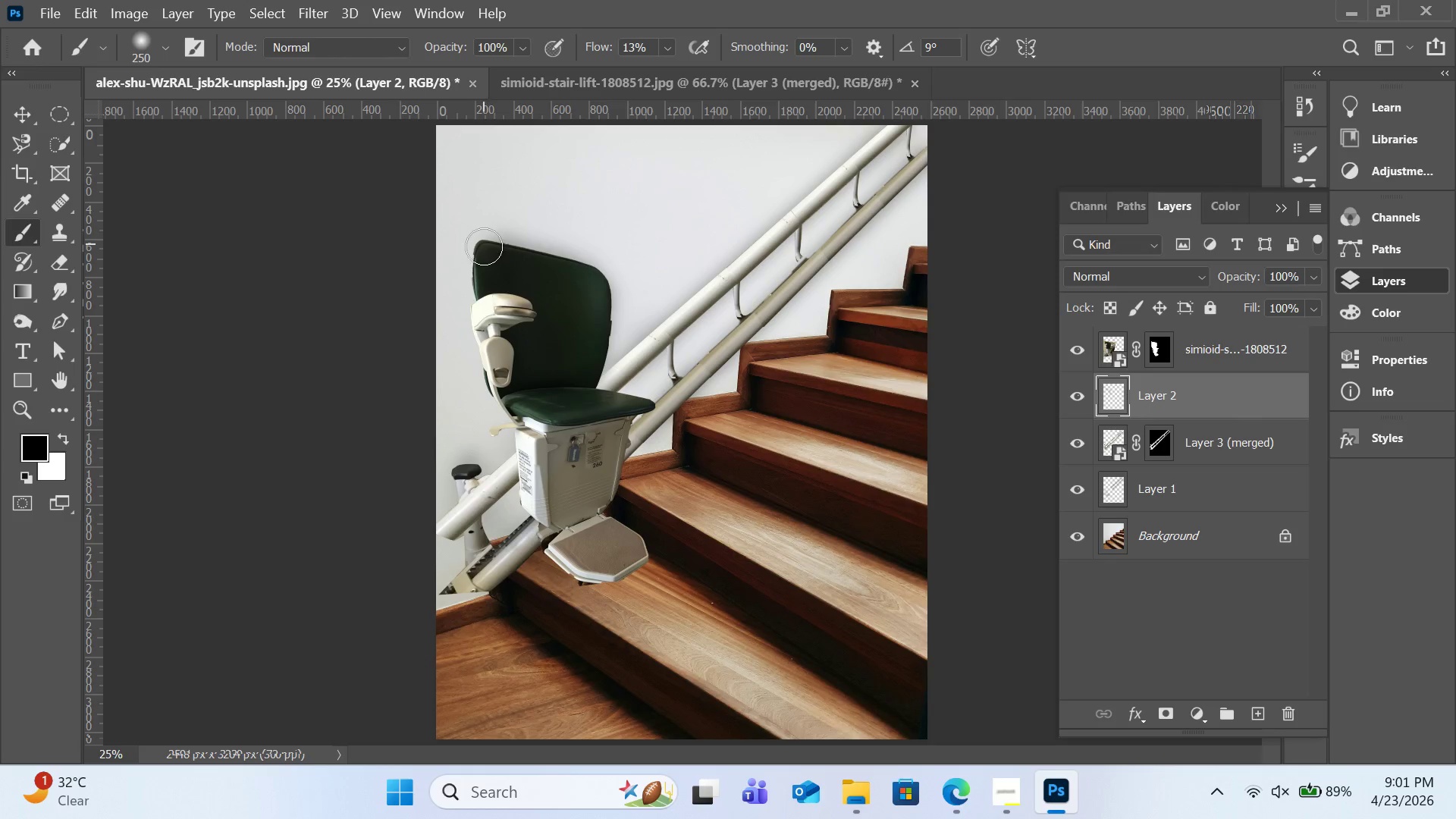 
left_click_drag(start_coordinate=[484, 245], to_coordinate=[543, 527])
 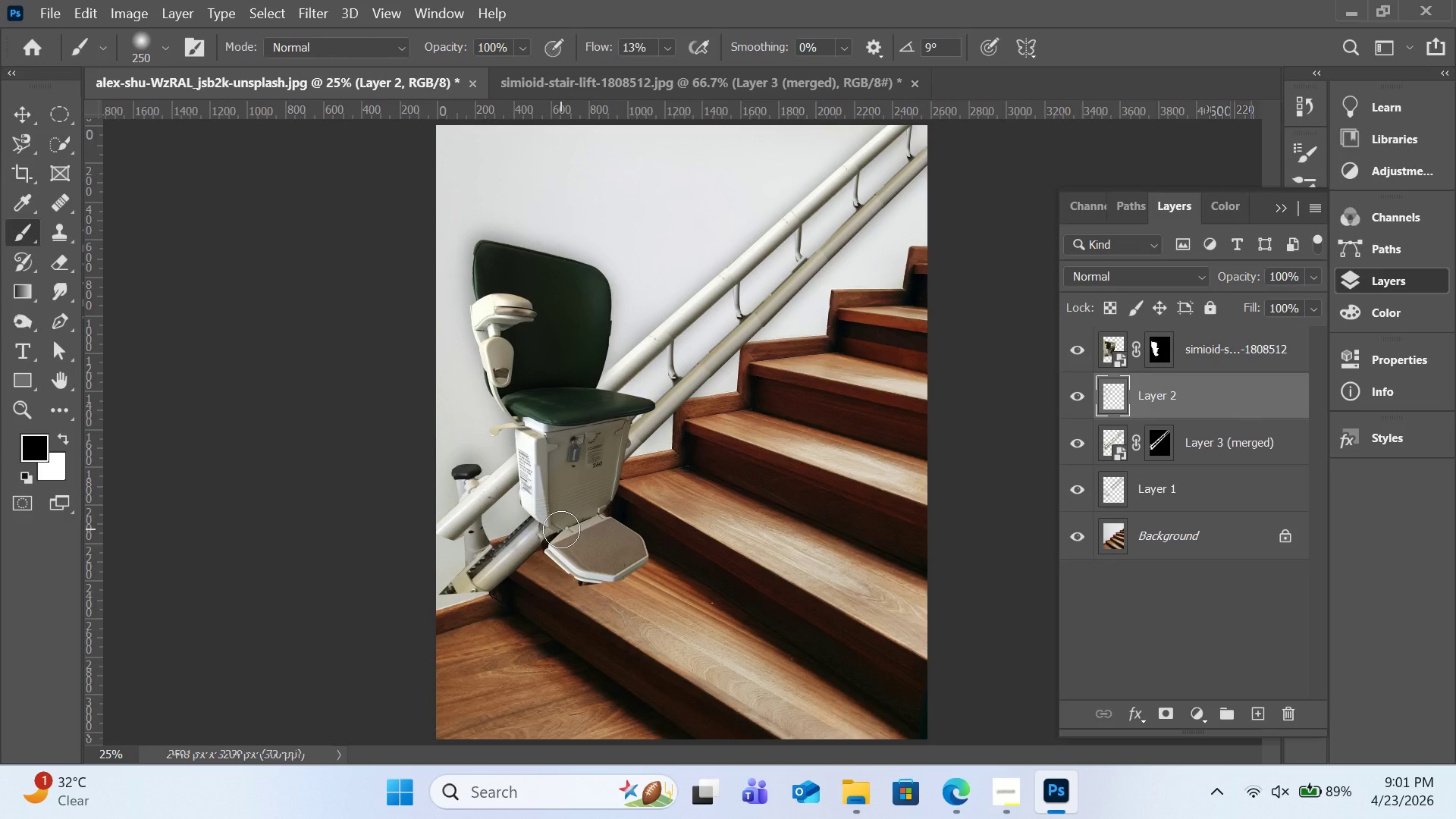 
left_click_drag(start_coordinate=[555, 532], to_coordinate=[592, 580])
 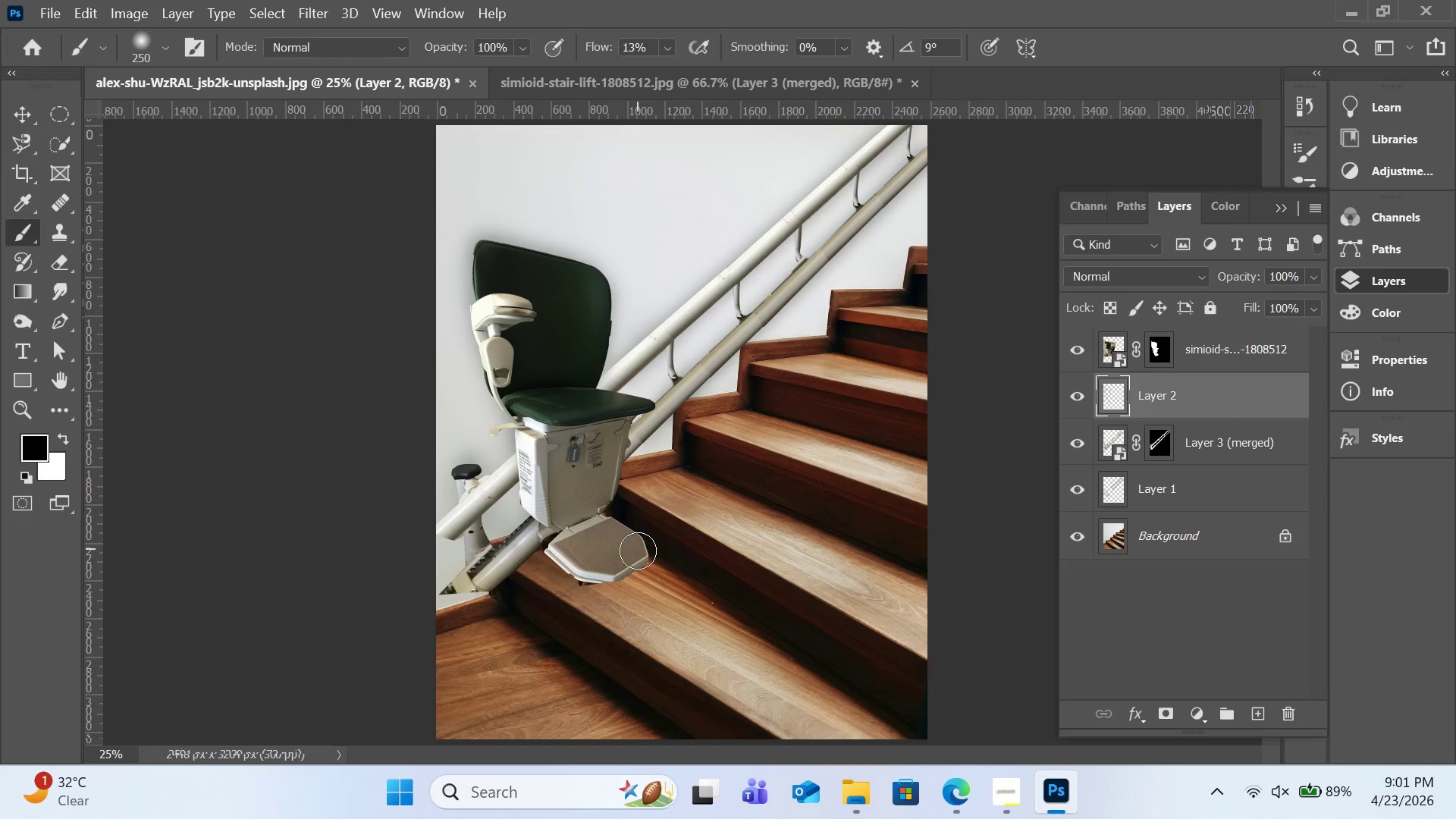 
left_click_drag(start_coordinate=[638, 549], to_coordinate=[596, 598])
 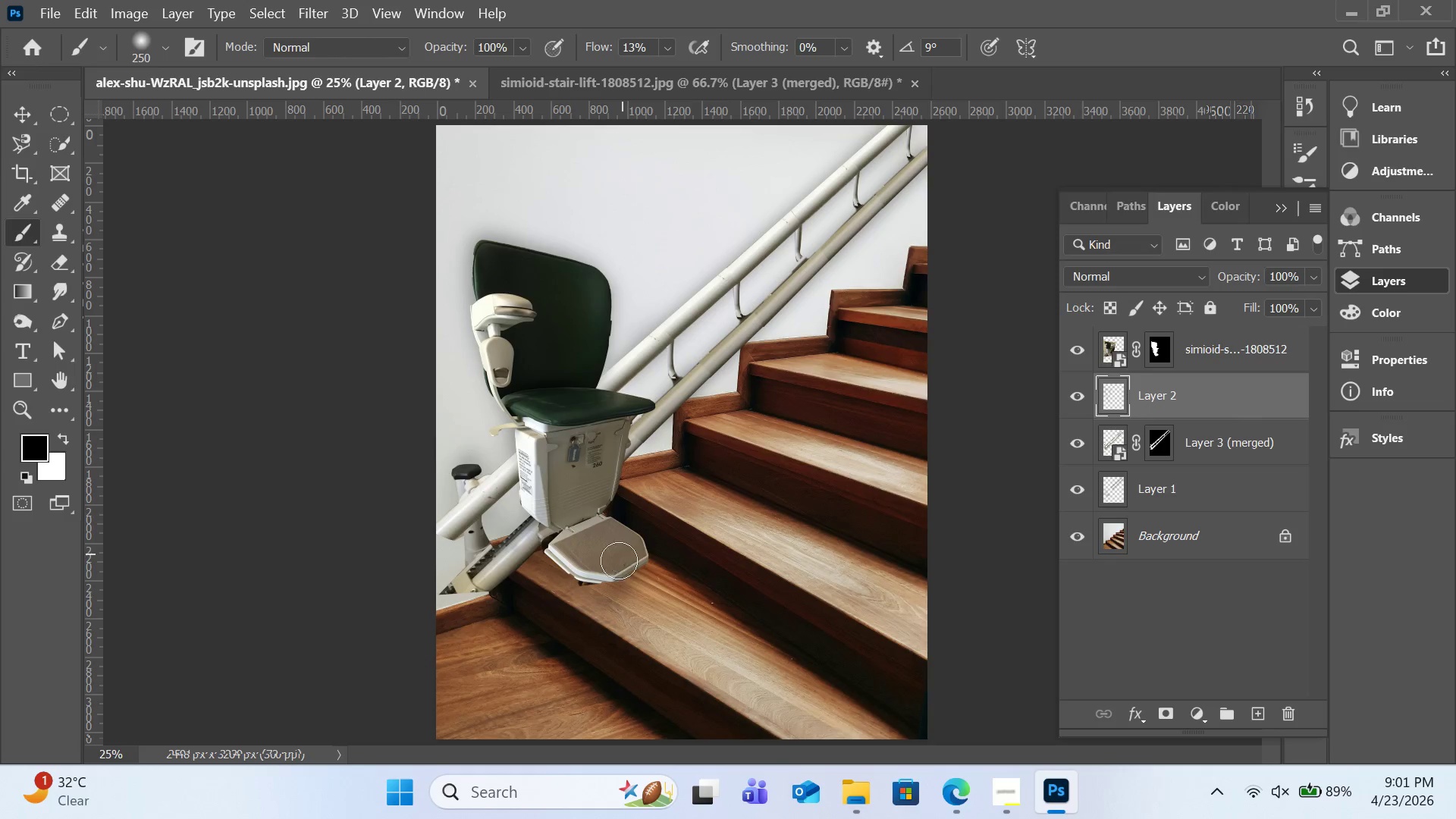 
left_click_drag(start_coordinate=[623, 554], to_coordinate=[572, 572])
 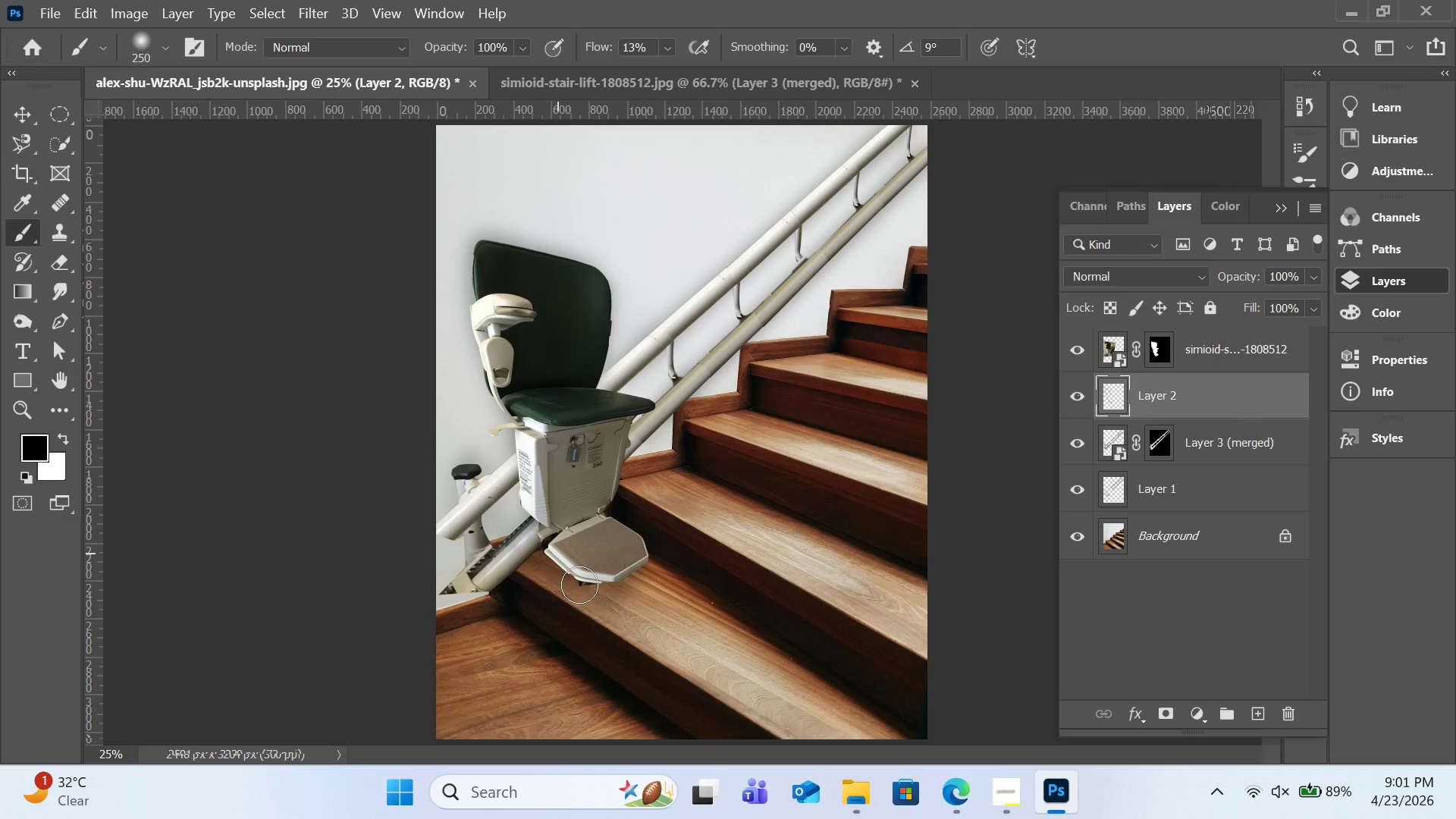 
left_click_drag(start_coordinate=[551, 550], to_coordinate=[618, 618])
 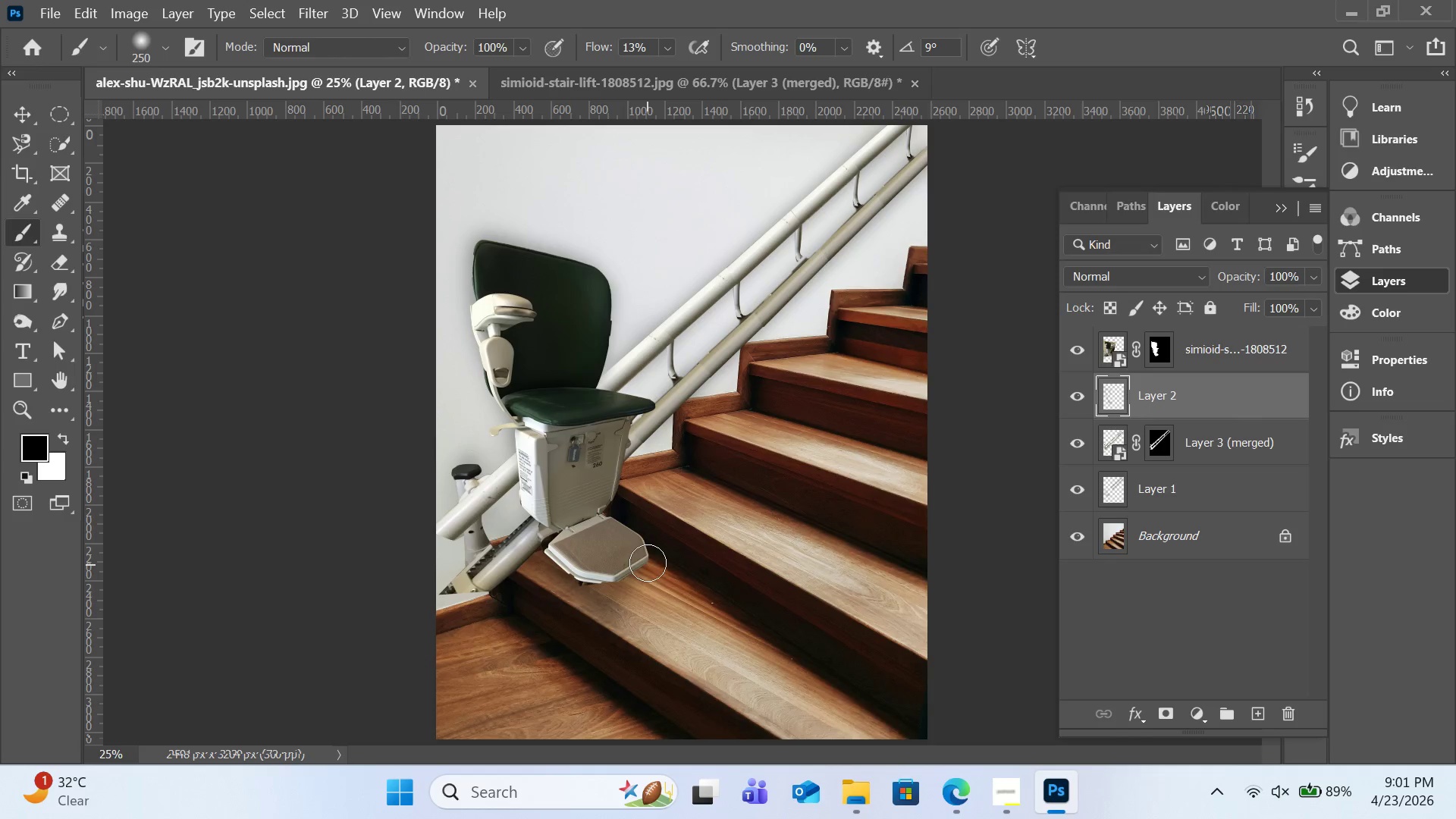 
left_click_drag(start_coordinate=[648, 564], to_coordinate=[516, 645])
 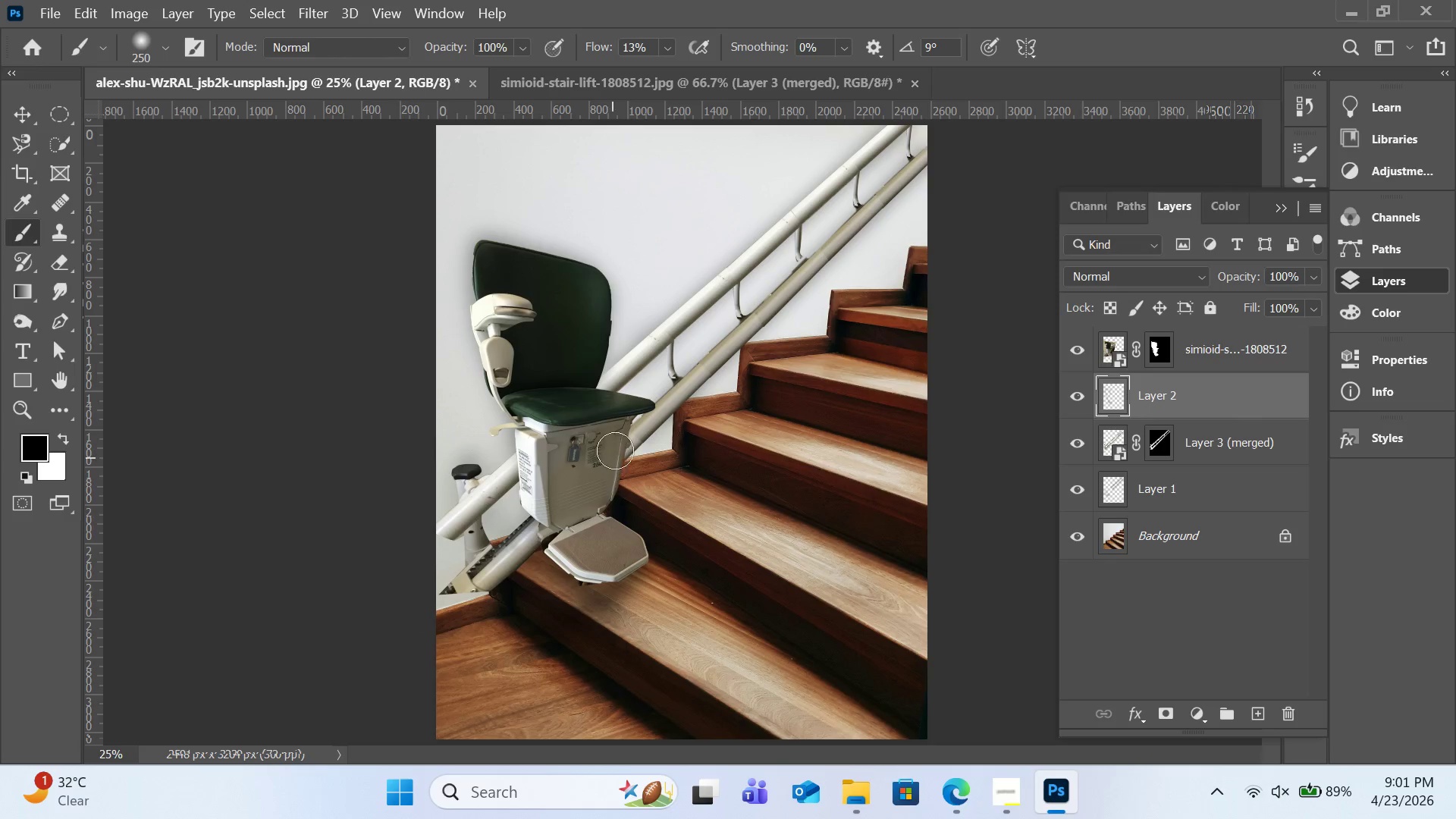 
left_click_drag(start_coordinate=[617, 441], to_coordinate=[626, 555])
 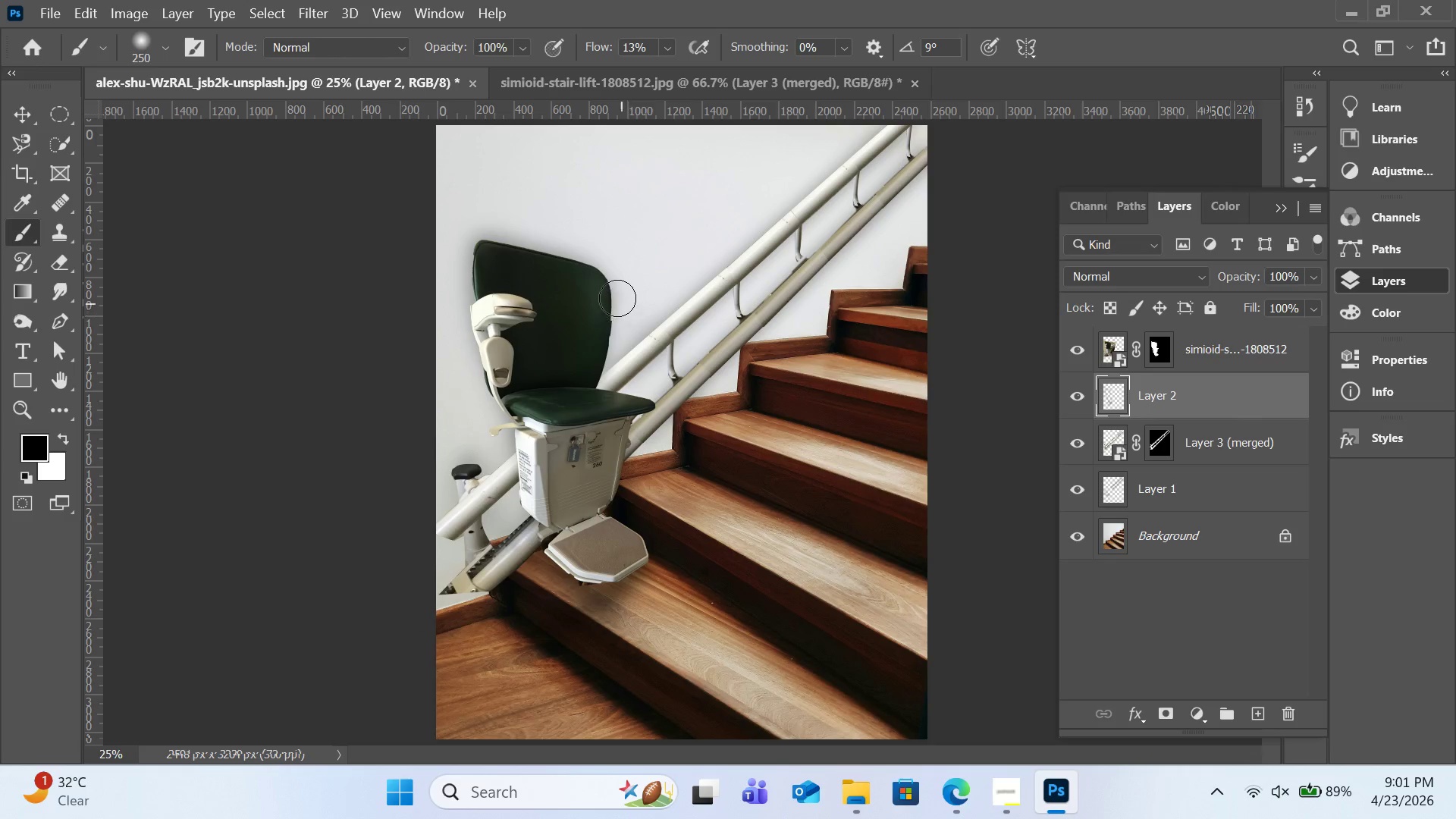 
left_click_drag(start_coordinate=[616, 287], to_coordinate=[645, 337])
 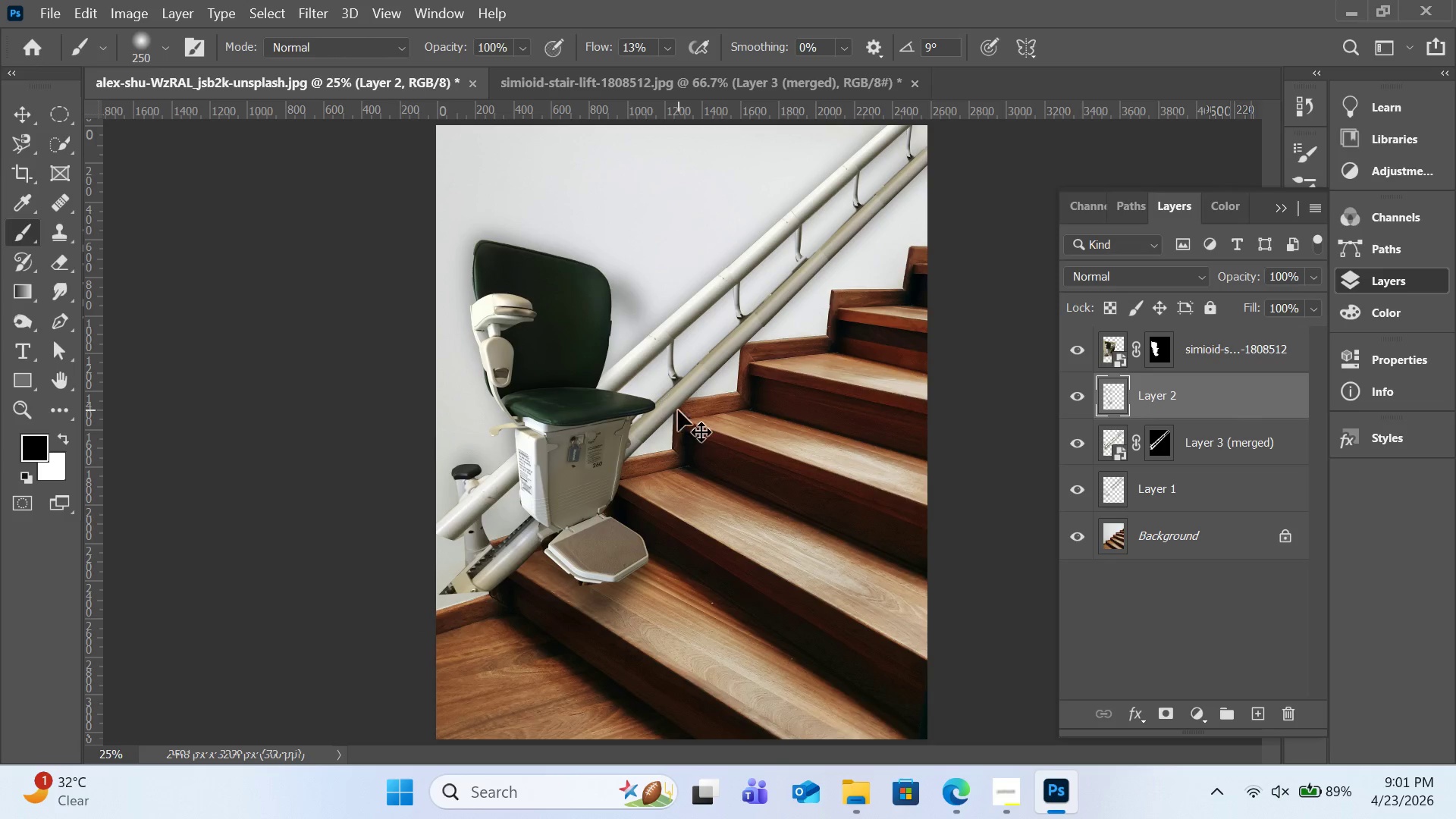 
key(Control+Z)
 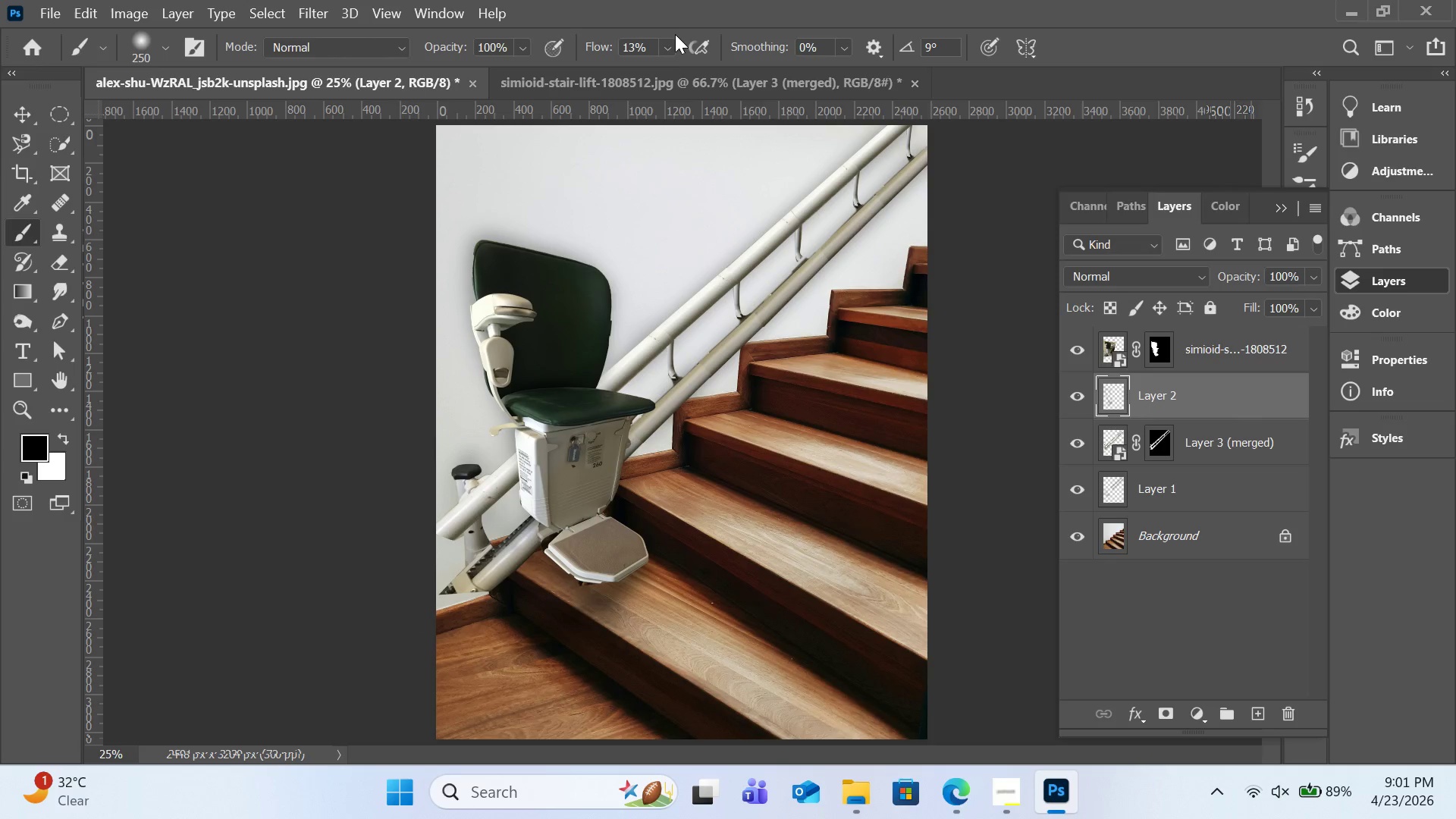 
left_click([671, 40])
 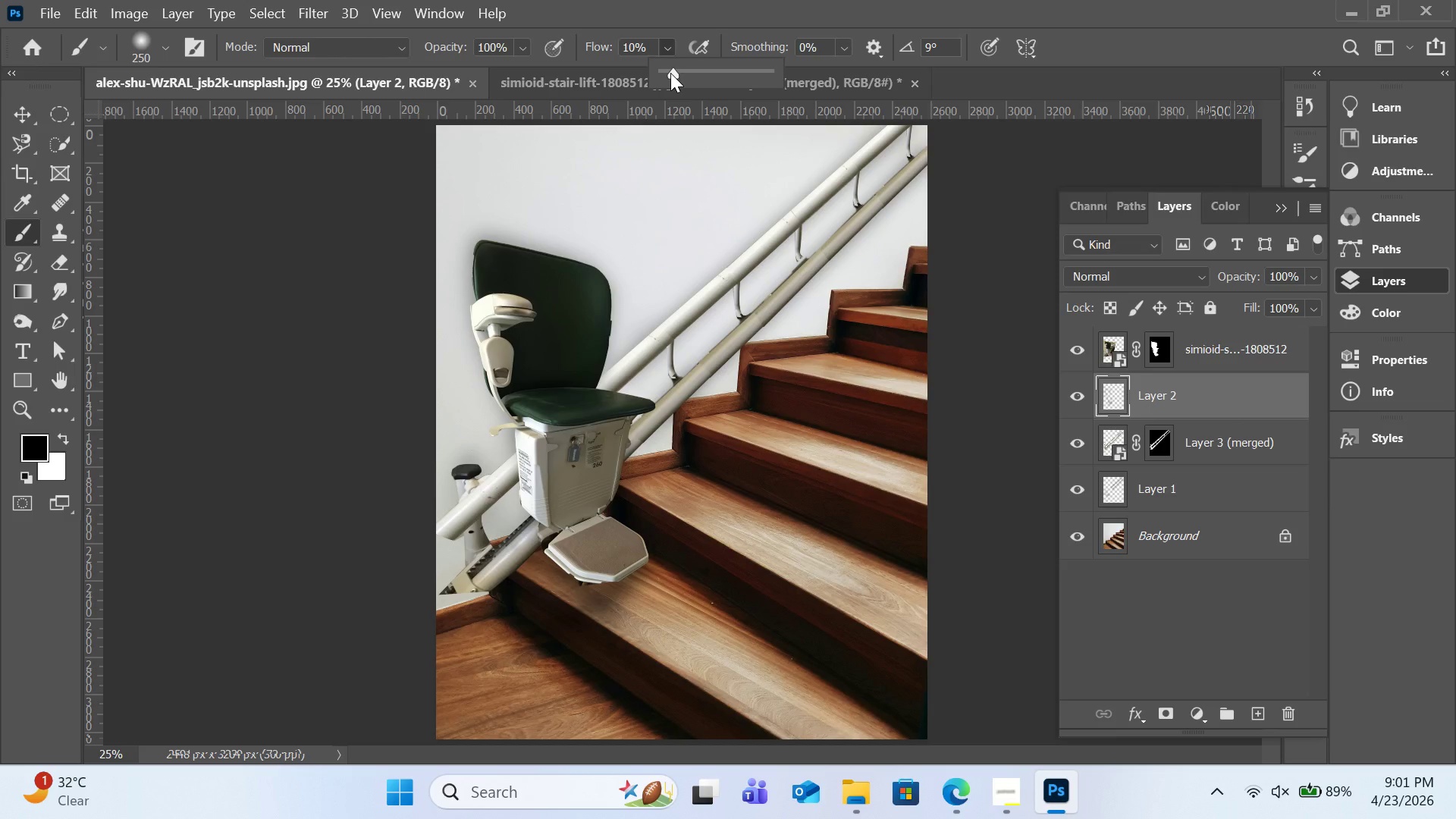 
double_click([670, 73])
 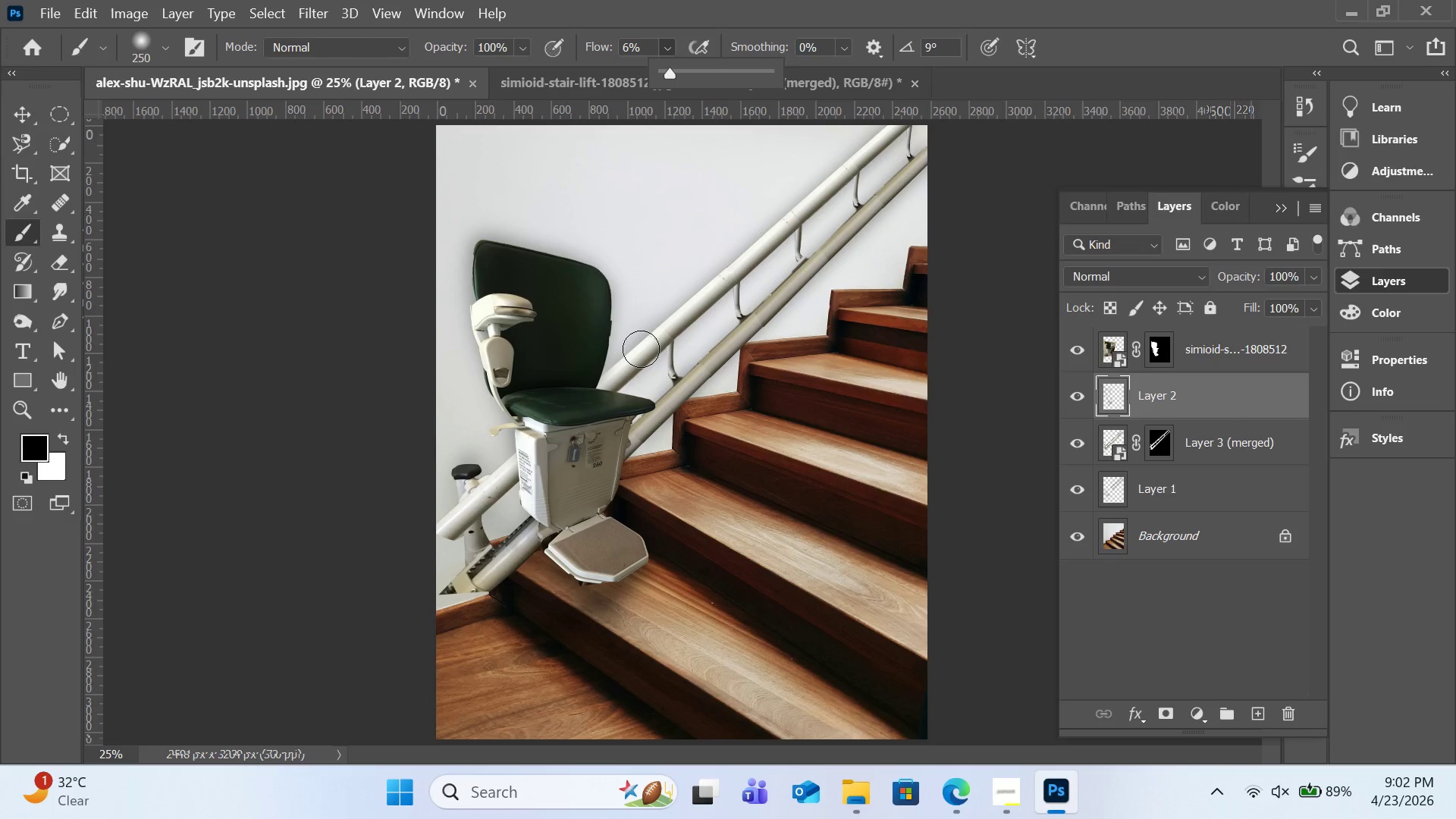 
key(BracketRight)
 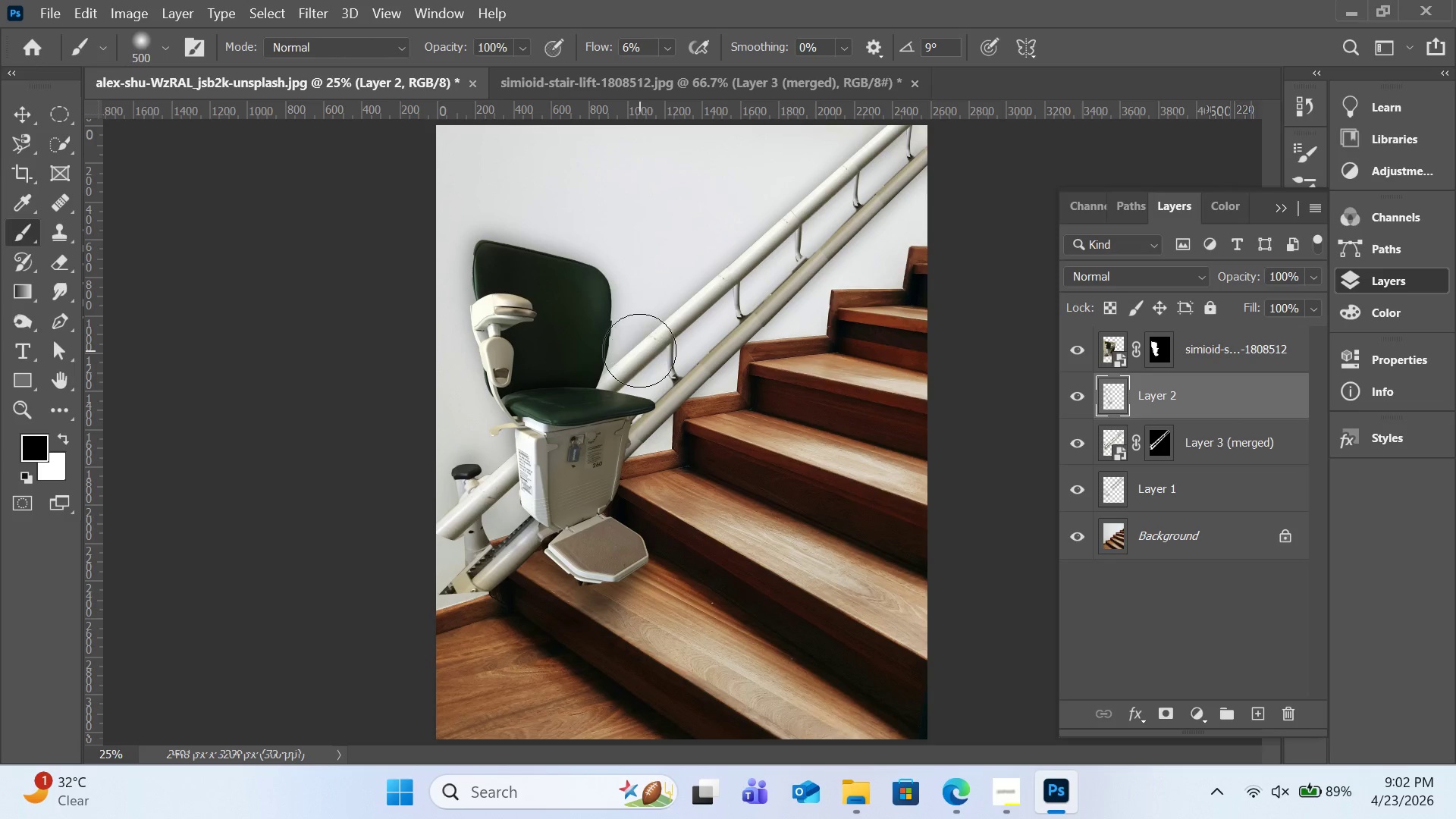 
key(BracketRight)
 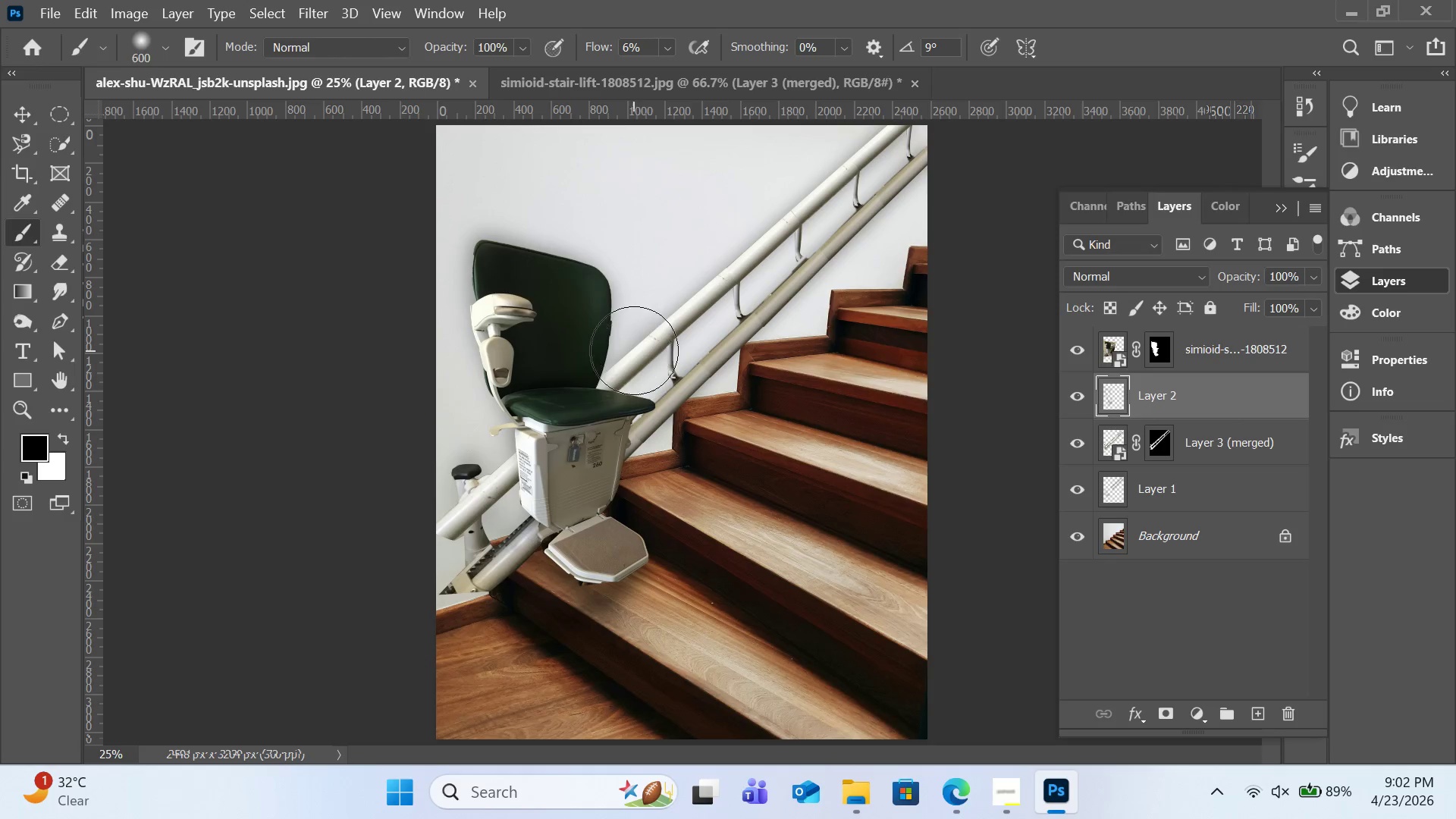 
key(BracketRight)
 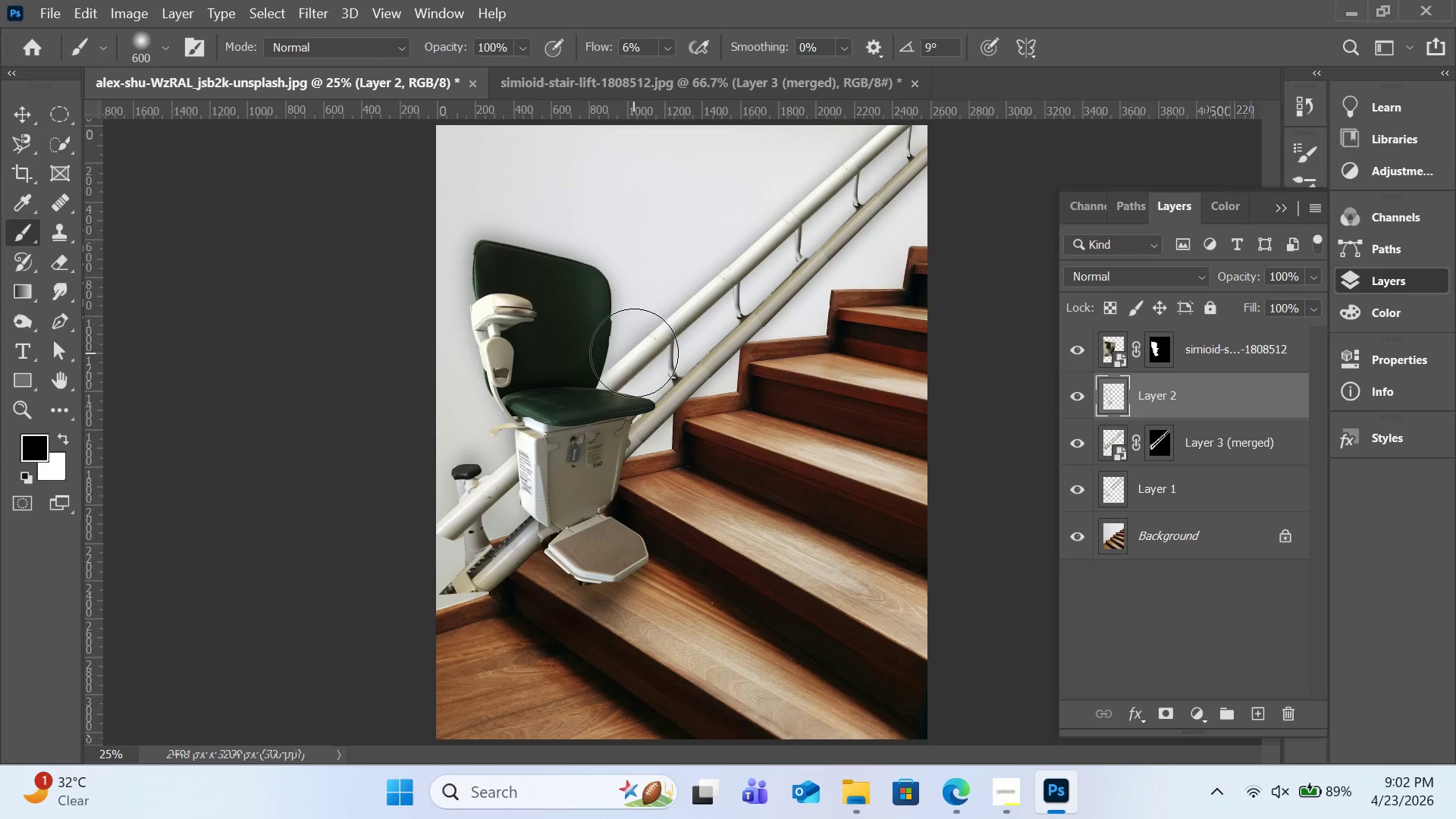 
key(BracketRight)
 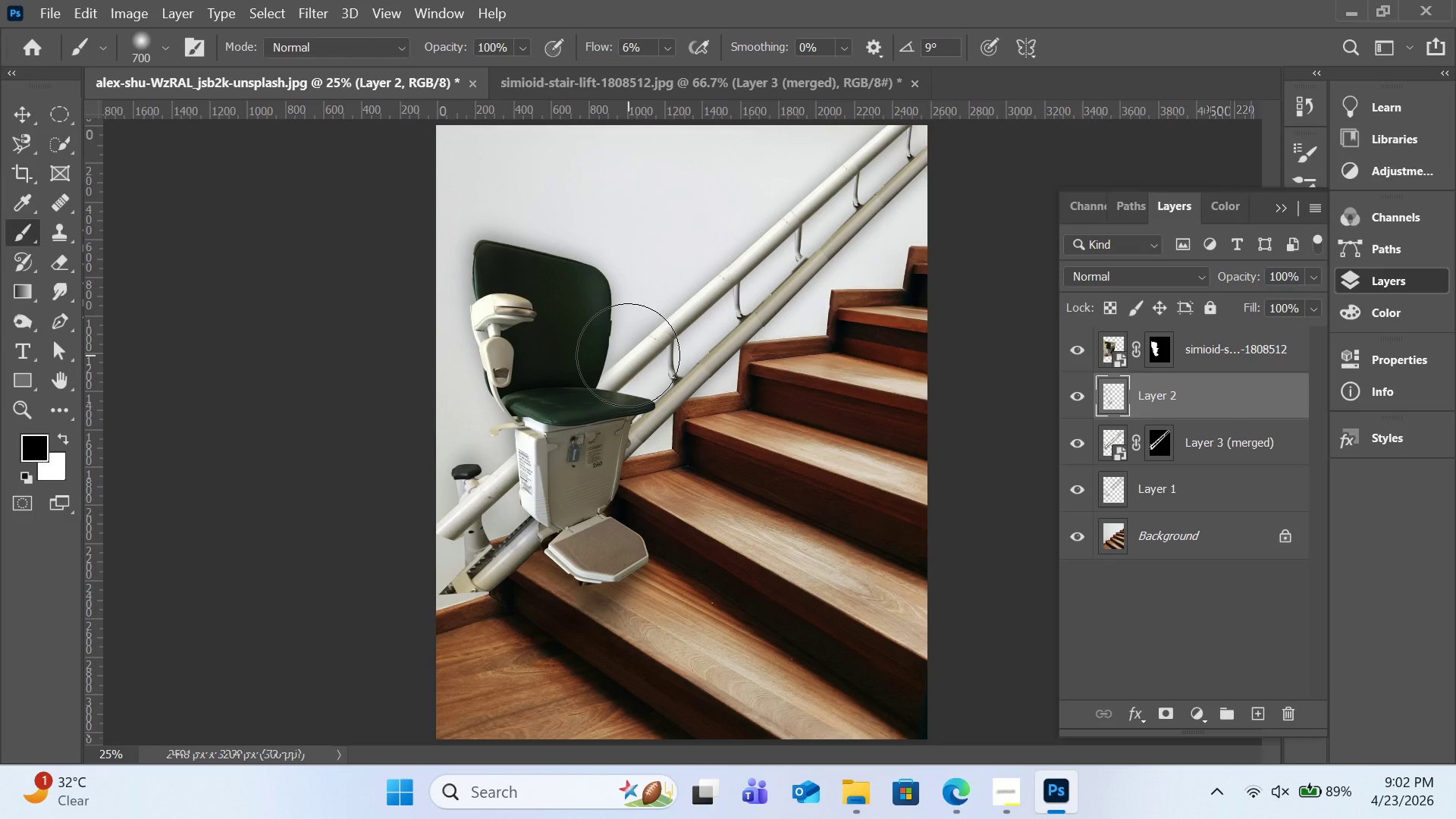 
key(BracketRight)
 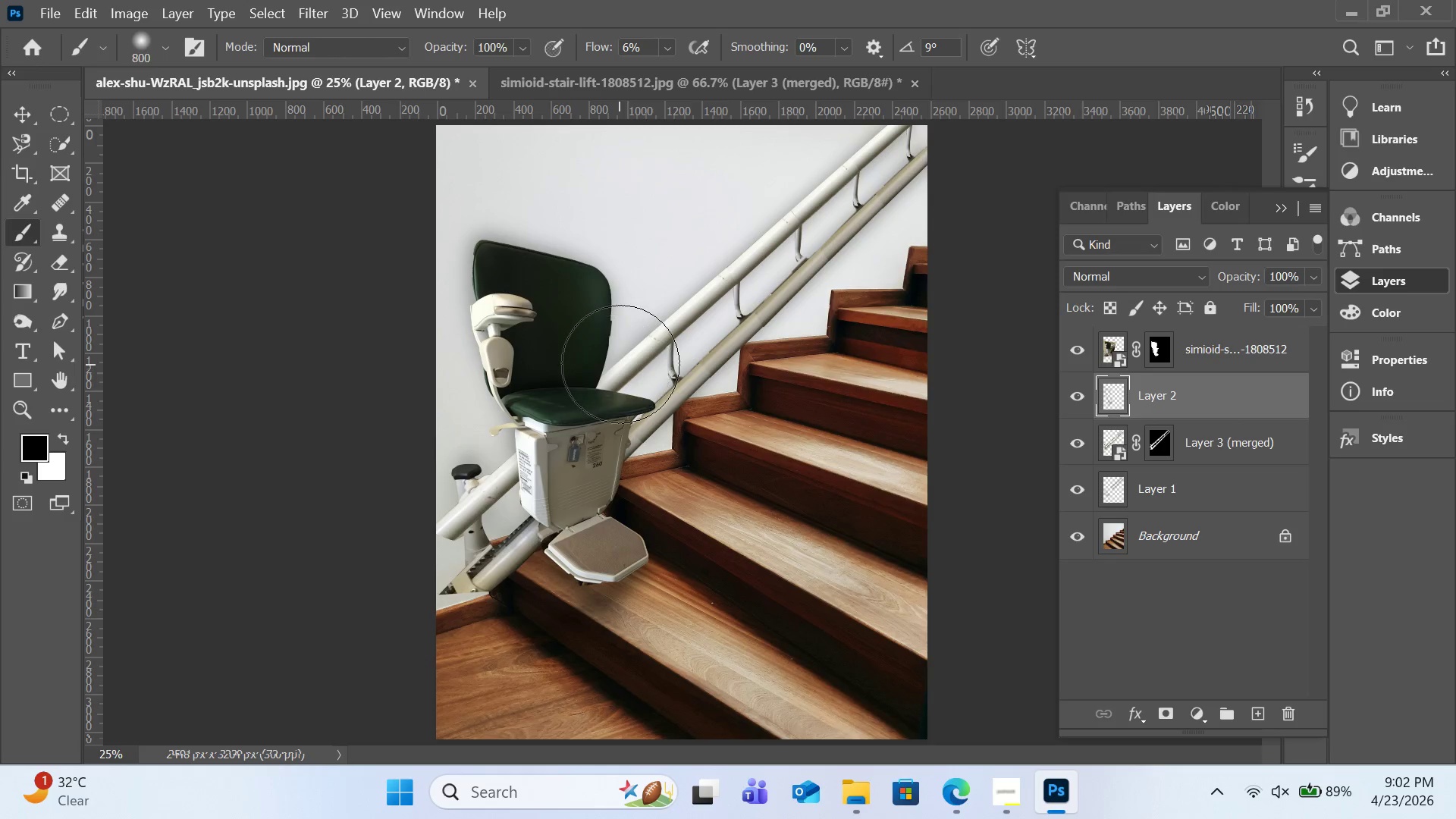 
key(BracketRight)
 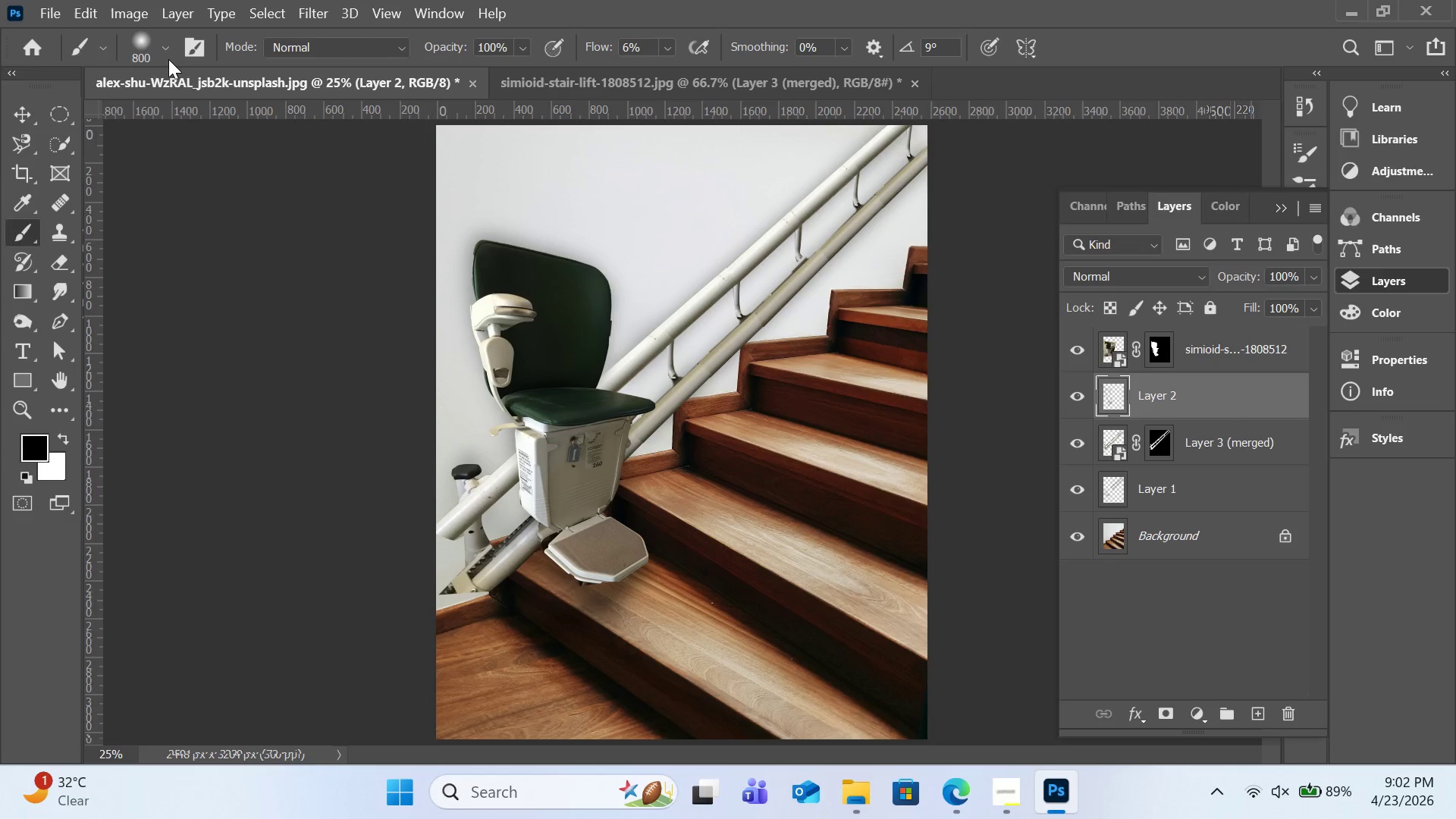 
left_click([162, 43])
 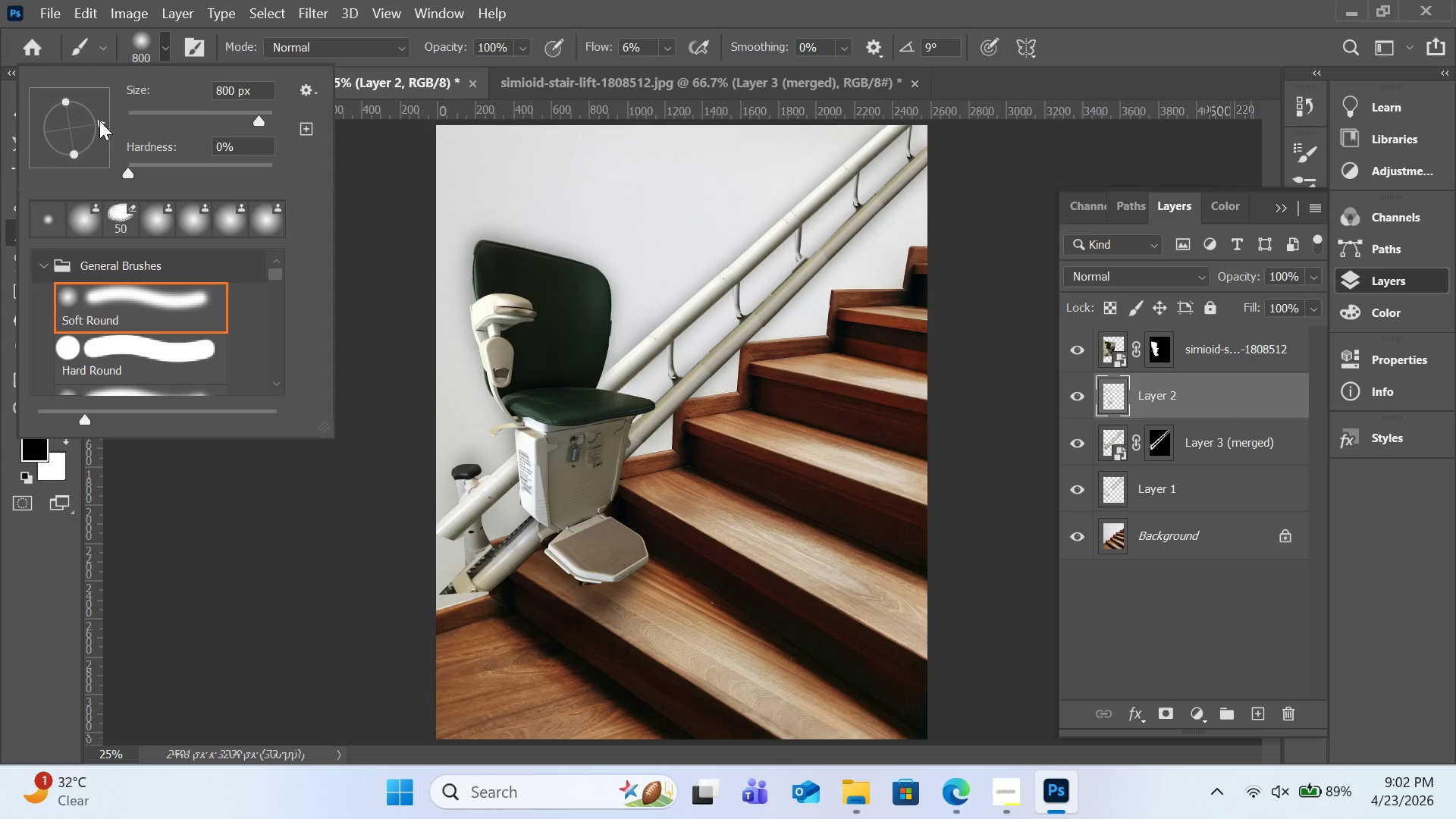 
left_click_drag(start_coordinate=[99, 121], to_coordinate=[115, 122])
 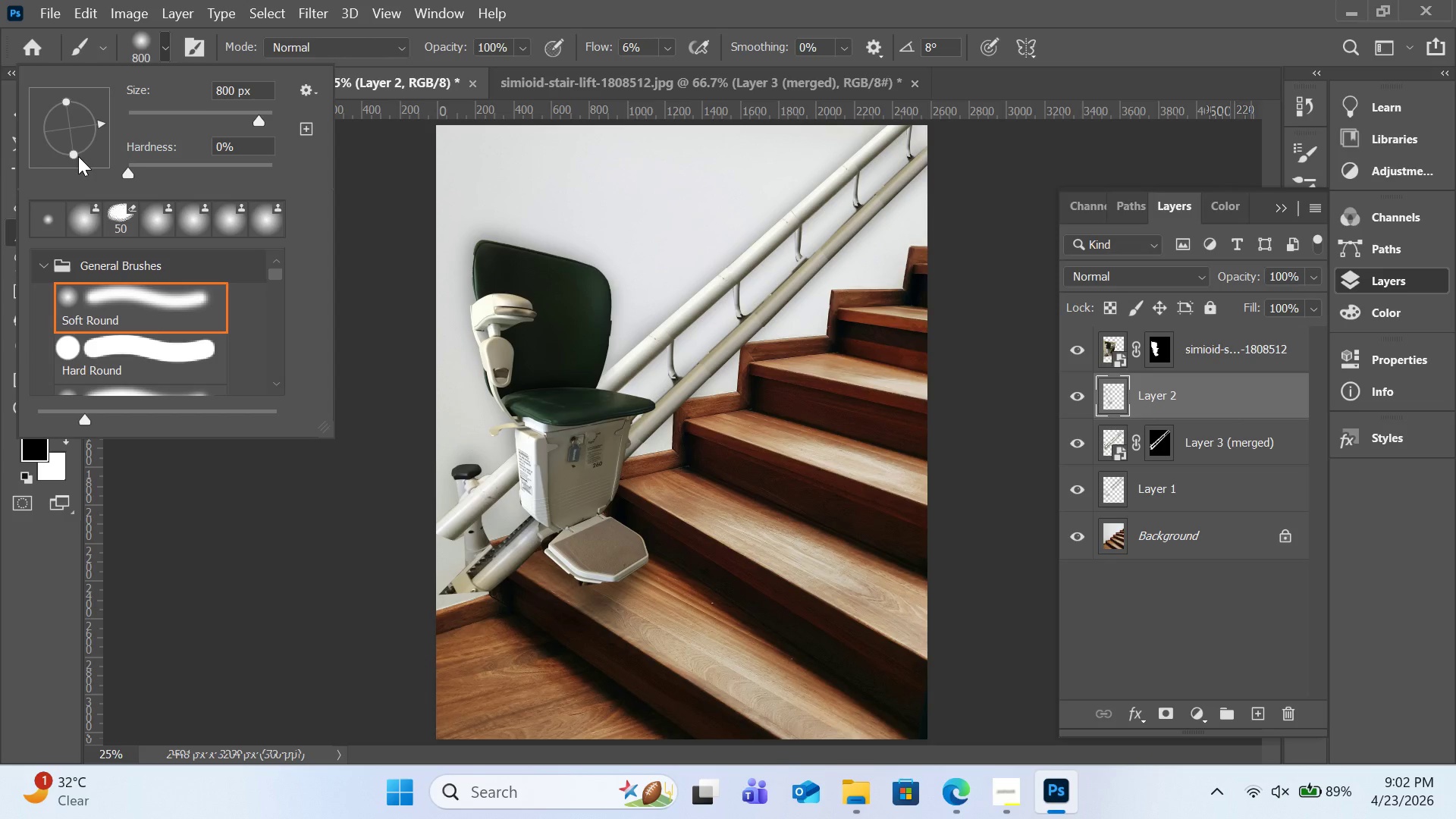 
left_click_drag(start_coordinate=[78, 155], to_coordinate=[83, 158])
 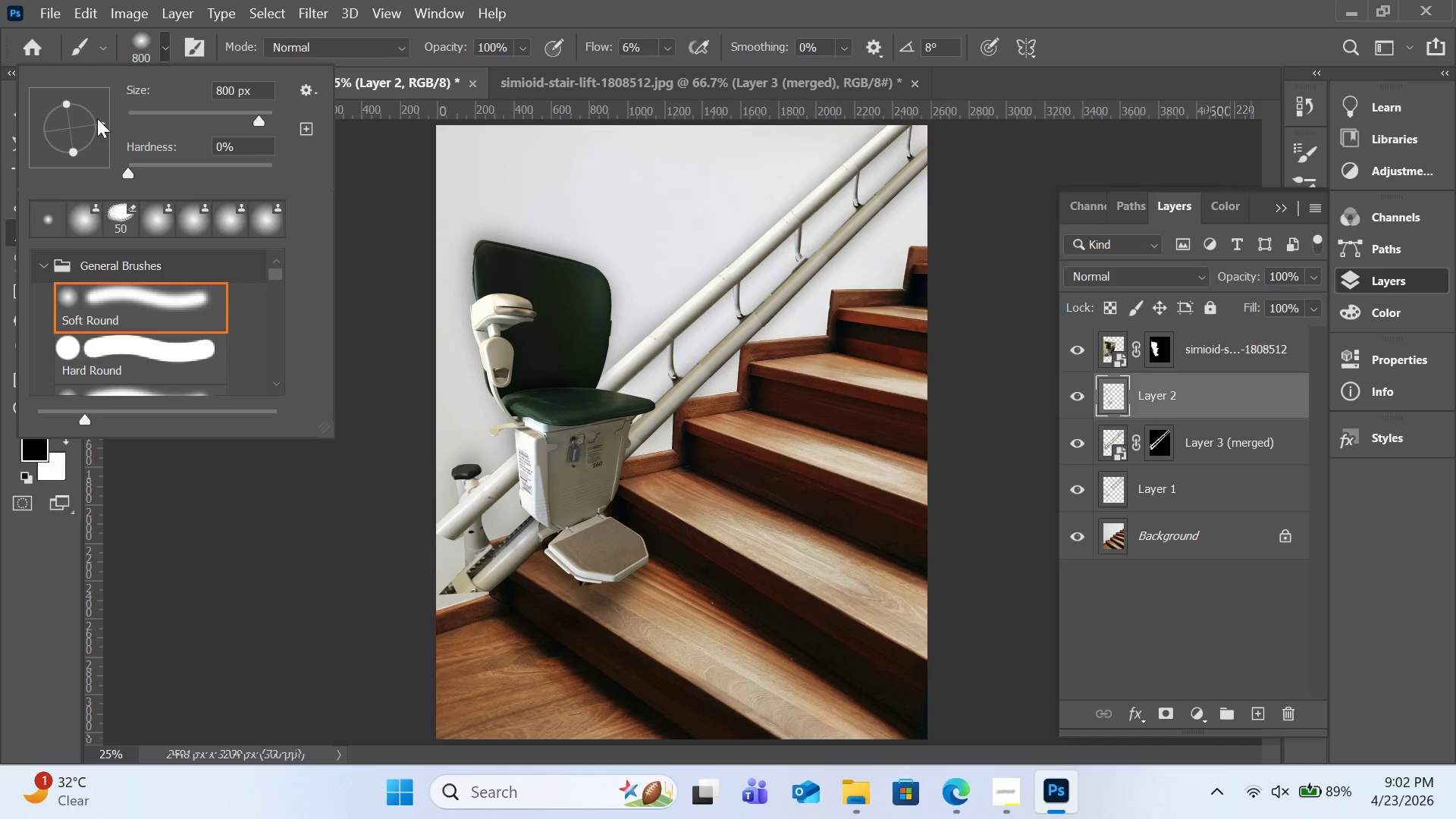 
left_click_drag(start_coordinate=[99, 116], to_coordinate=[105, 131])
 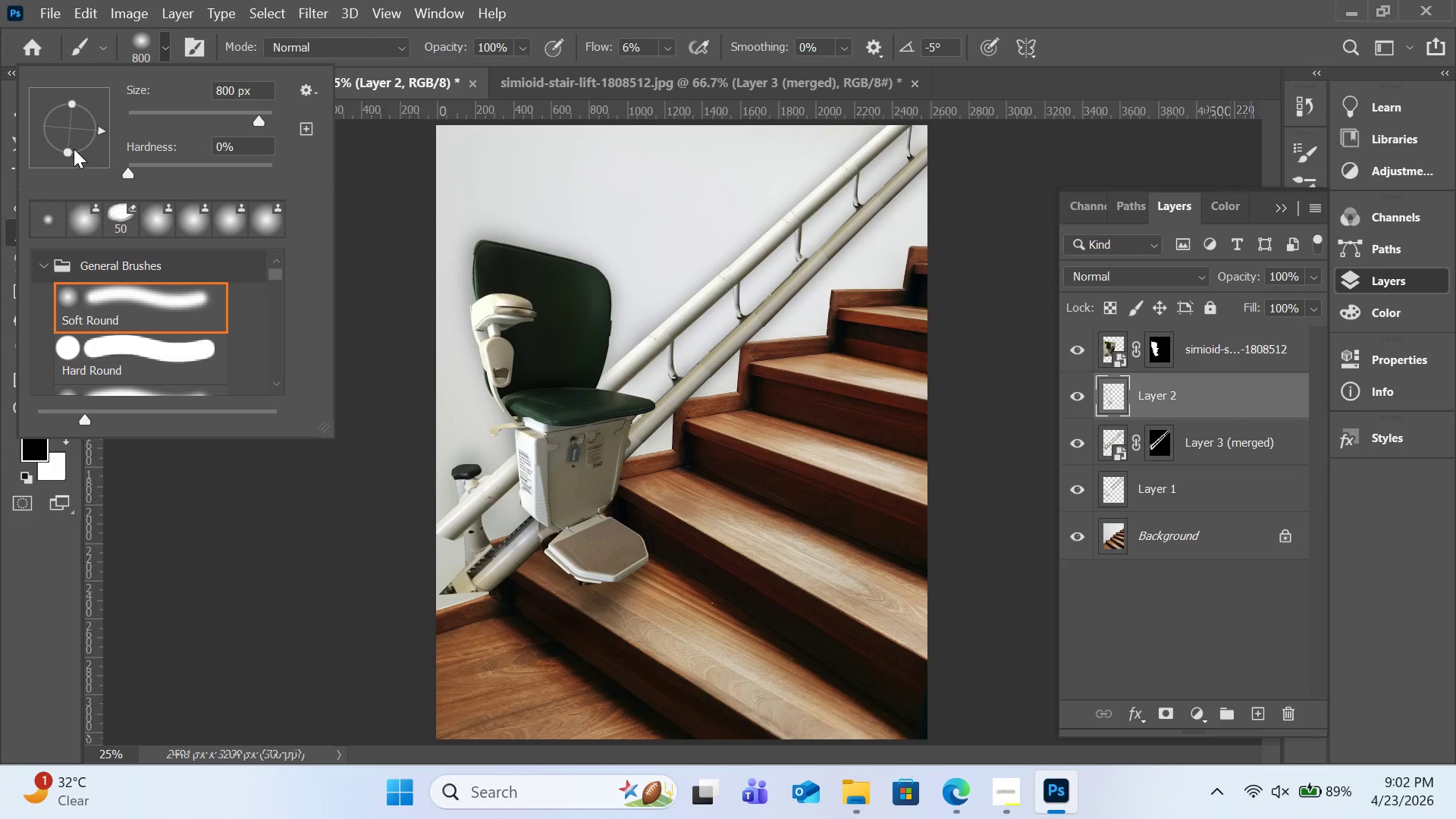 
left_click_drag(start_coordinate=[70, 152], to_coordinate=[78, 141])
 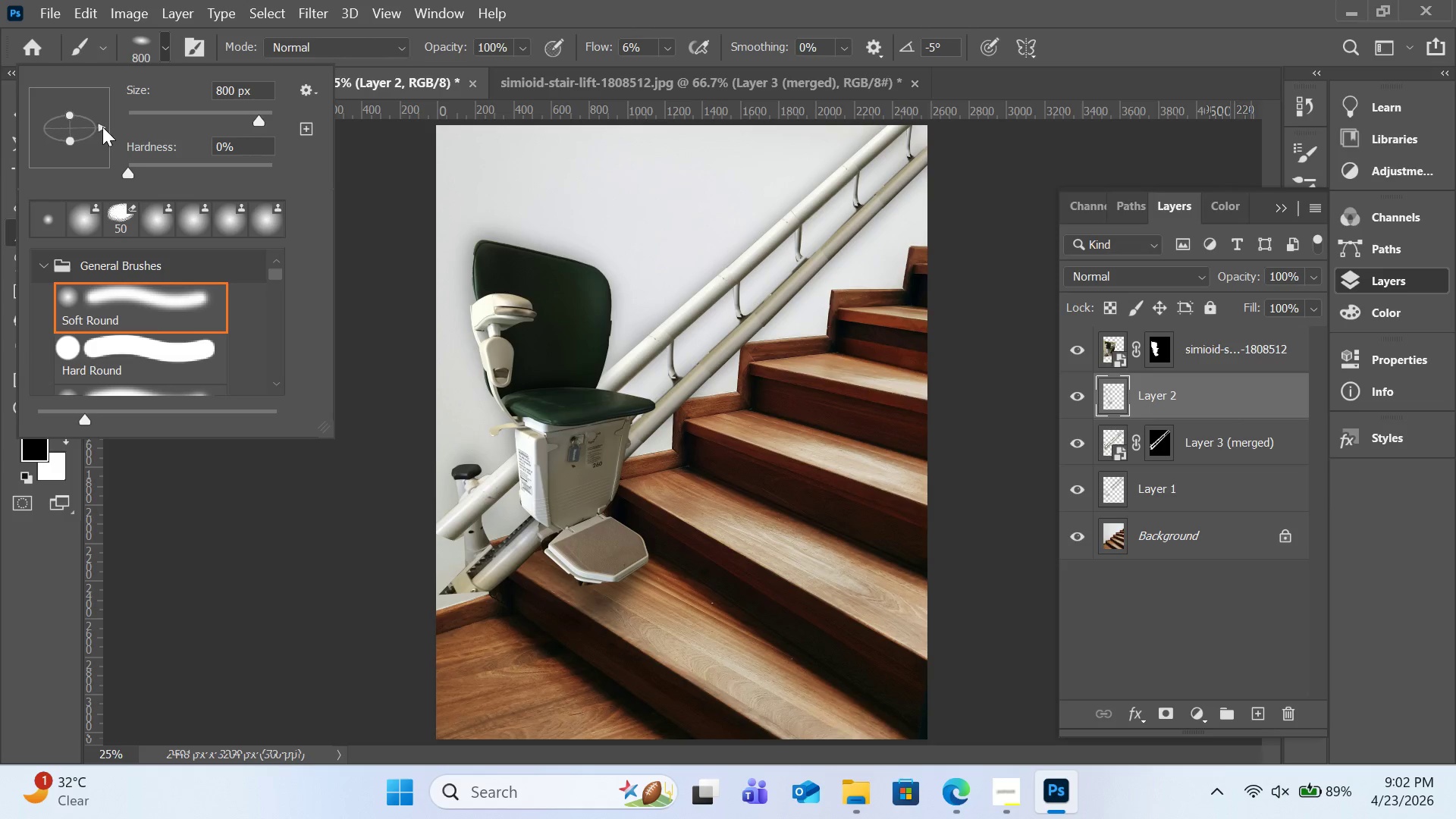 
left_click_drag(start_coordinate=[102, 130], to_coordinate=[102, 111])
 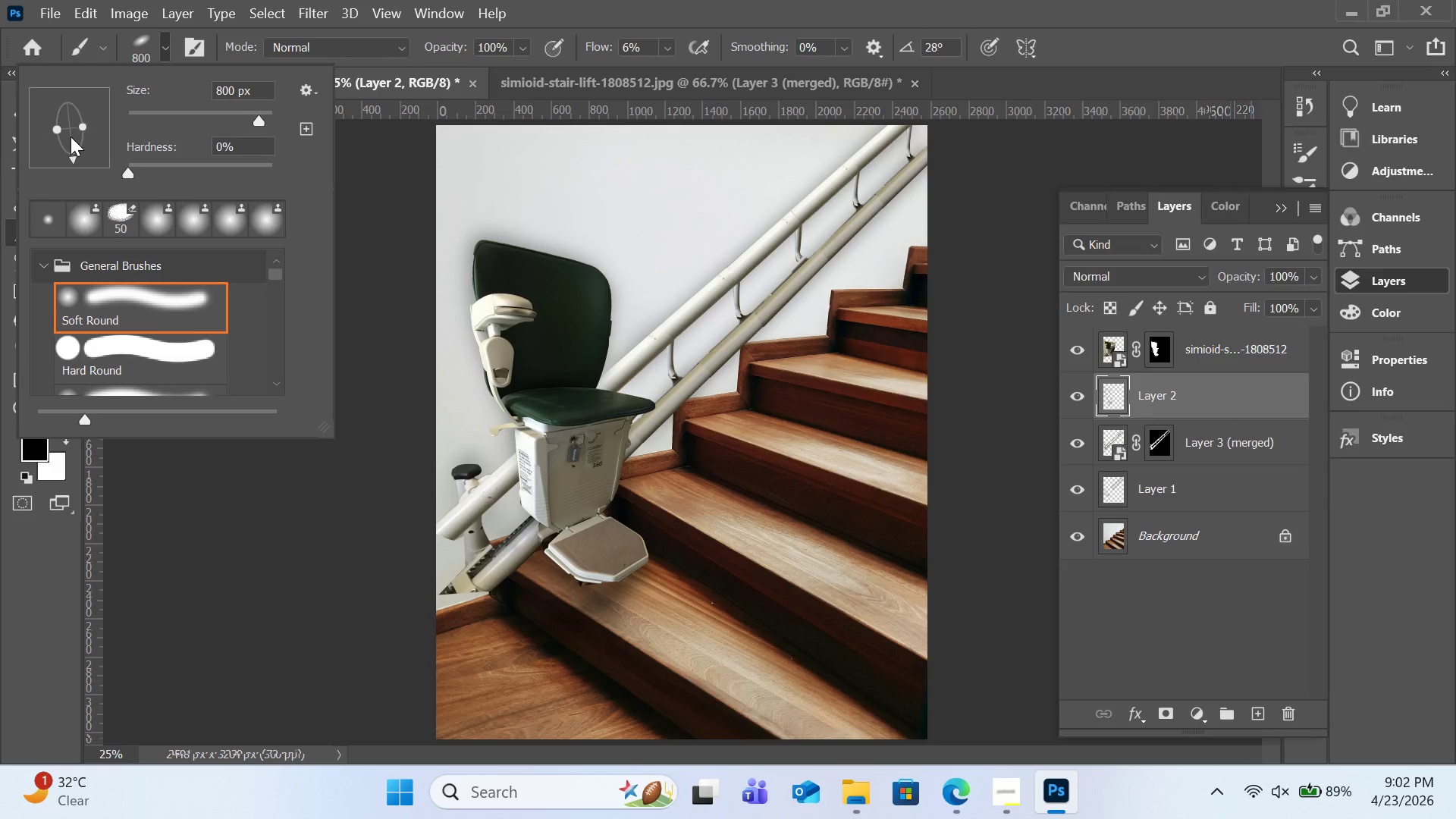 
left_click_drag(start_coordinate=[71, 136], to_coordinate=[89, 139])
 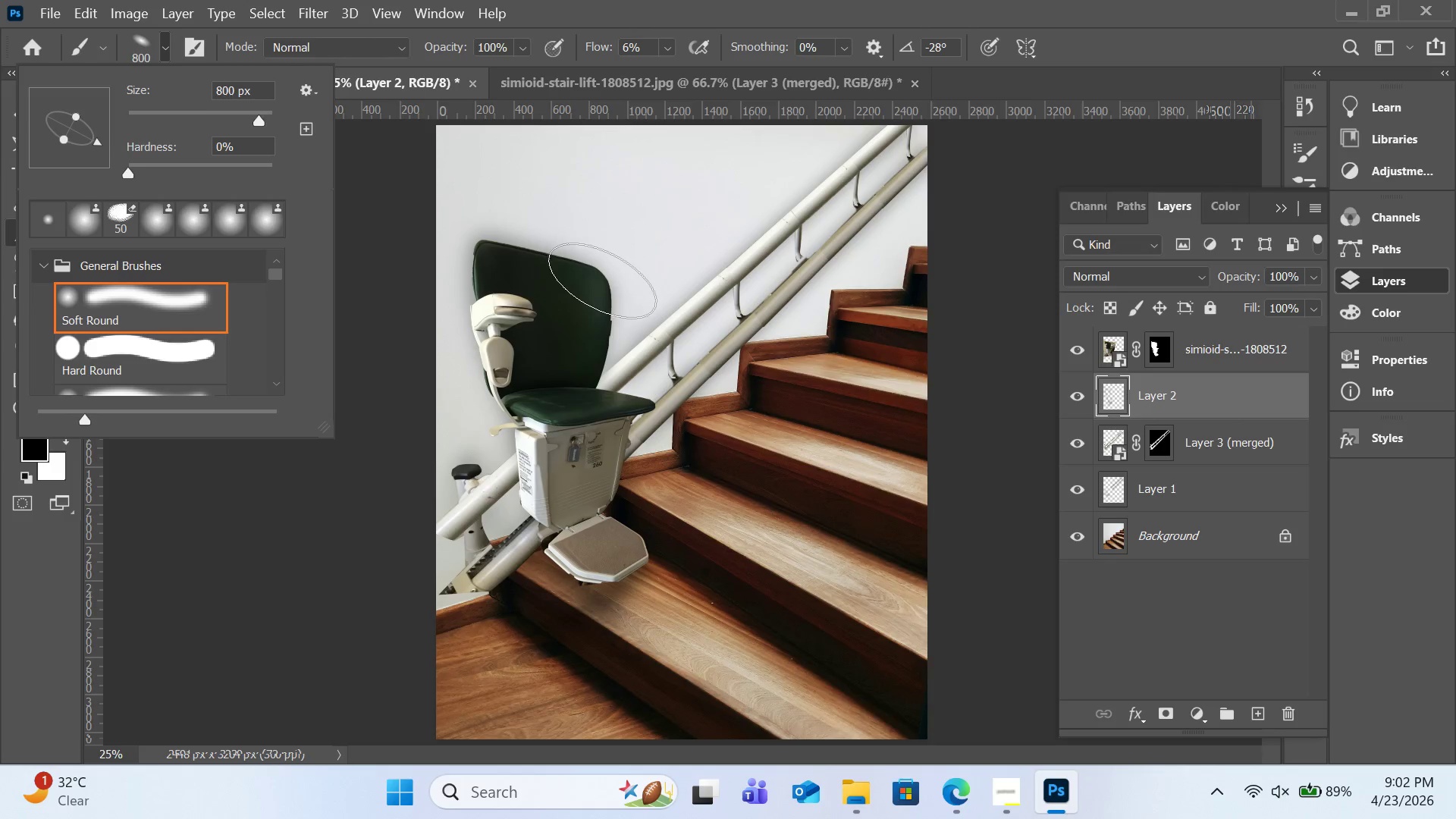 
left_click_drag(start_coordinate=[602, 281], to_coordinate=[584, 416])
 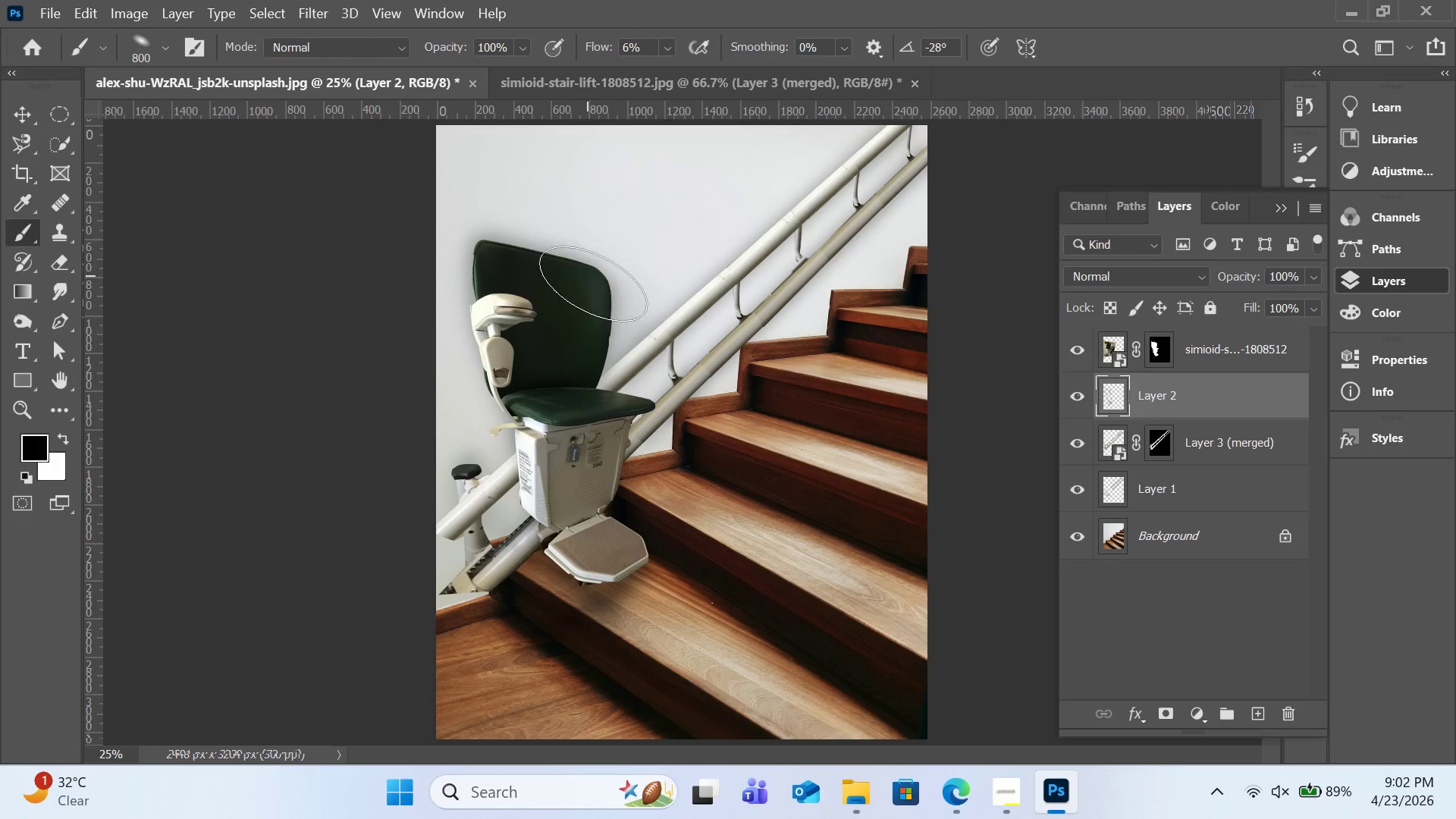 
left_click_drag(start_coordinate=[587, 275], to_coordinate=[642, 385])
 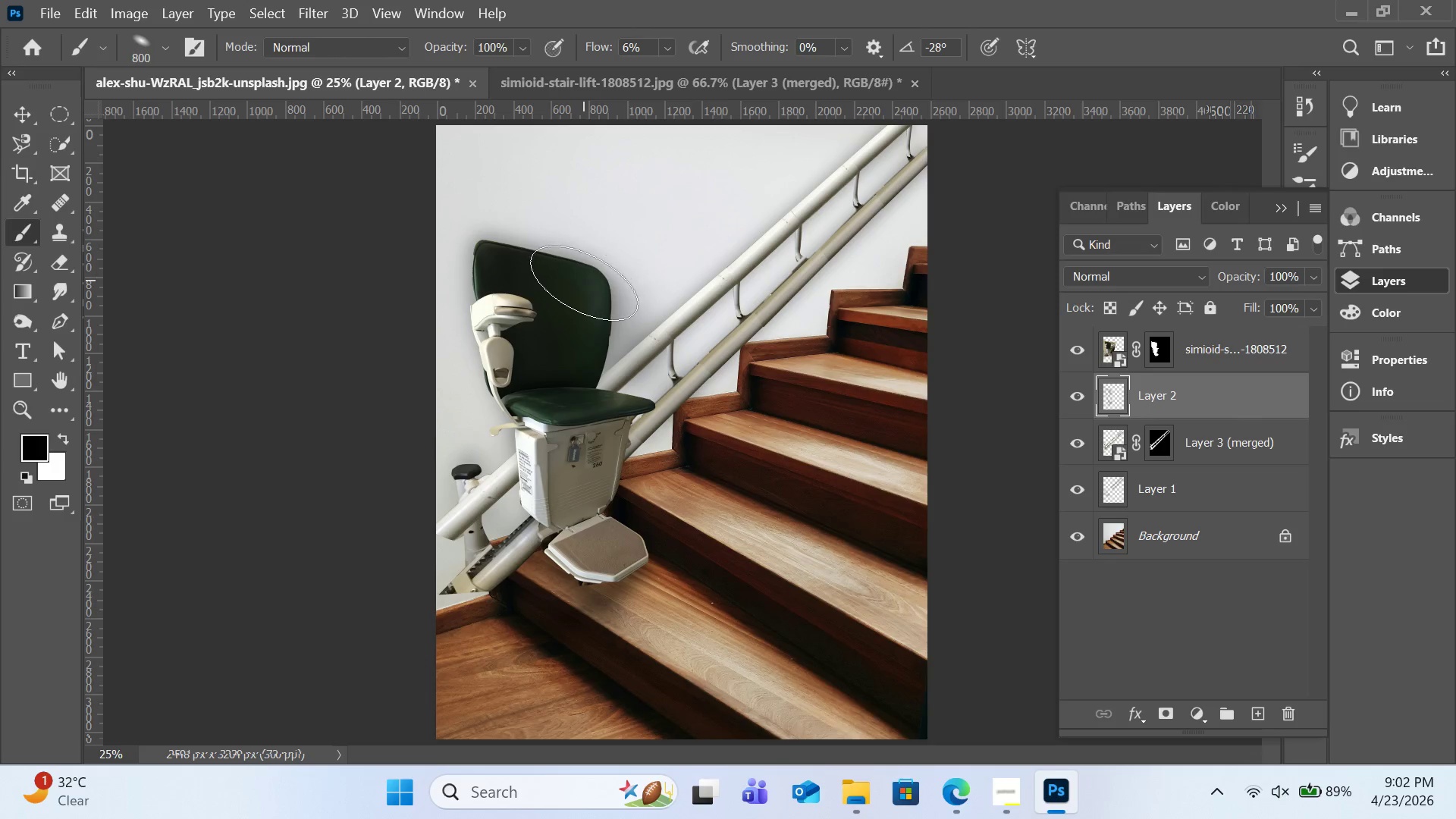 
left_click_drag(start_coordinate=[587, 293], to_coordinate=[601, 424])
 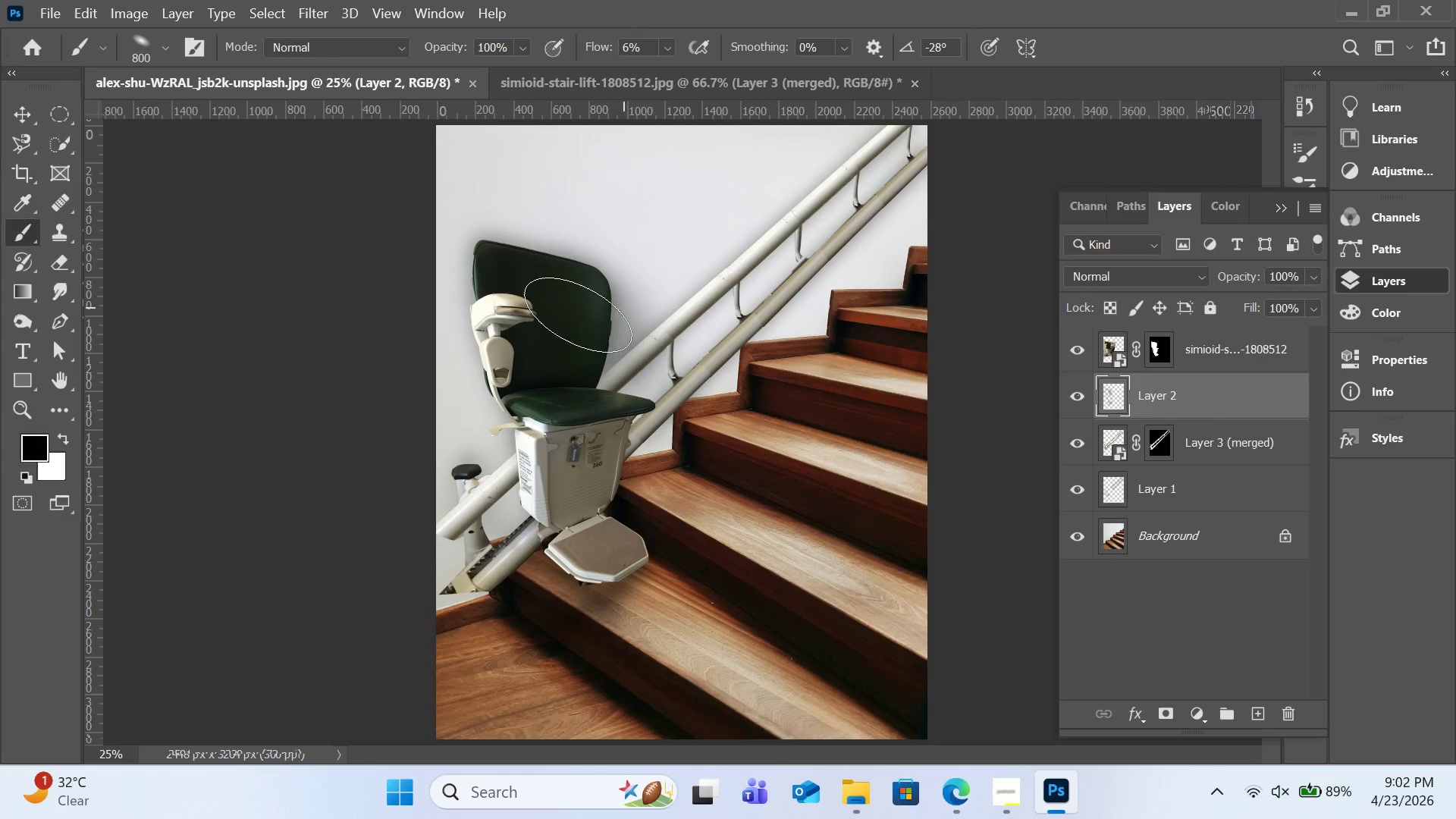 
left_click_drag(start_coordinate=[537, 347], to_coordinate=[380, 517])
 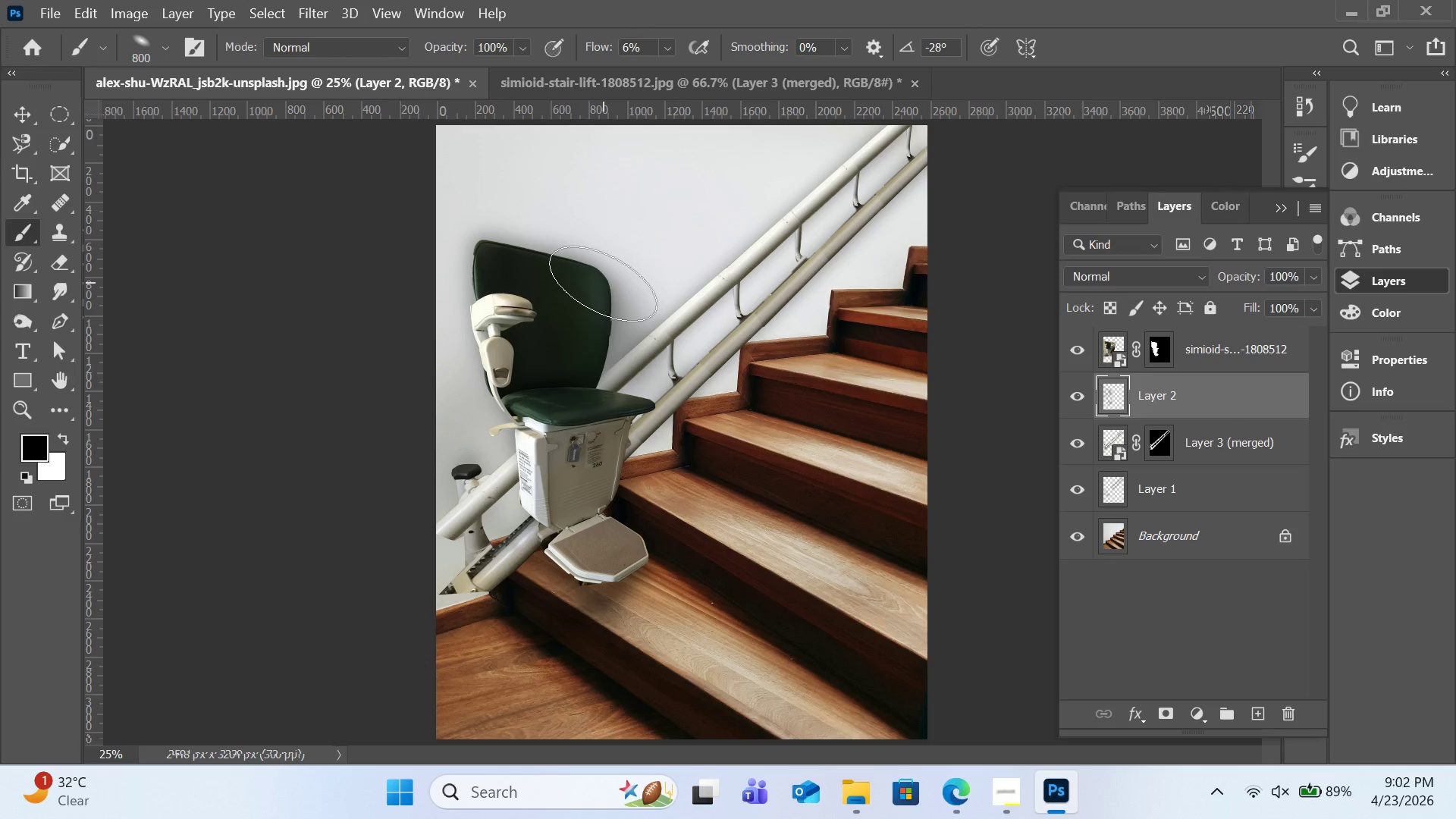 
left_click_drag(start_coordinate=[604, 284], to_coordinate=[532, 697])
 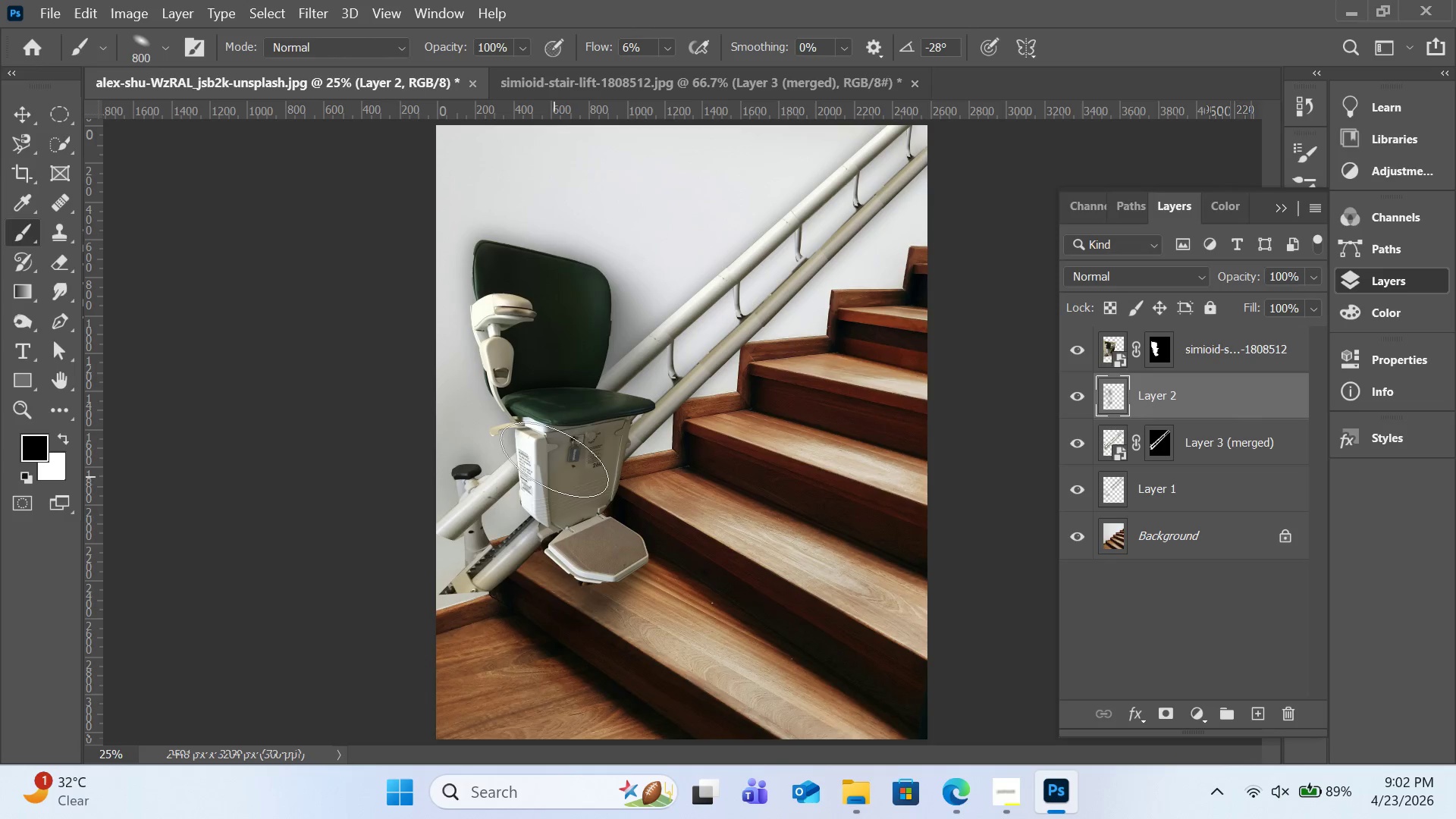 
left_click_drag(start_coordinate=[554, 459], to_coordinate=[437, 679])
 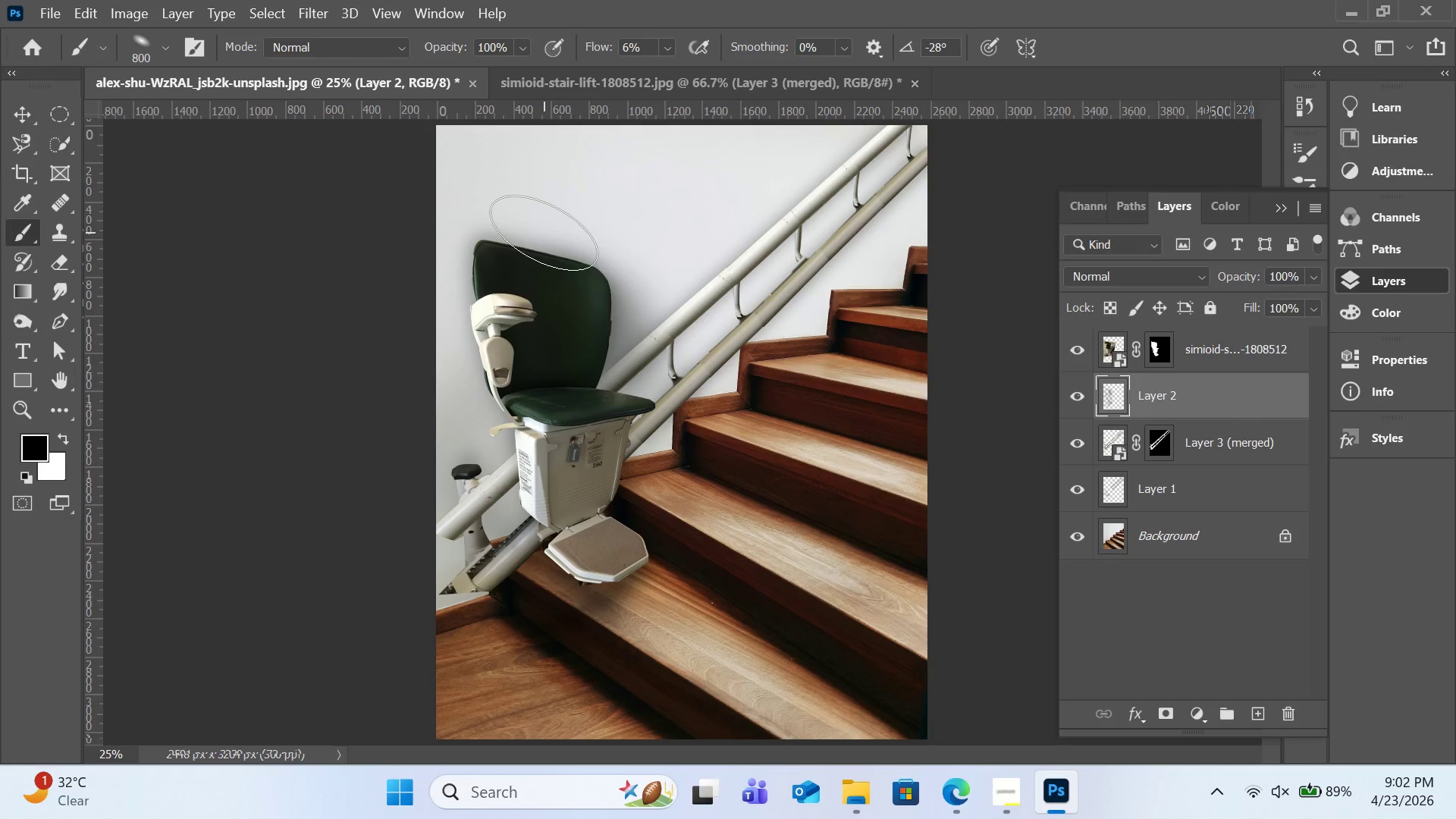 
left_click_drag(start_coordinate=[539, 236], to_coordinate=[271, 606])
 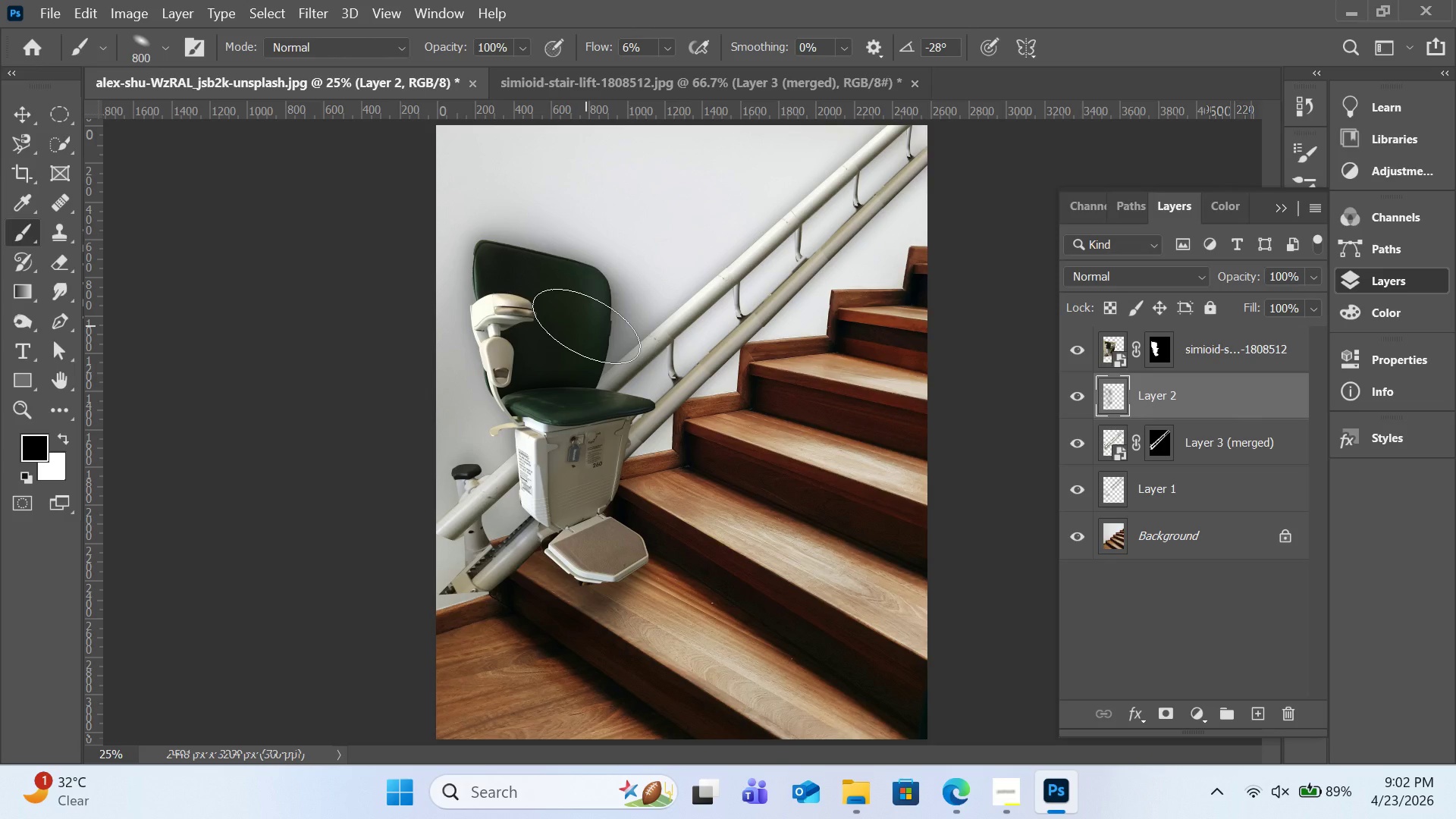 
key(Control+Z)
 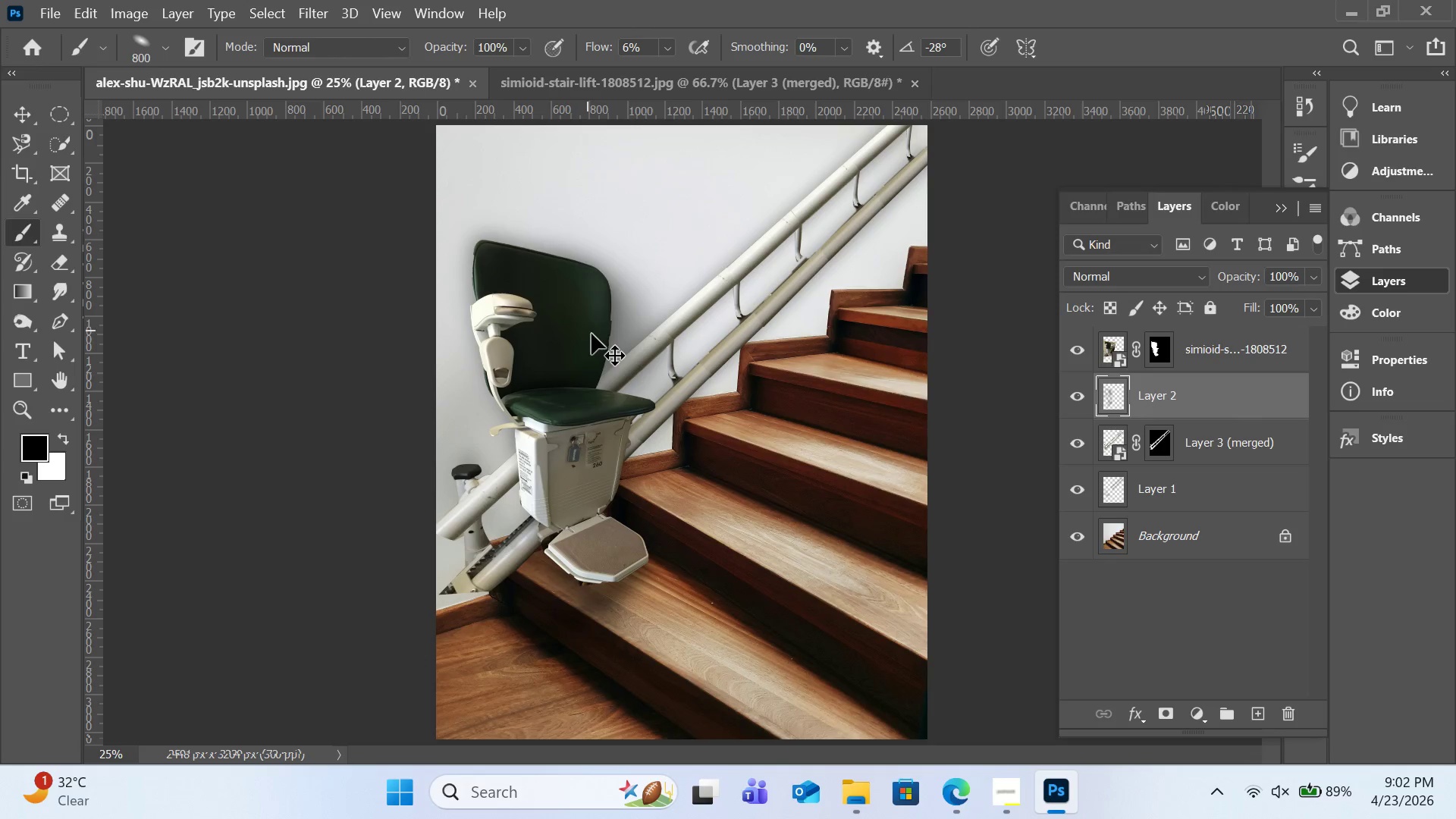 
key(Control+Z)
 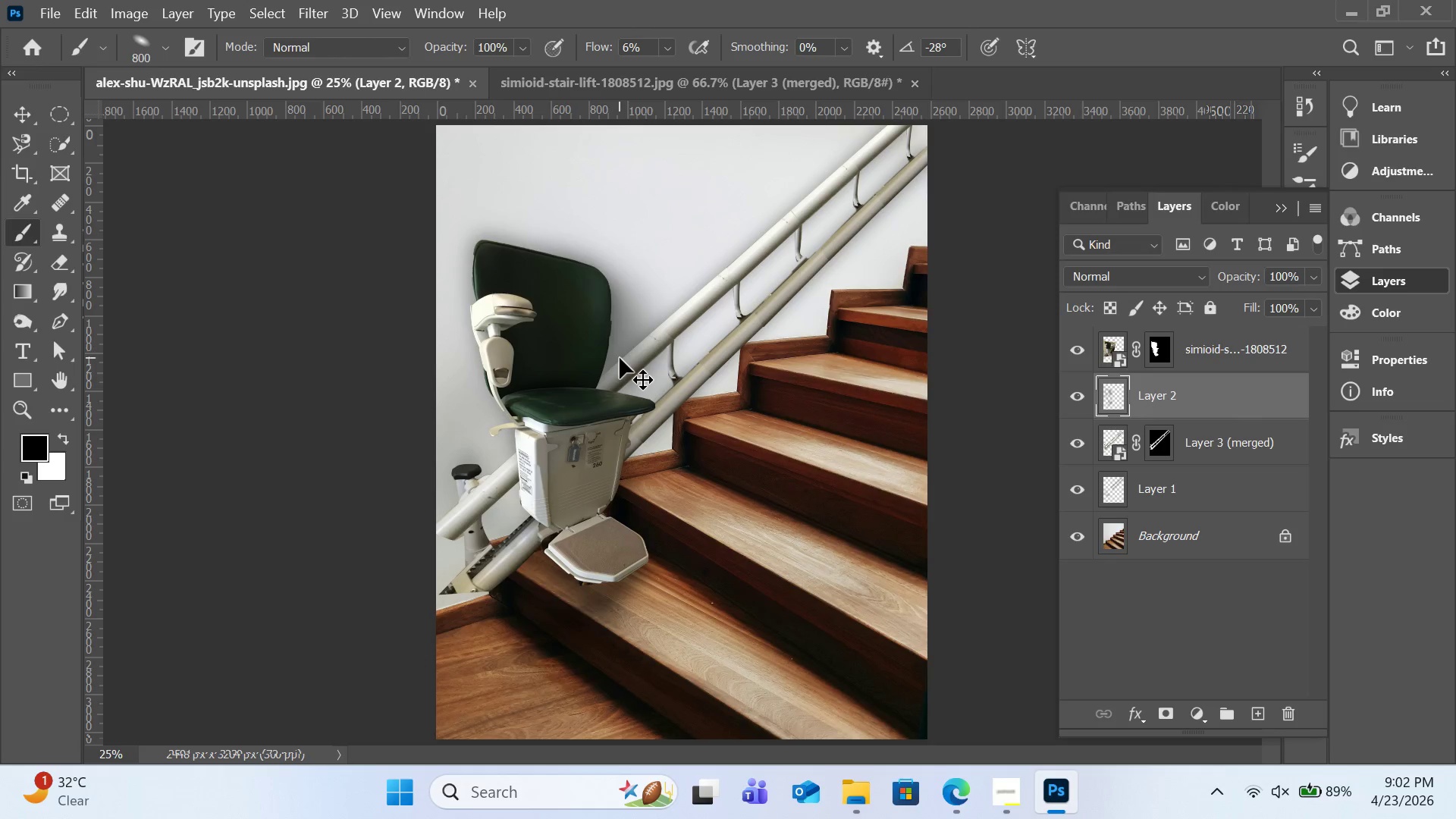 
key(Control+Z)
 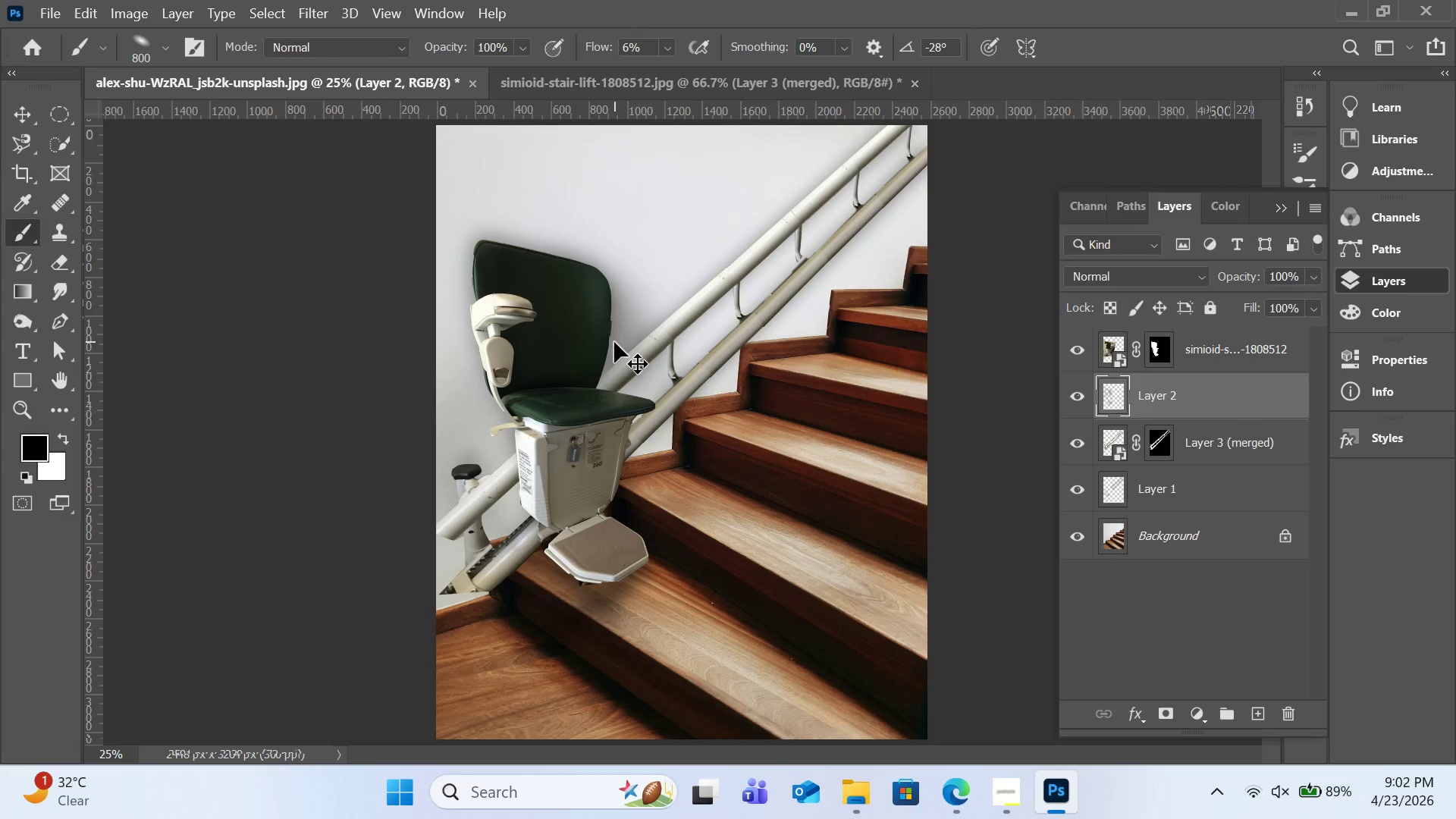 
key(Control+Z)
 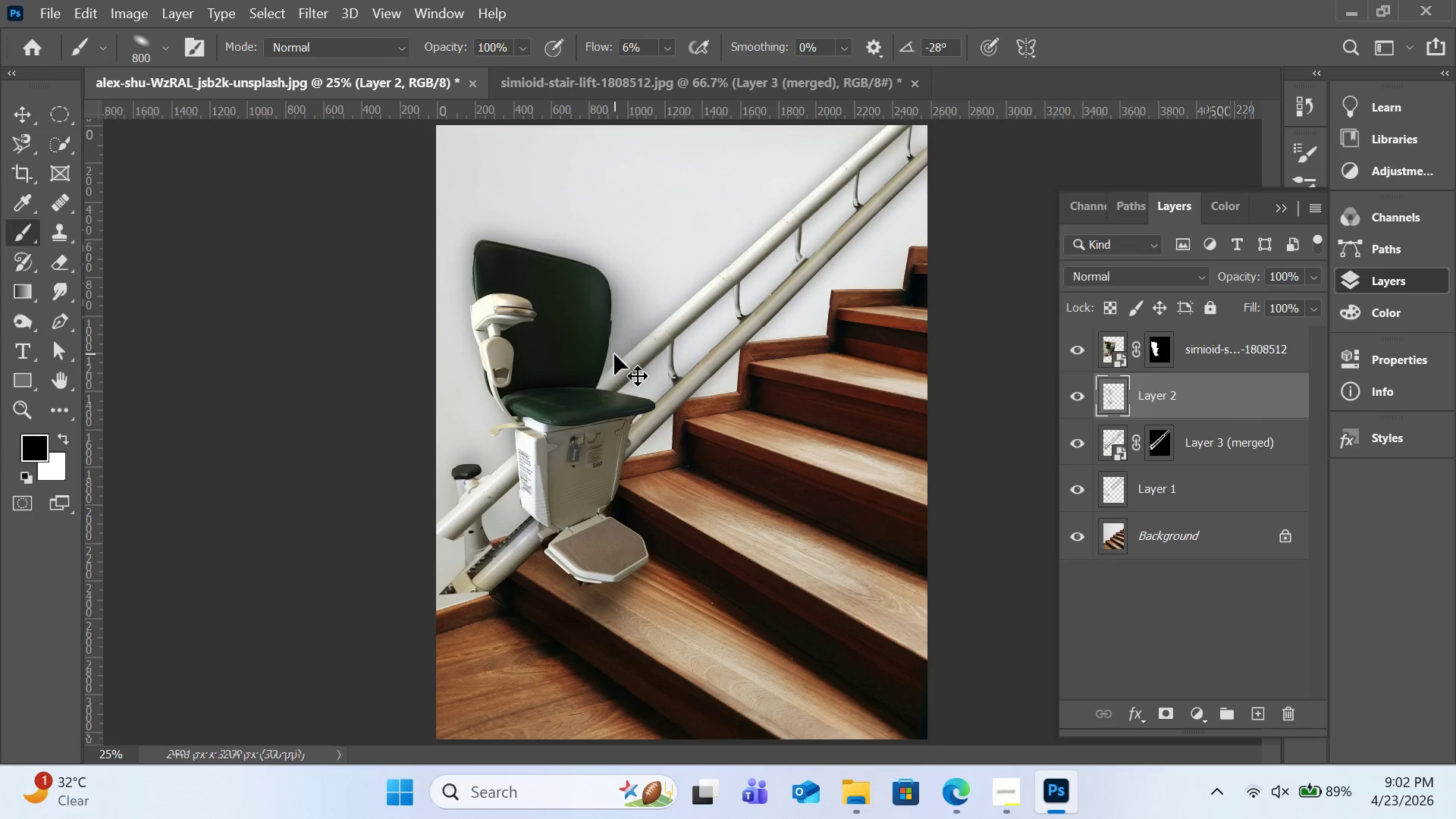 
key(Control+Z)
 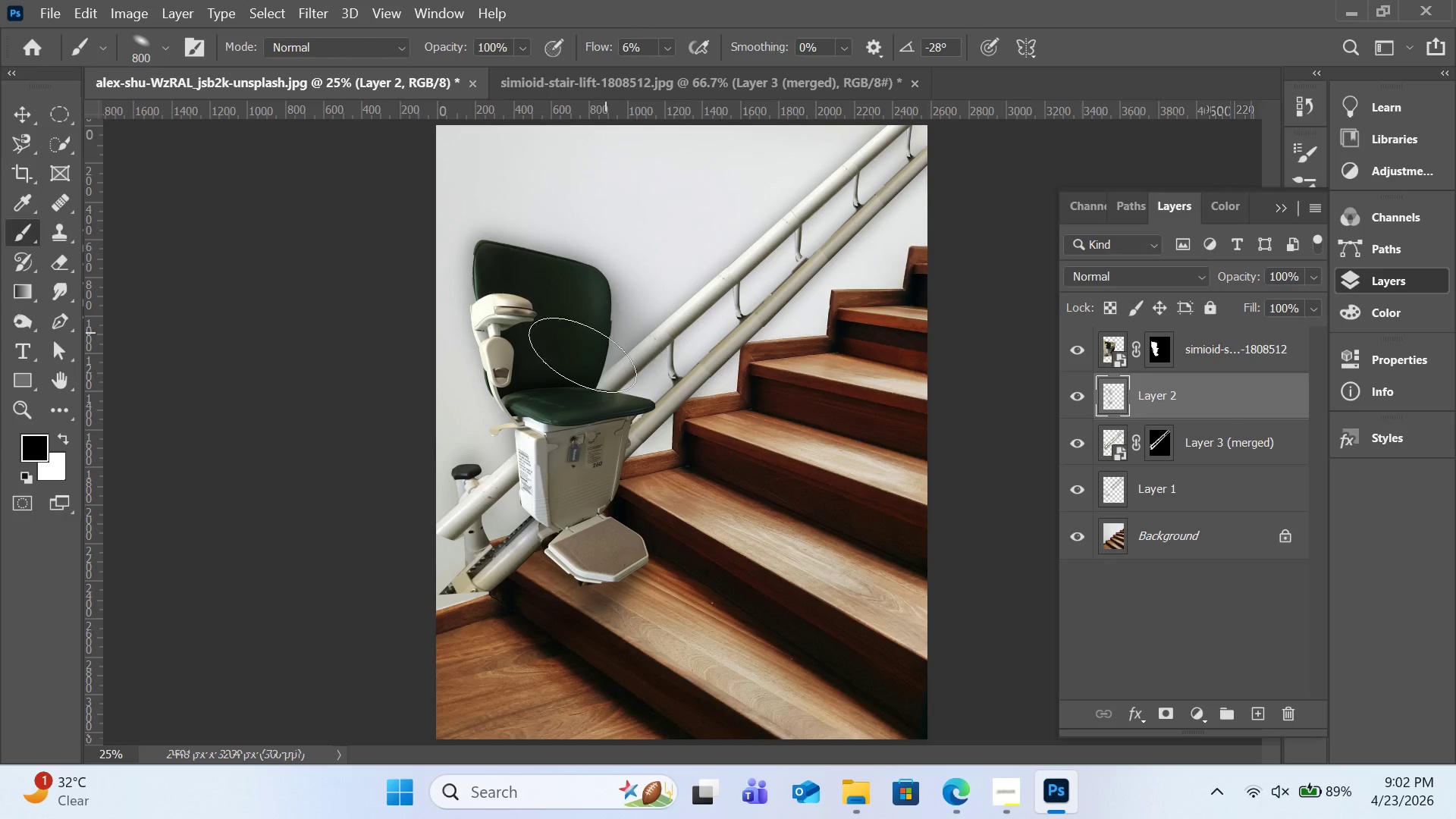 
left_click_drag(start_coordinate=[606, 332], to_coordinate=[362, 551])
 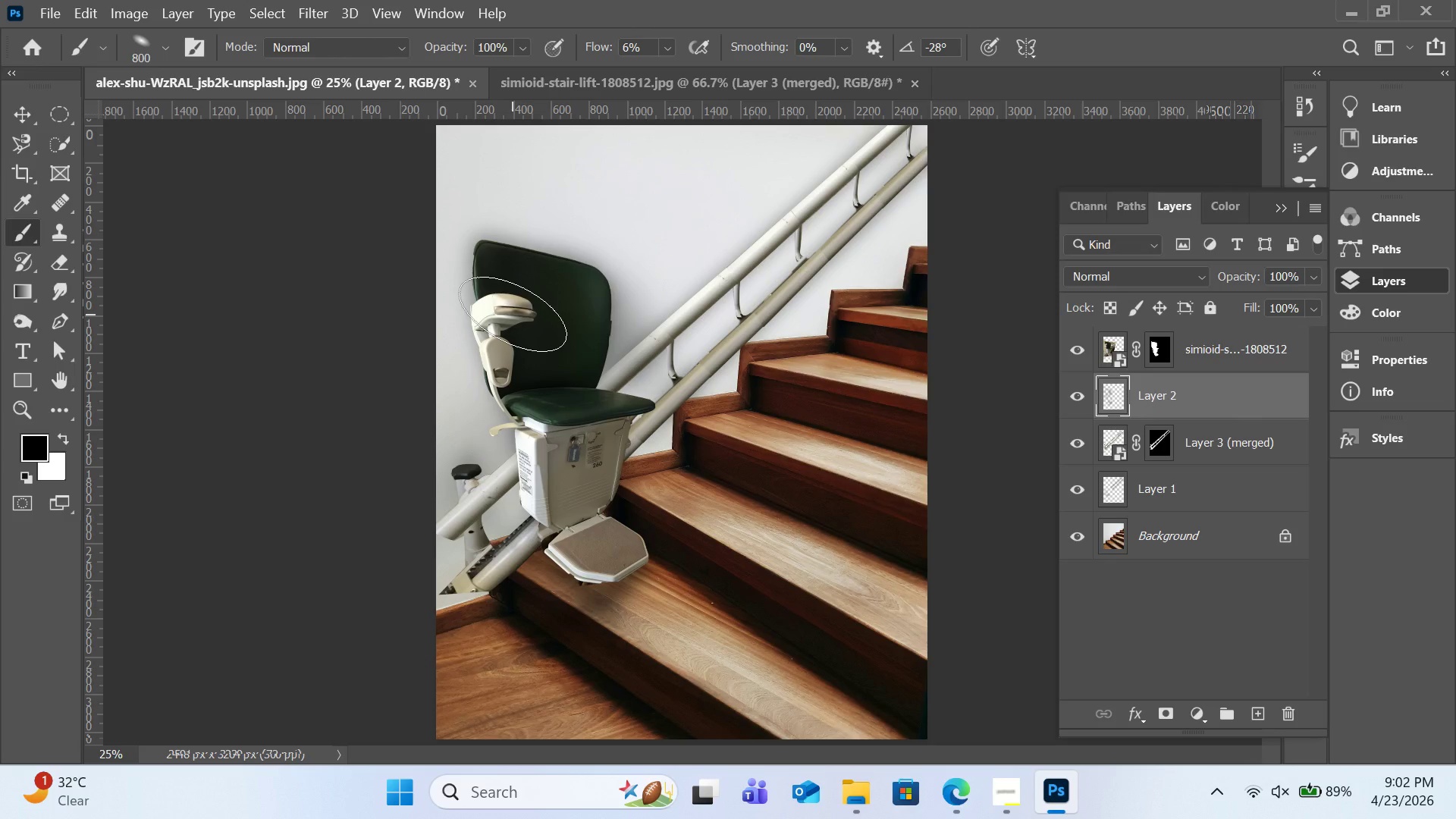 
key(Control+Z)
 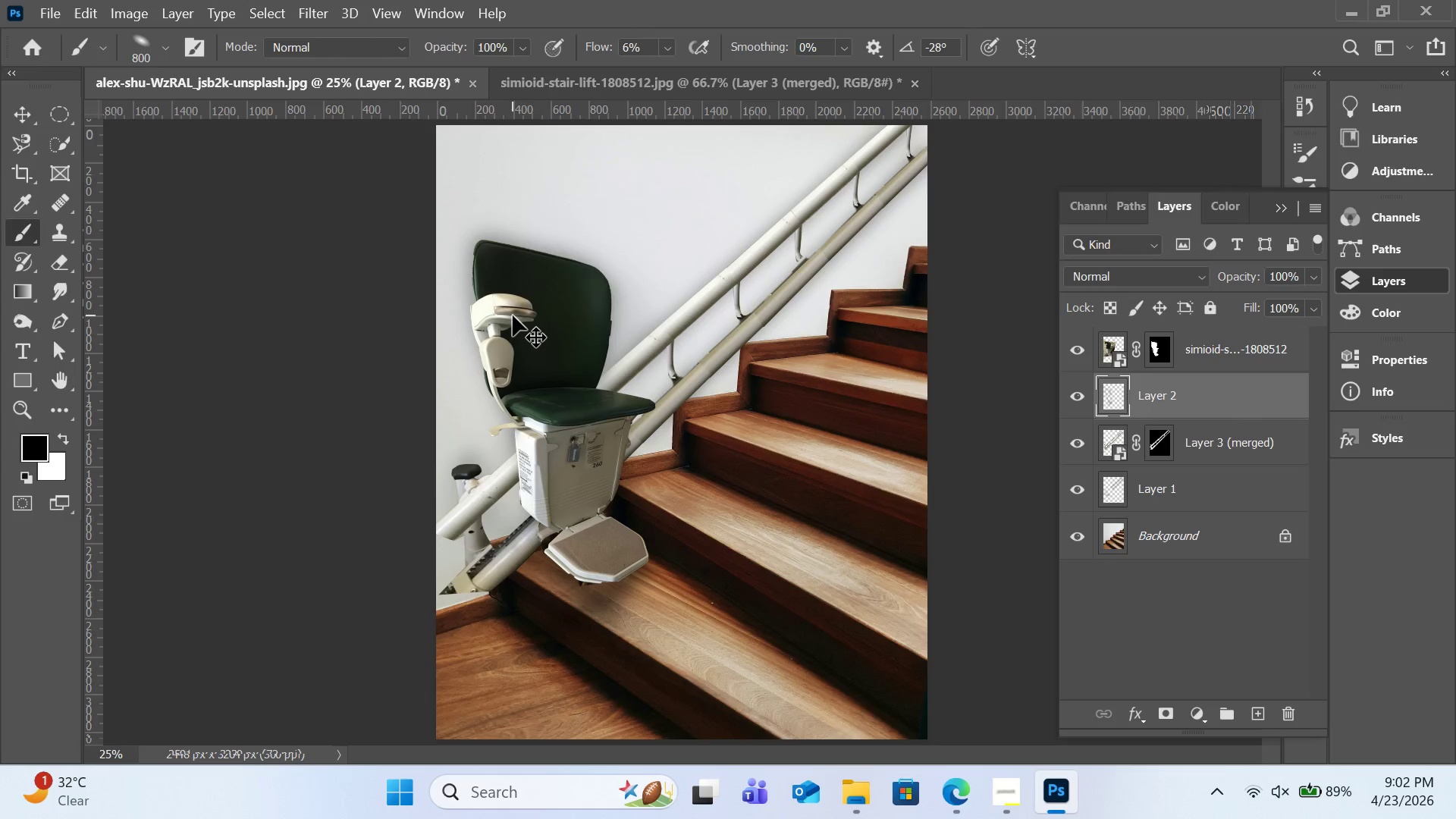 
key(Control+Z)
 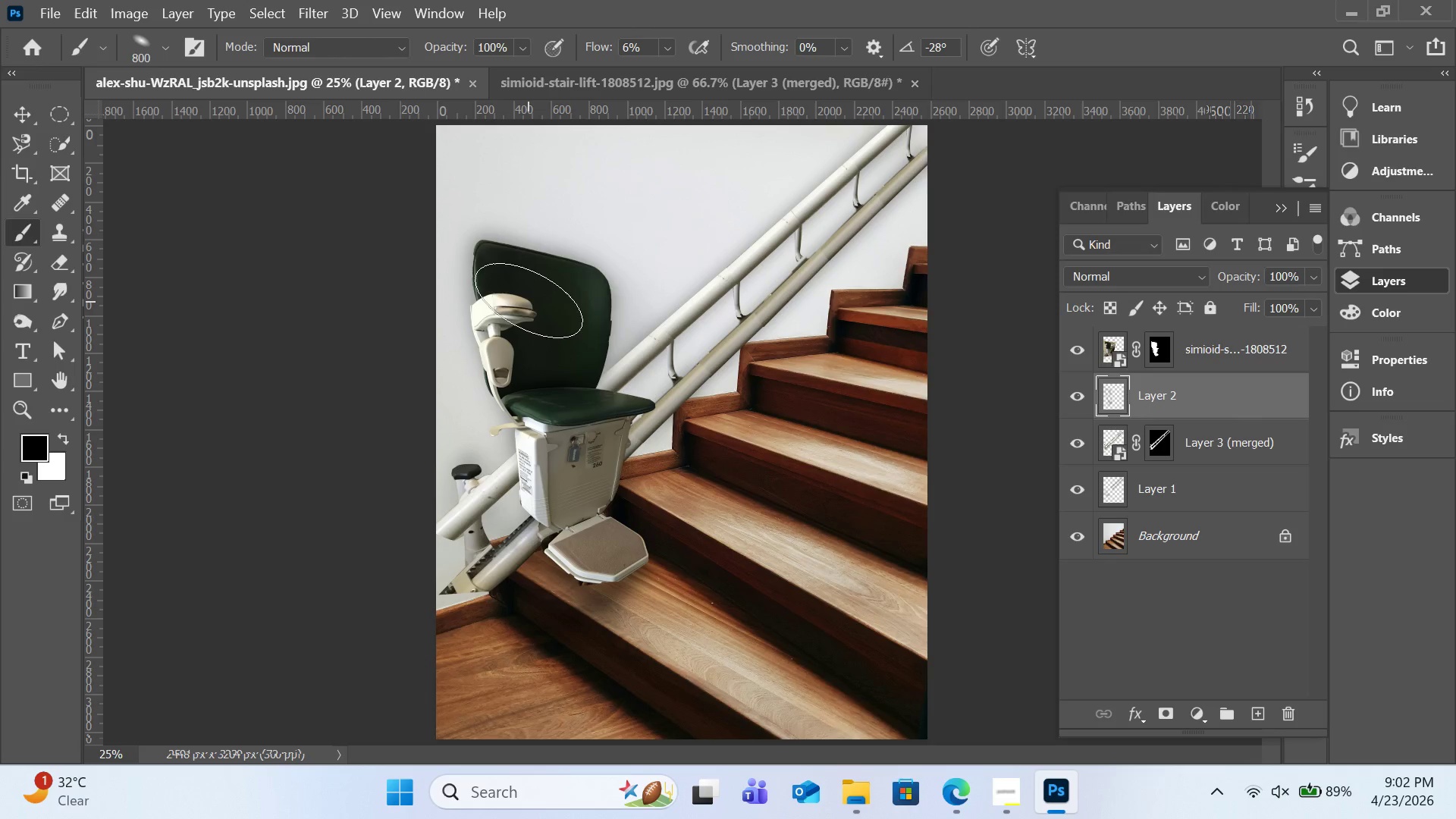 
hold_key(key=ControlLeft, duration=1.69)
 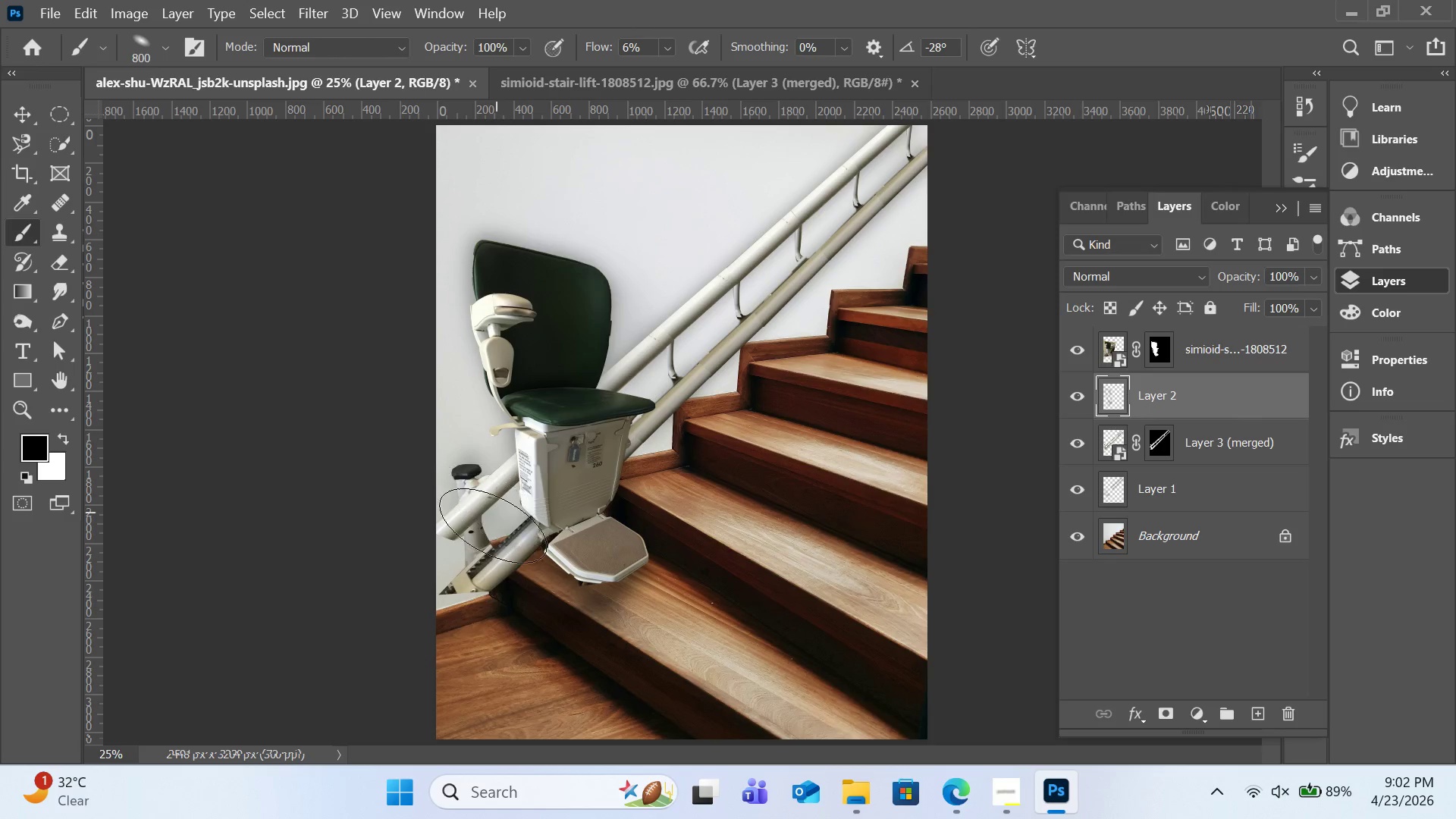 
left_click_drag(start_coordinate=[496, 510], to_coordinate=[428, 685])
 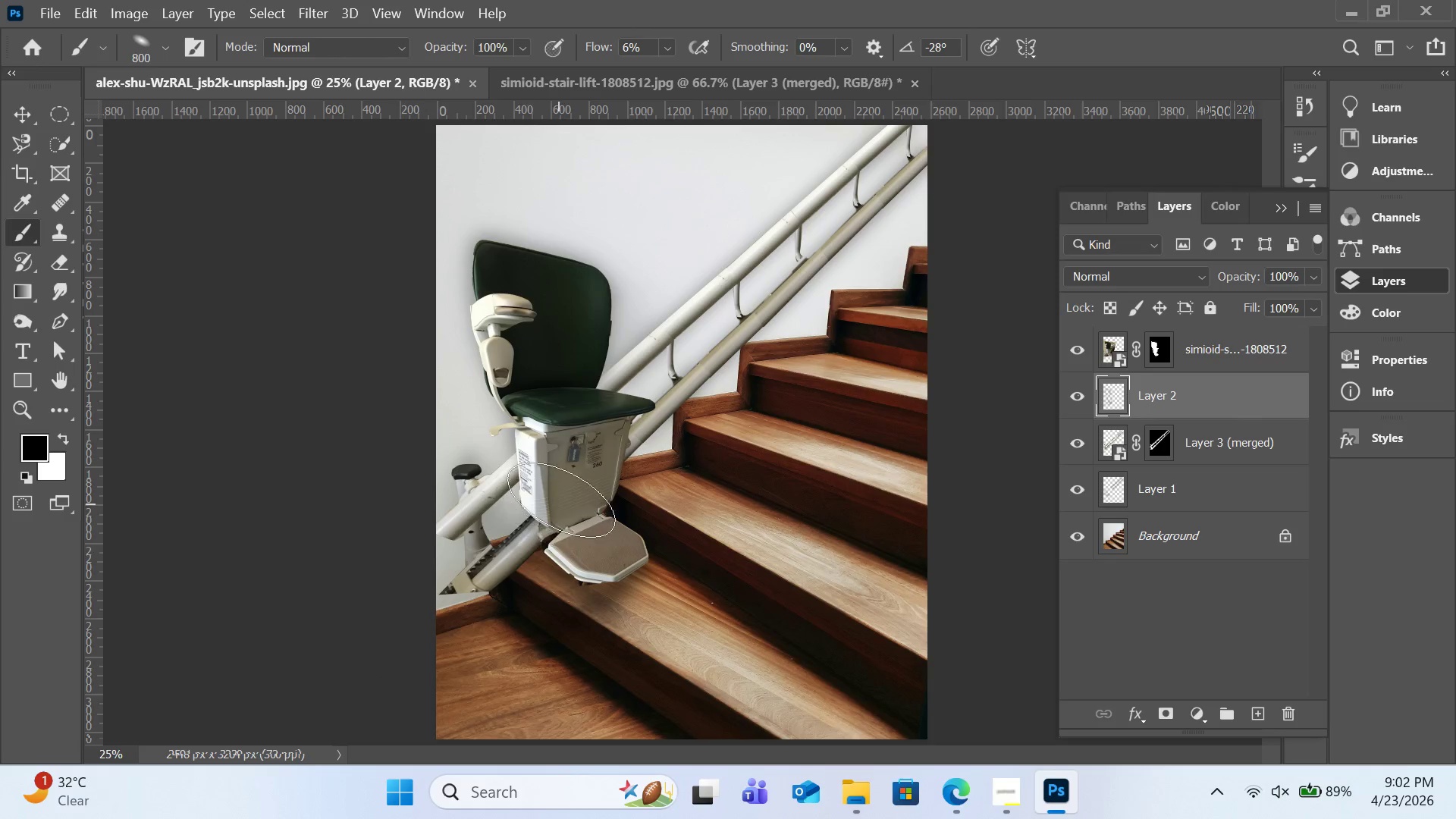 
key(Control+Z)
 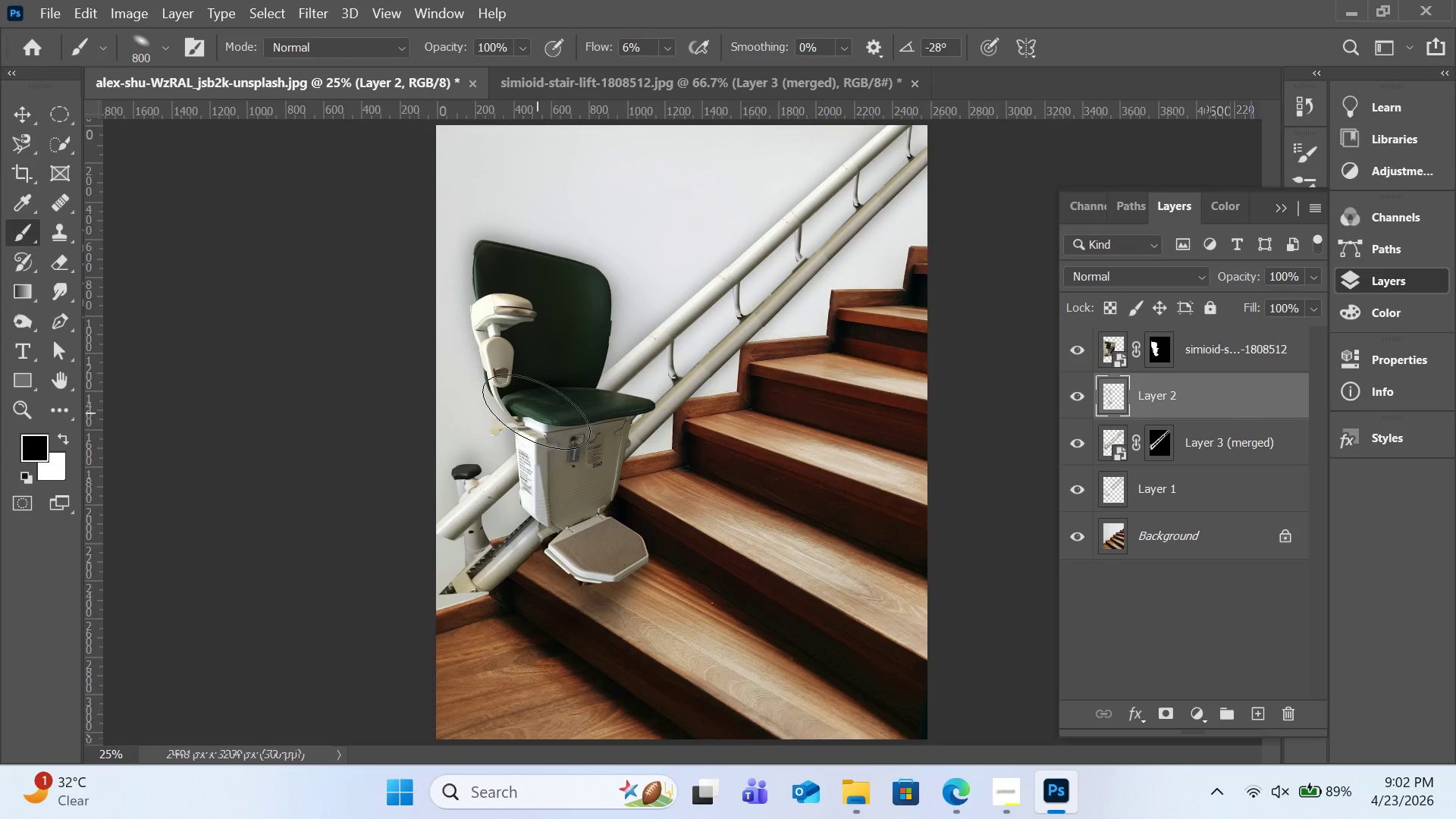 
left_click_drag(start_coordinate=[536, 411], to_coordinate=[508, 457])
 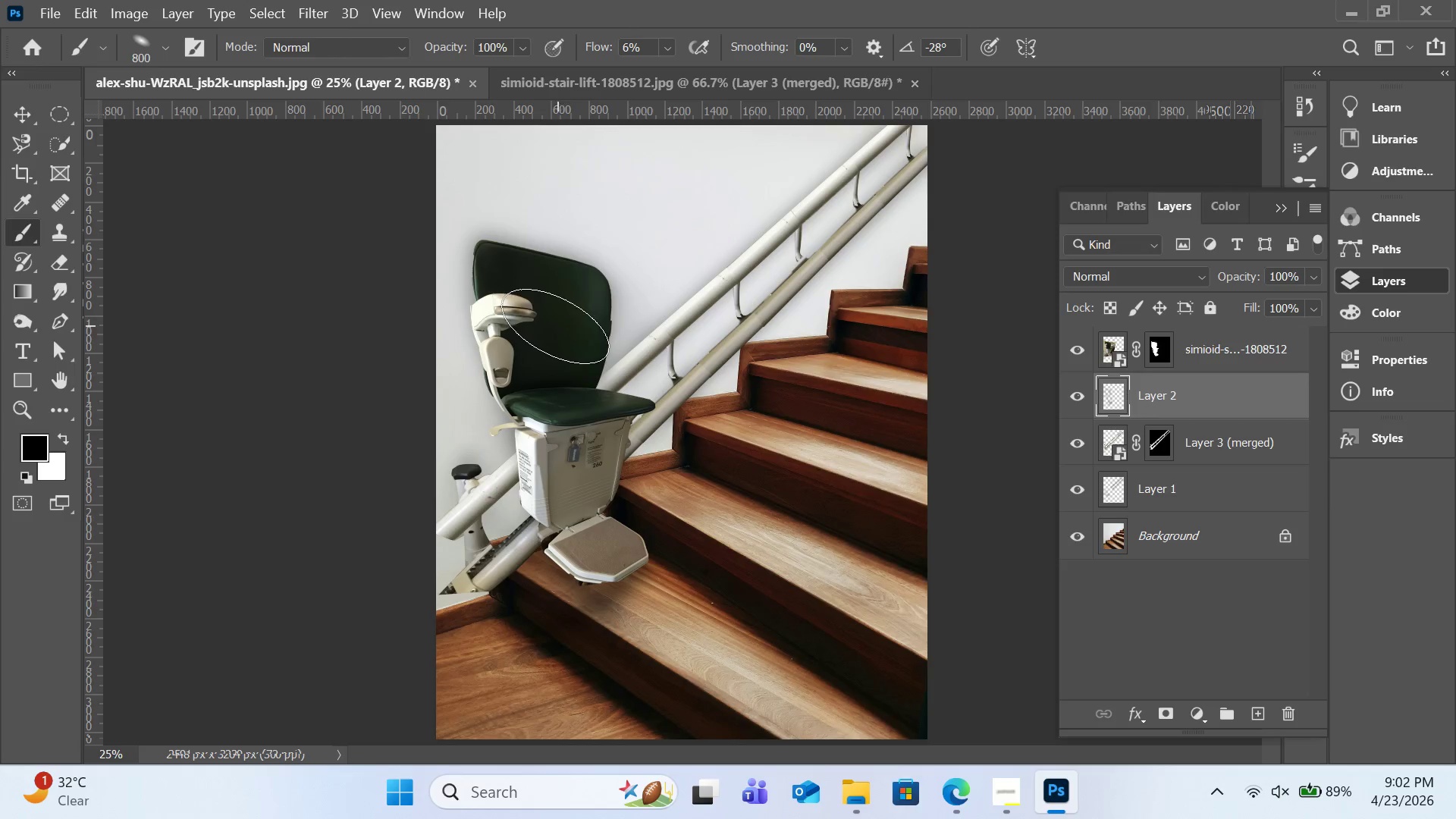 
left_click_drag(start_coordinate=[541, 334], to_coordinate=[428, 461])
 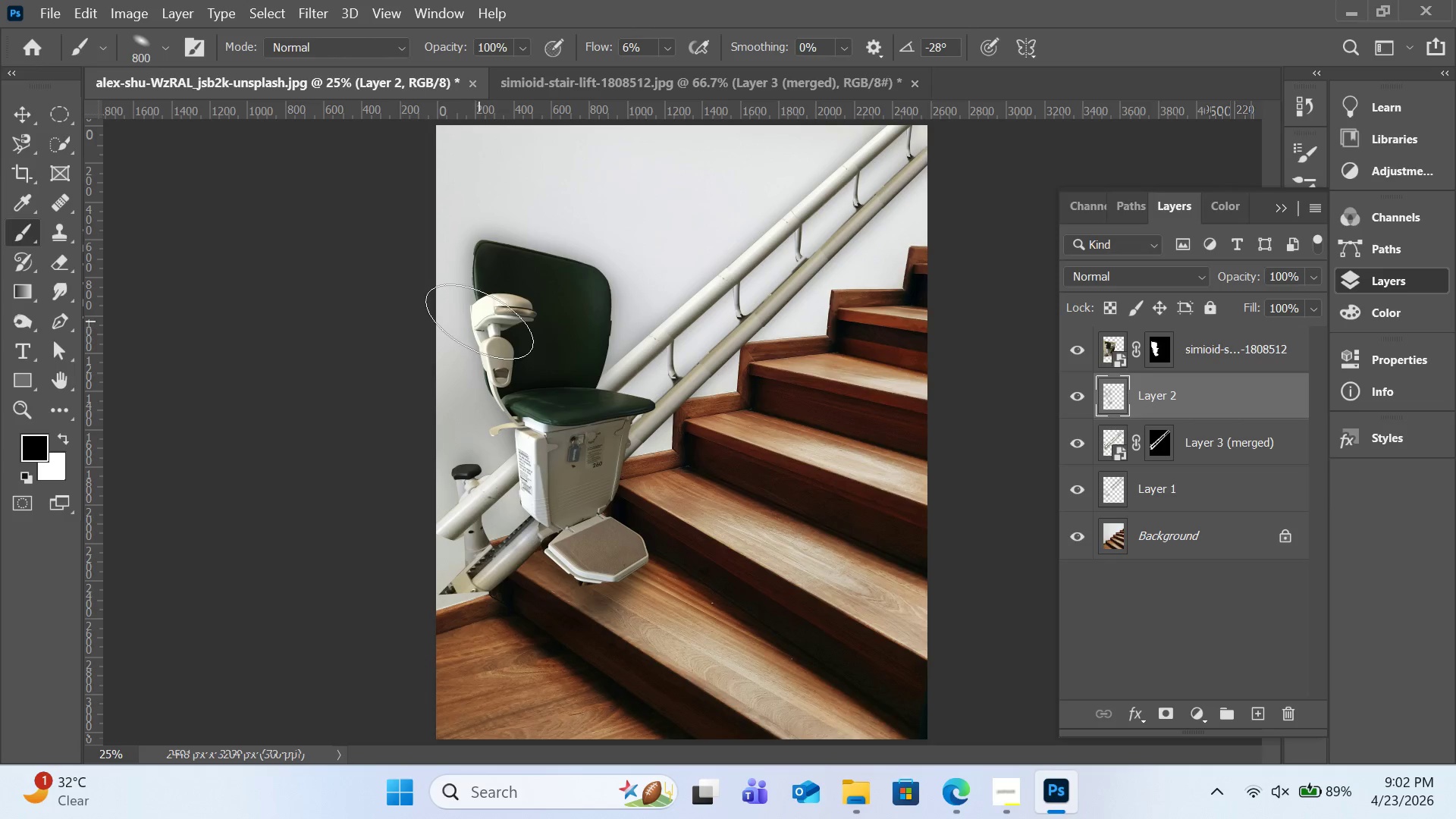 
left_click_drag(start_coordinate=[479, 322], to_coordinate=[431, 499])
 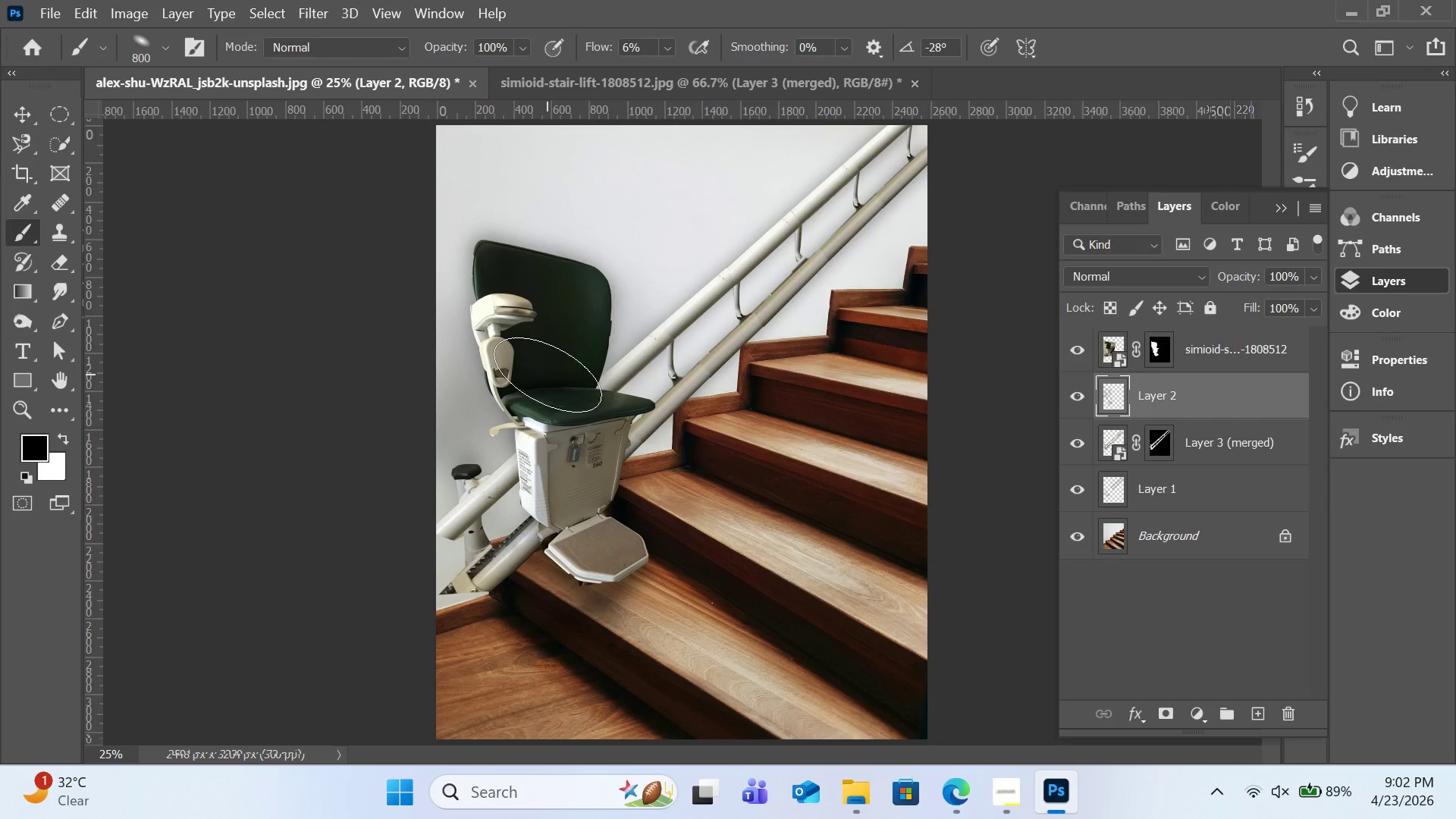 
key(Control+Z)
 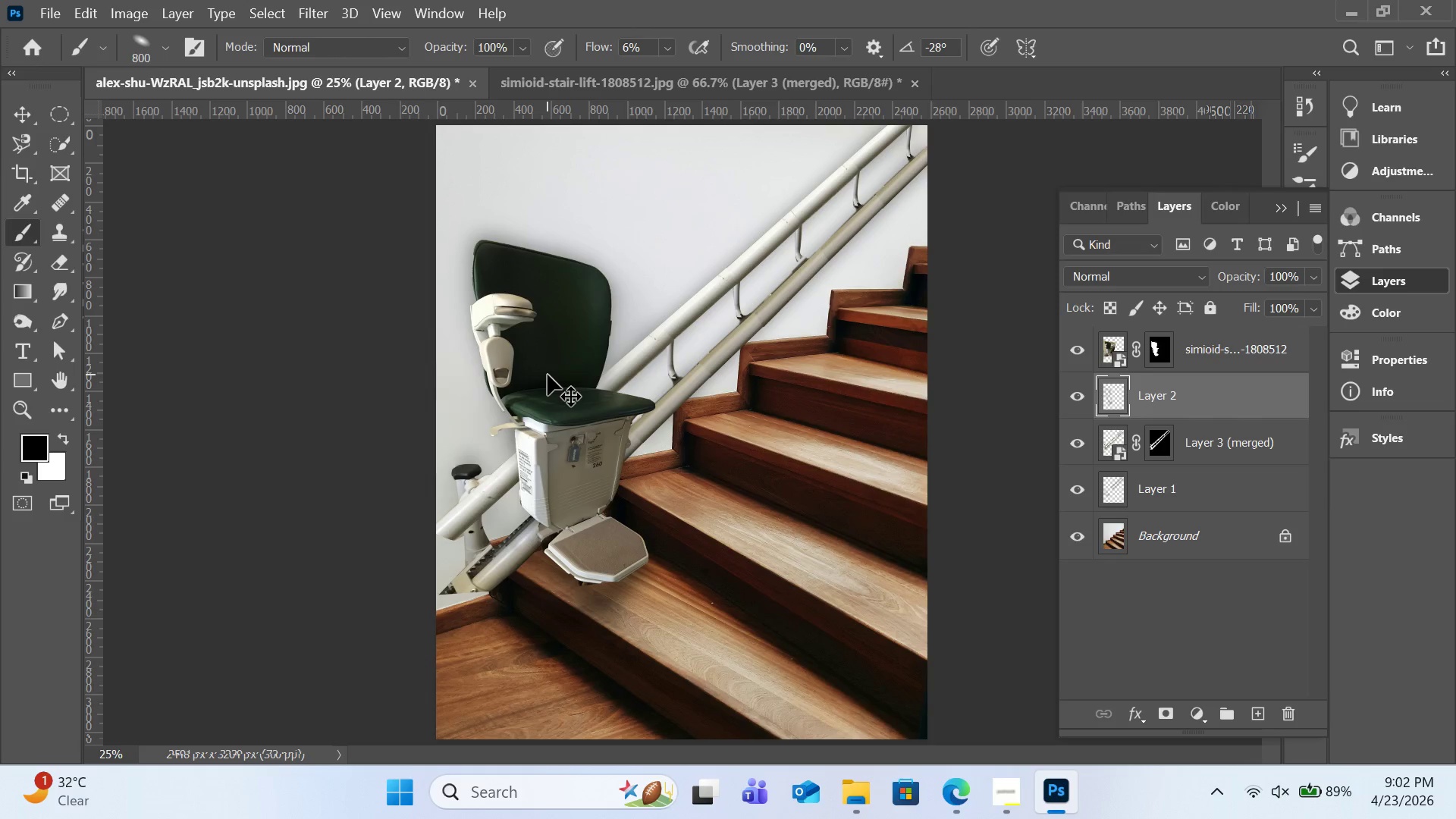 
key(Control+Z)
 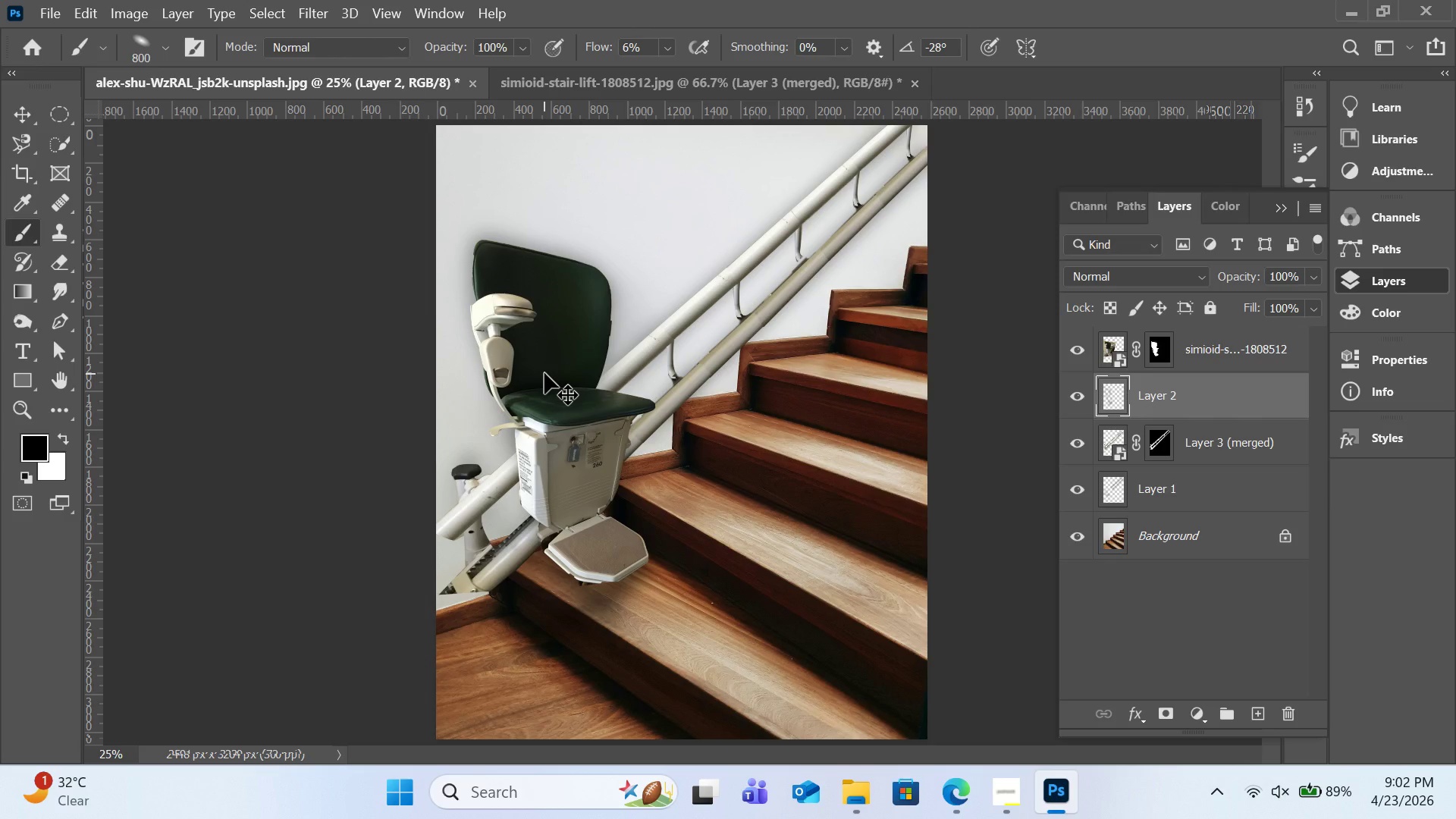 
key(Control+Z)
 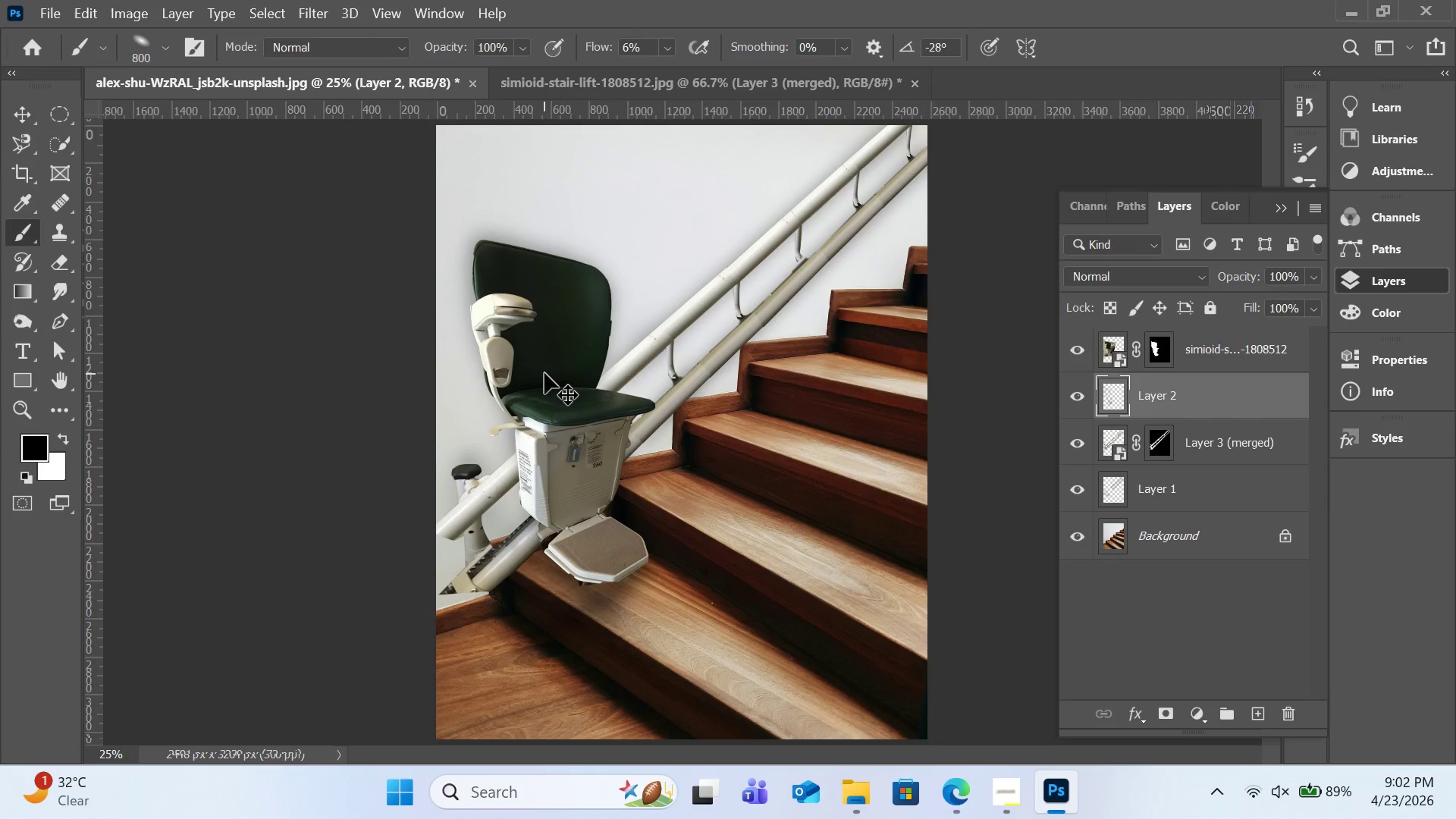 
key(Control+Z)
 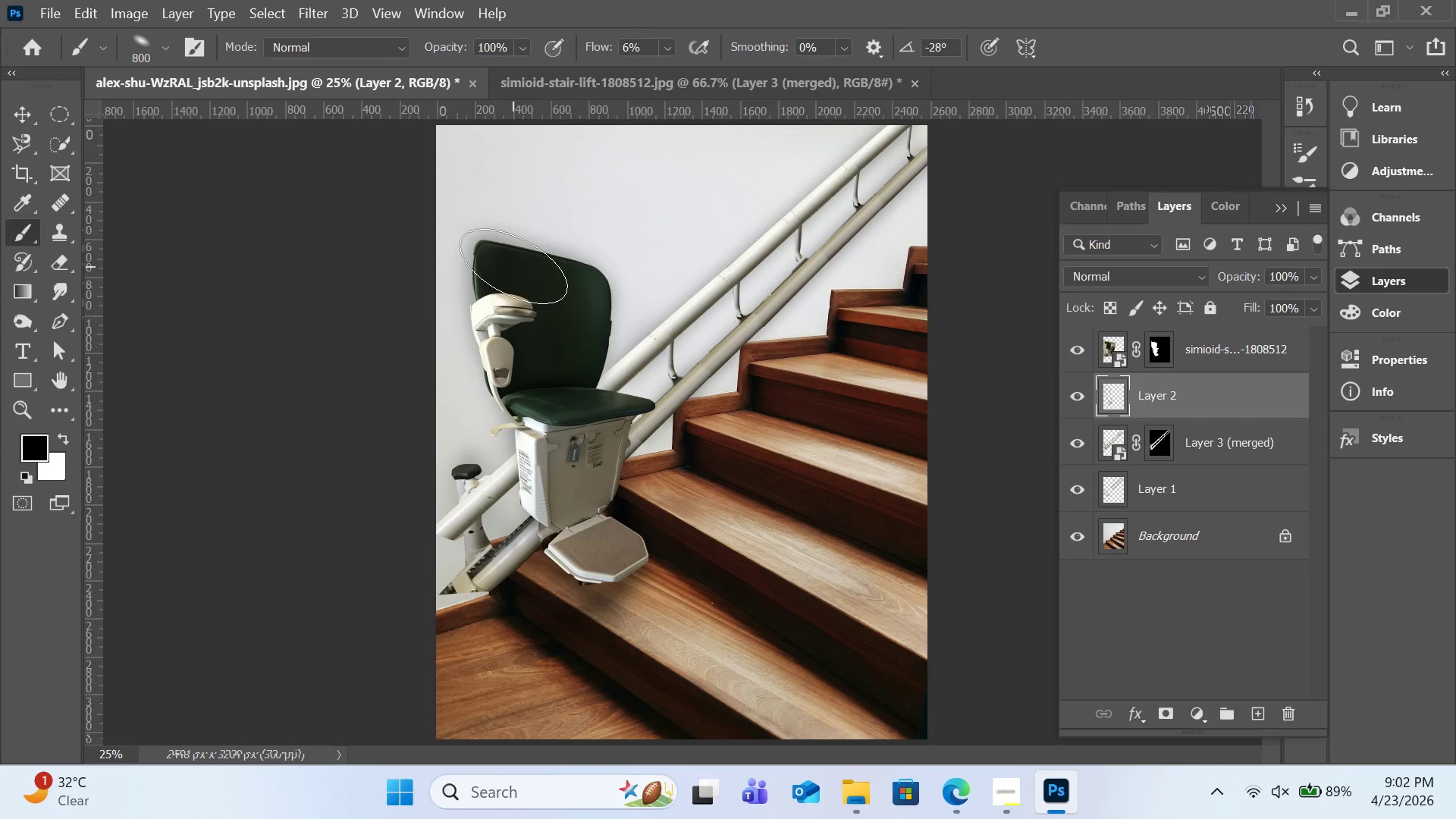 
key(BracketRight)
 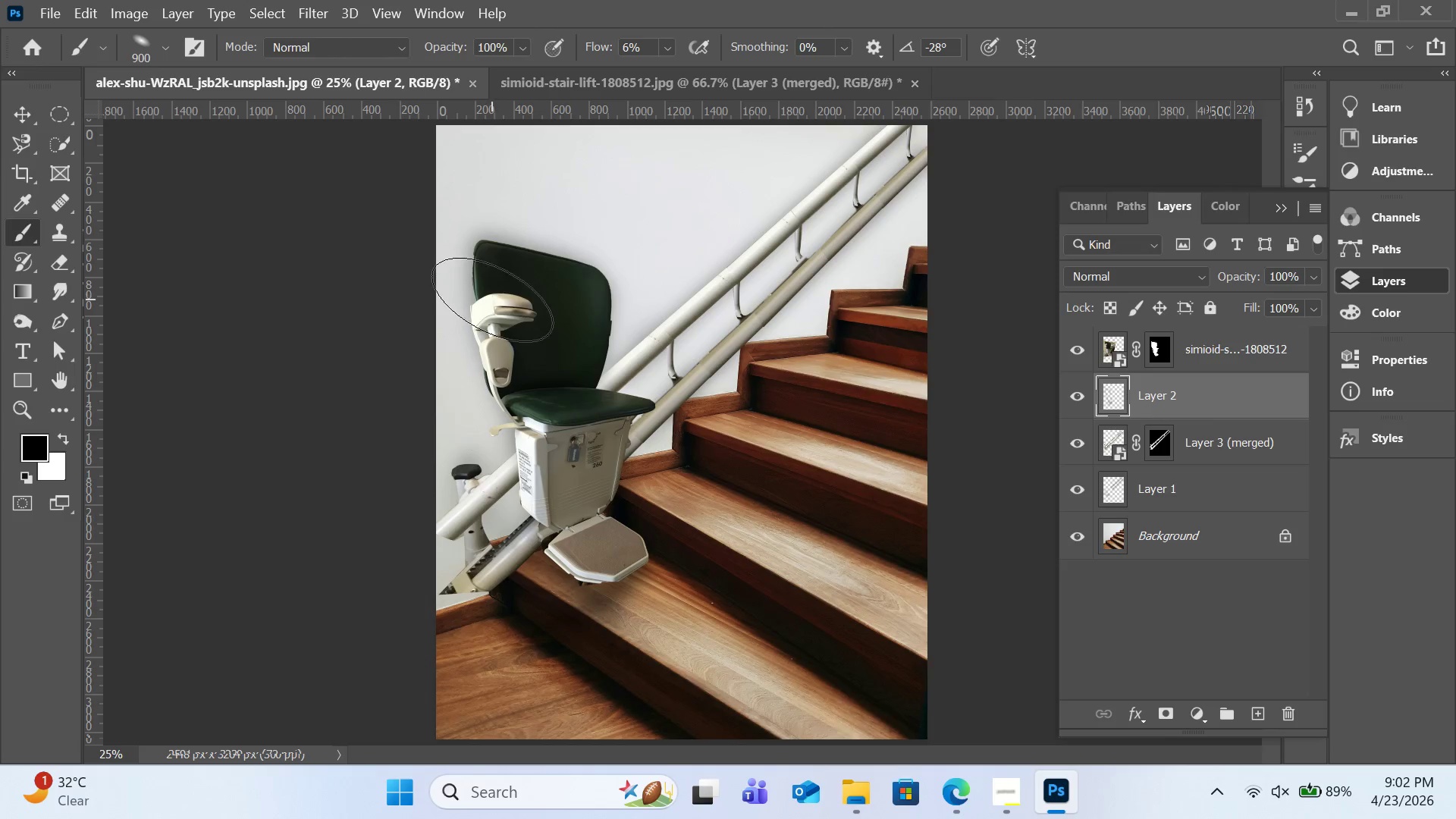 
left_click_drag(start_coordinate=[489, 307], to_coordinate=[191, 807])
 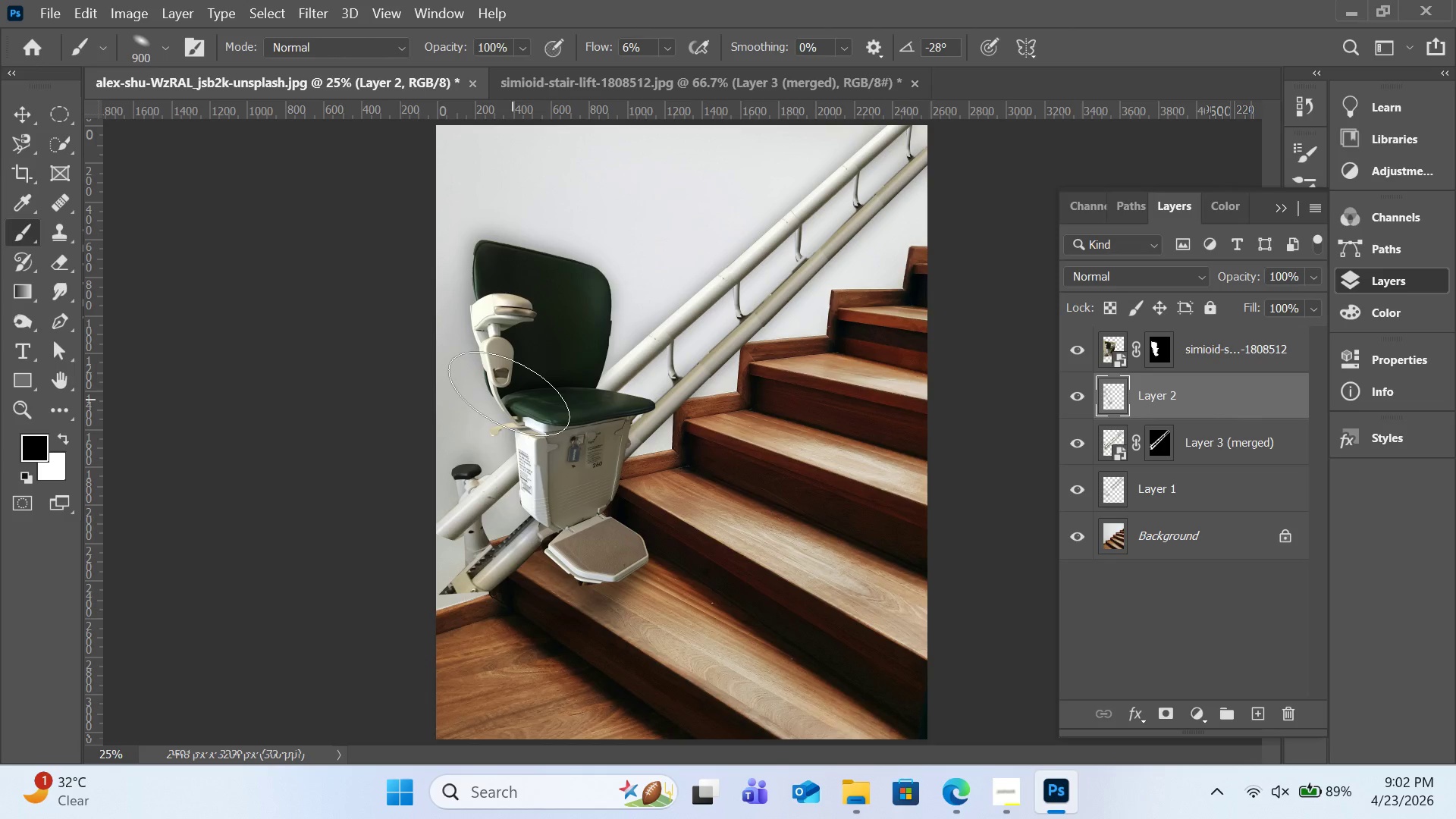 
left_click_drag(start_coordinate=[497, 372], to_coordinate=[391, 620])
 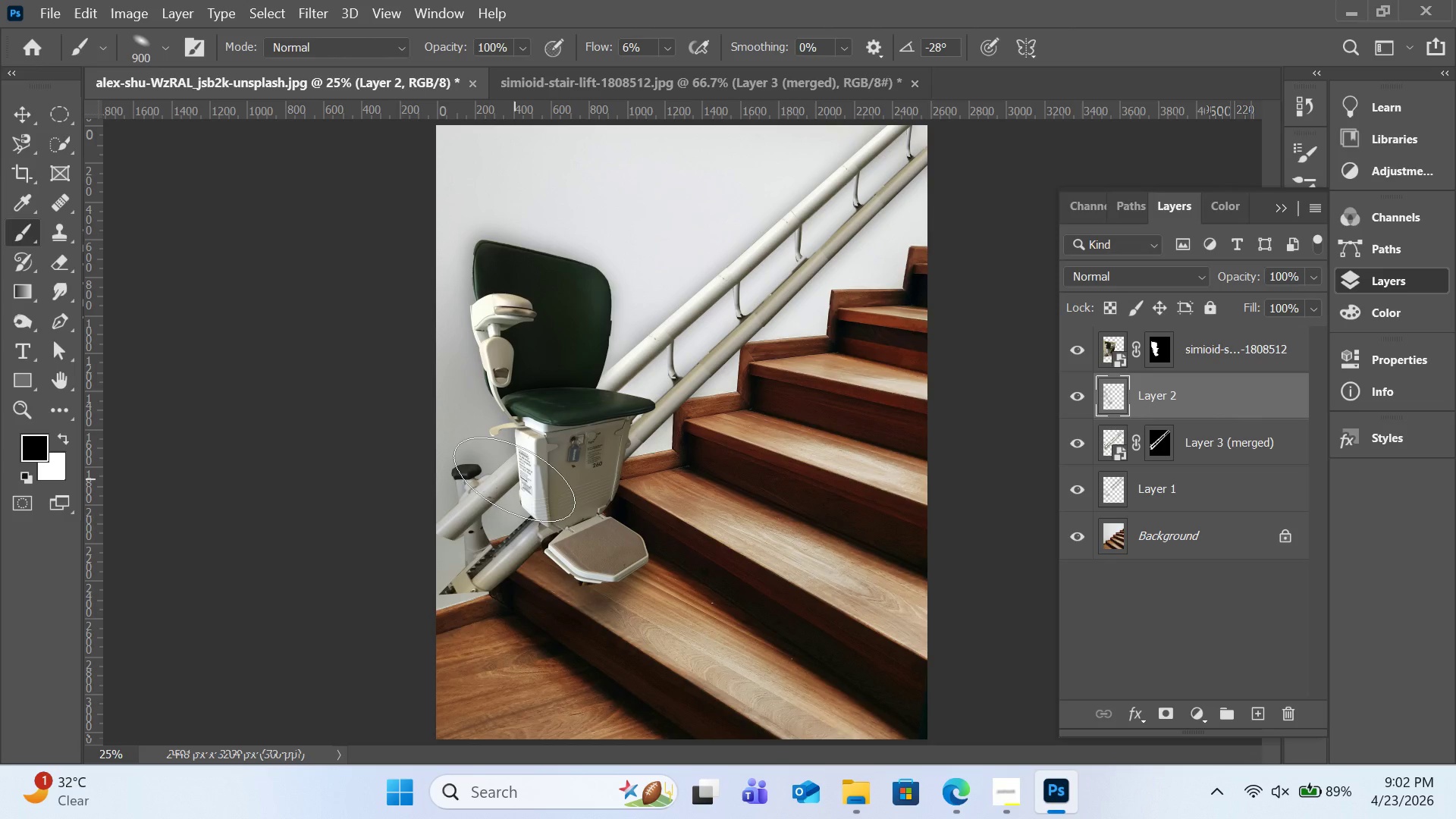 
left_click_drag(start_coordinate=[538, 593], to_coordinate=[437, 723])
 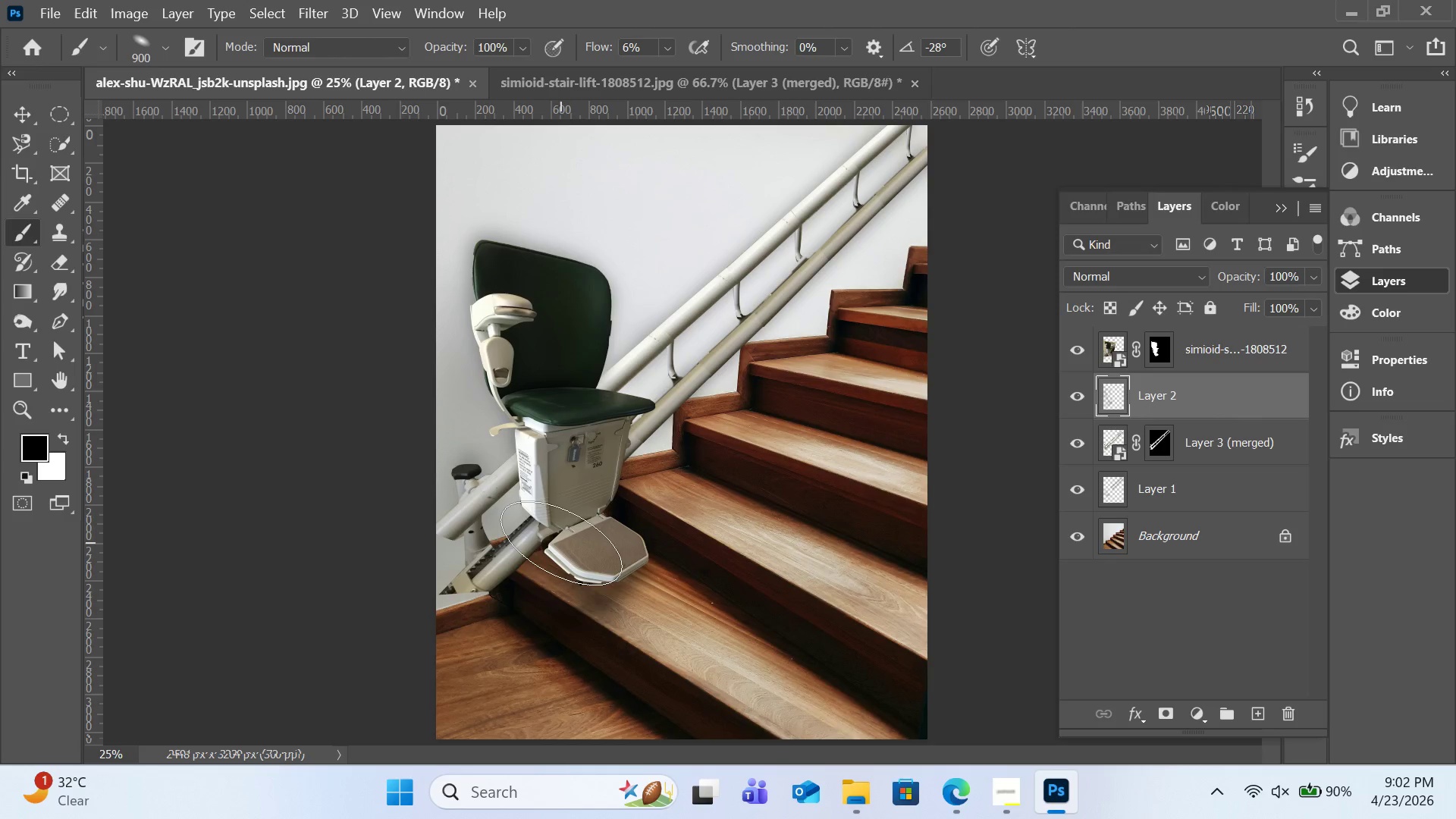 
left_click_drag(start_coordinate=[561, 543], to_coordinate=[519, 610])
 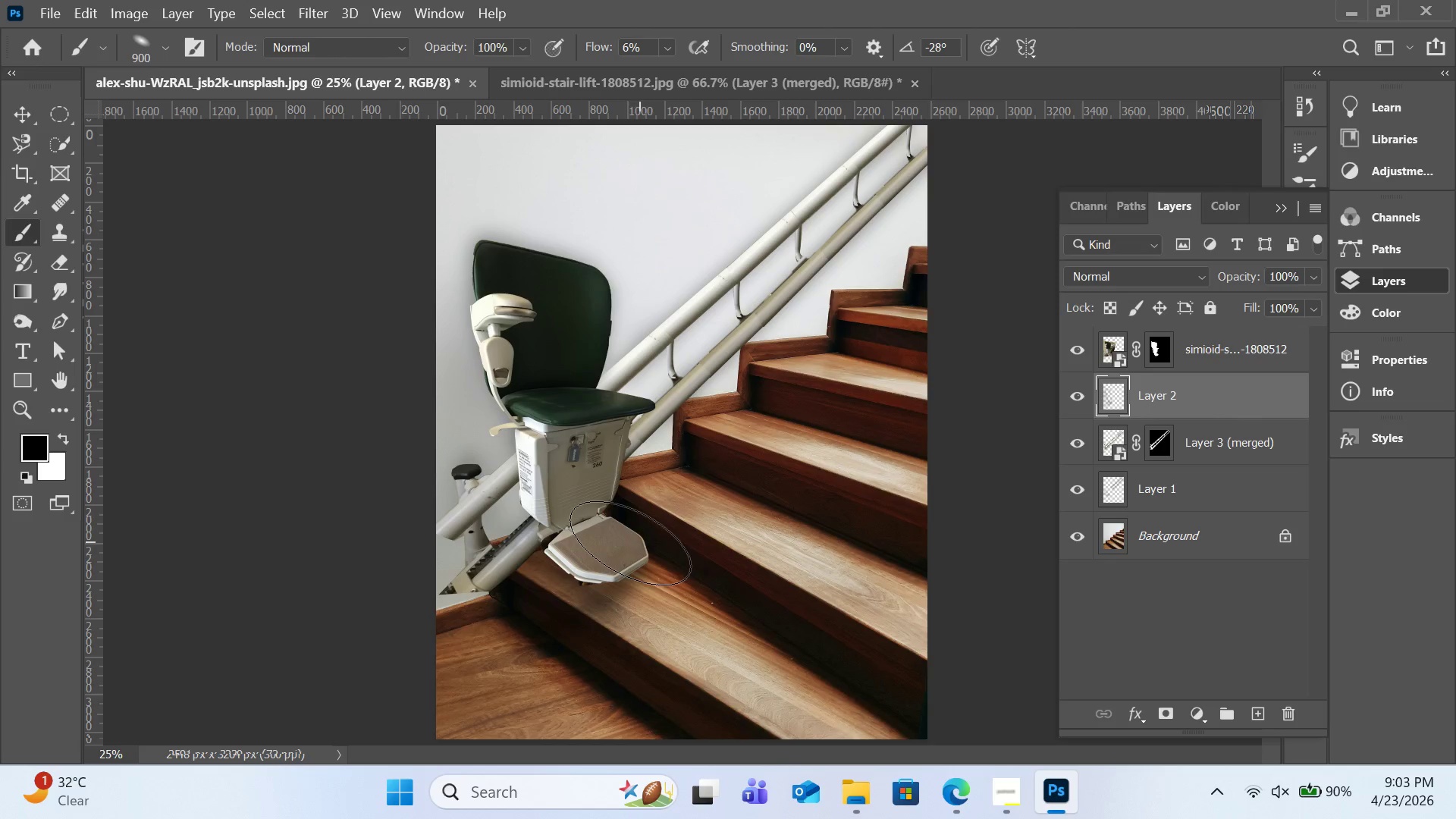 
left_click_drag(start_coordinate=[626, 554], to_coordinate=[539, 664])
 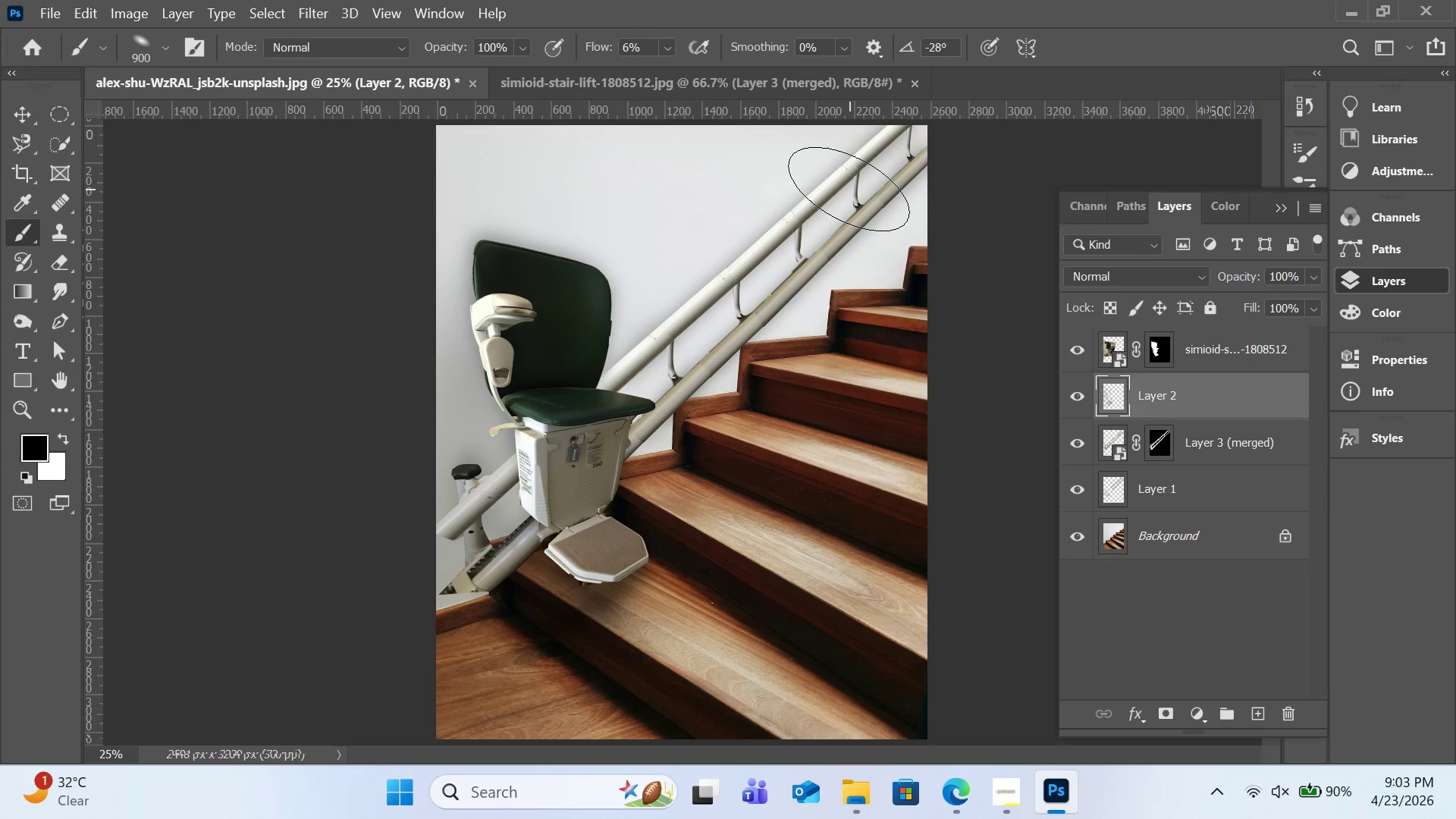 
wait(5.3)
 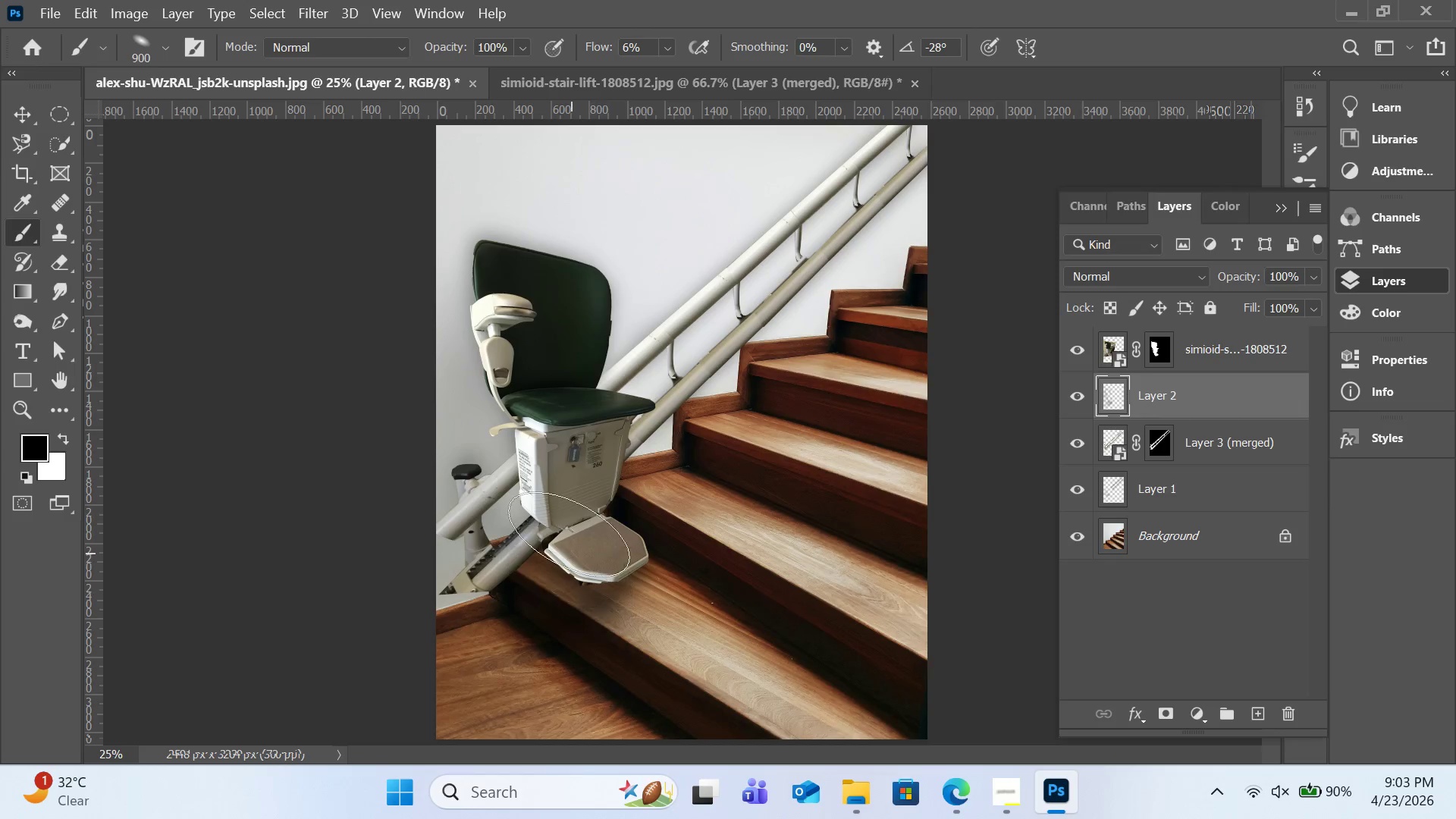 
key(BracketLeft)
 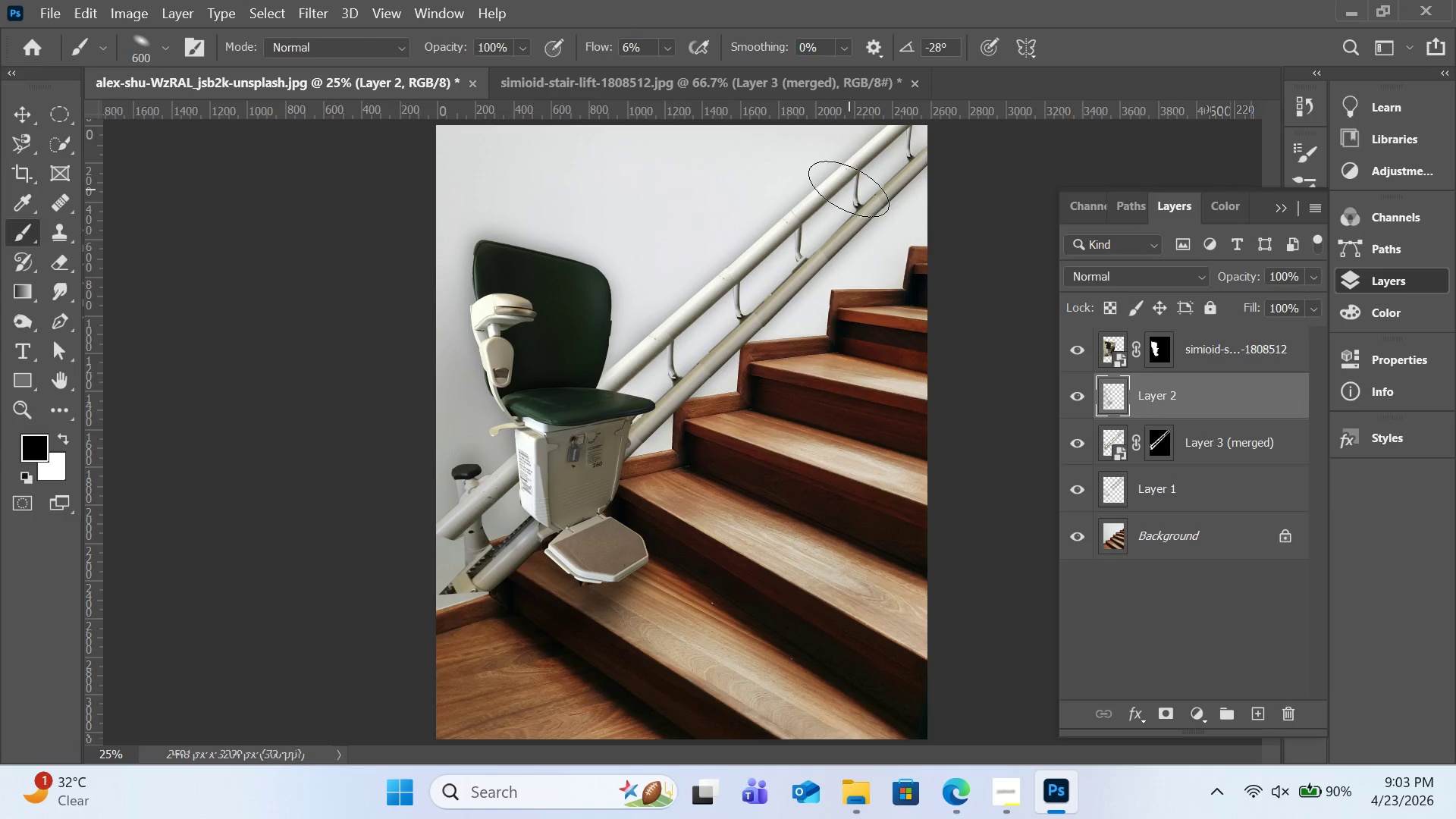 
key(BracketLeft)
 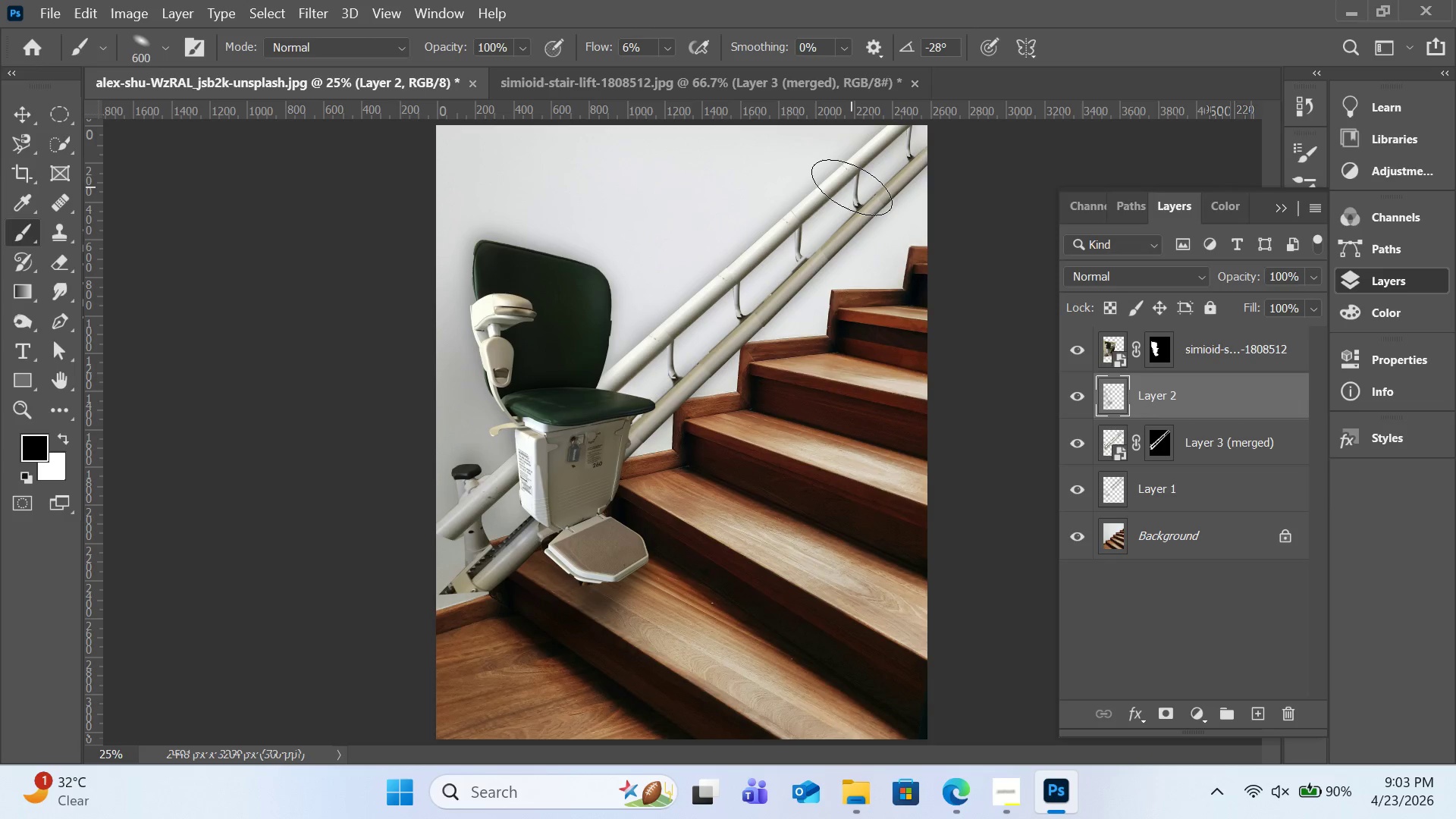 
key(BracketLeft)
 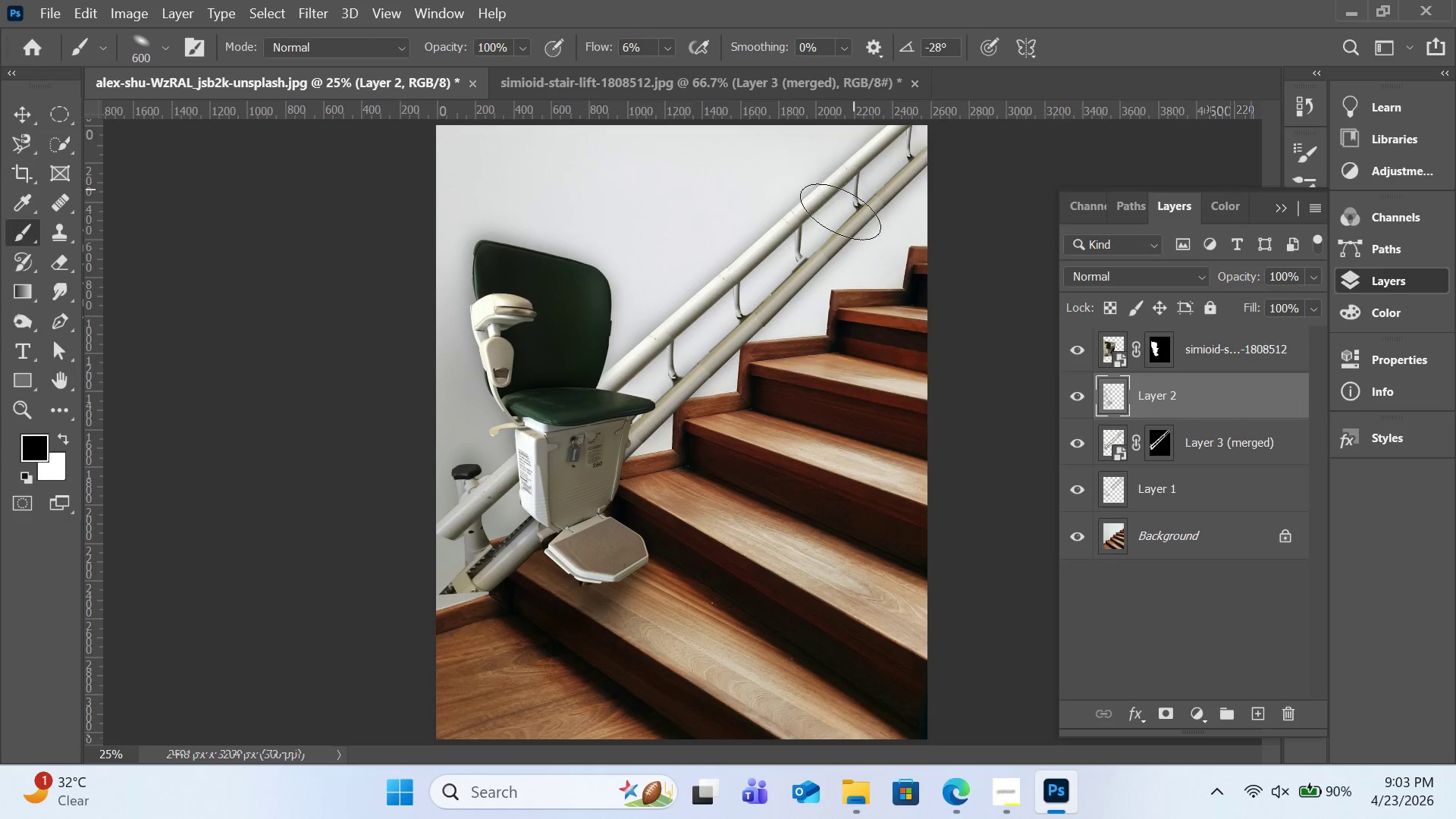 
left_click_drag(start_coordinate=[854, 187], to_coordinate=[633, 441])
 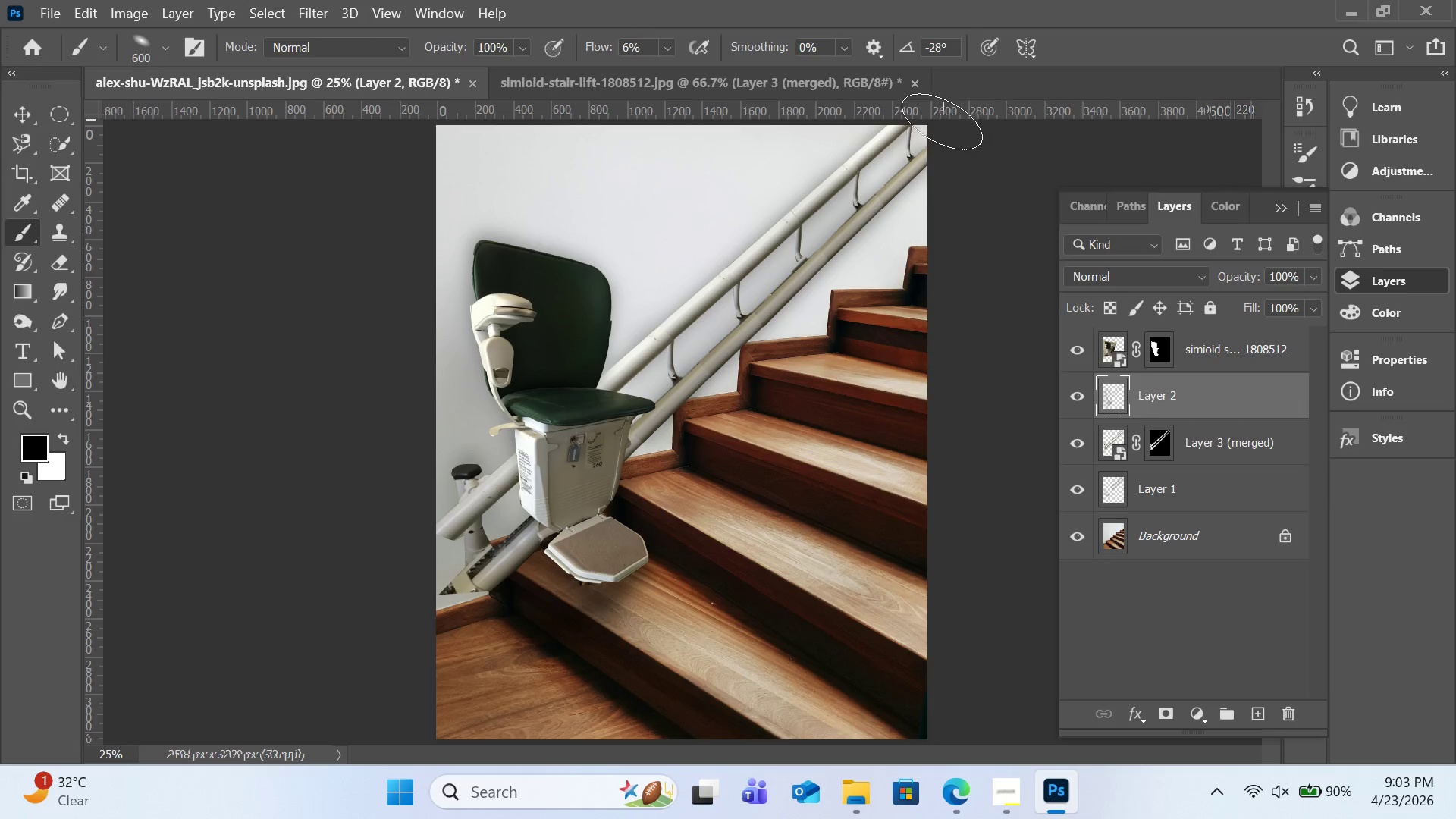 
left_click_drag(start_coordinate=[942, 122], to_coordinate=[839, 224])
 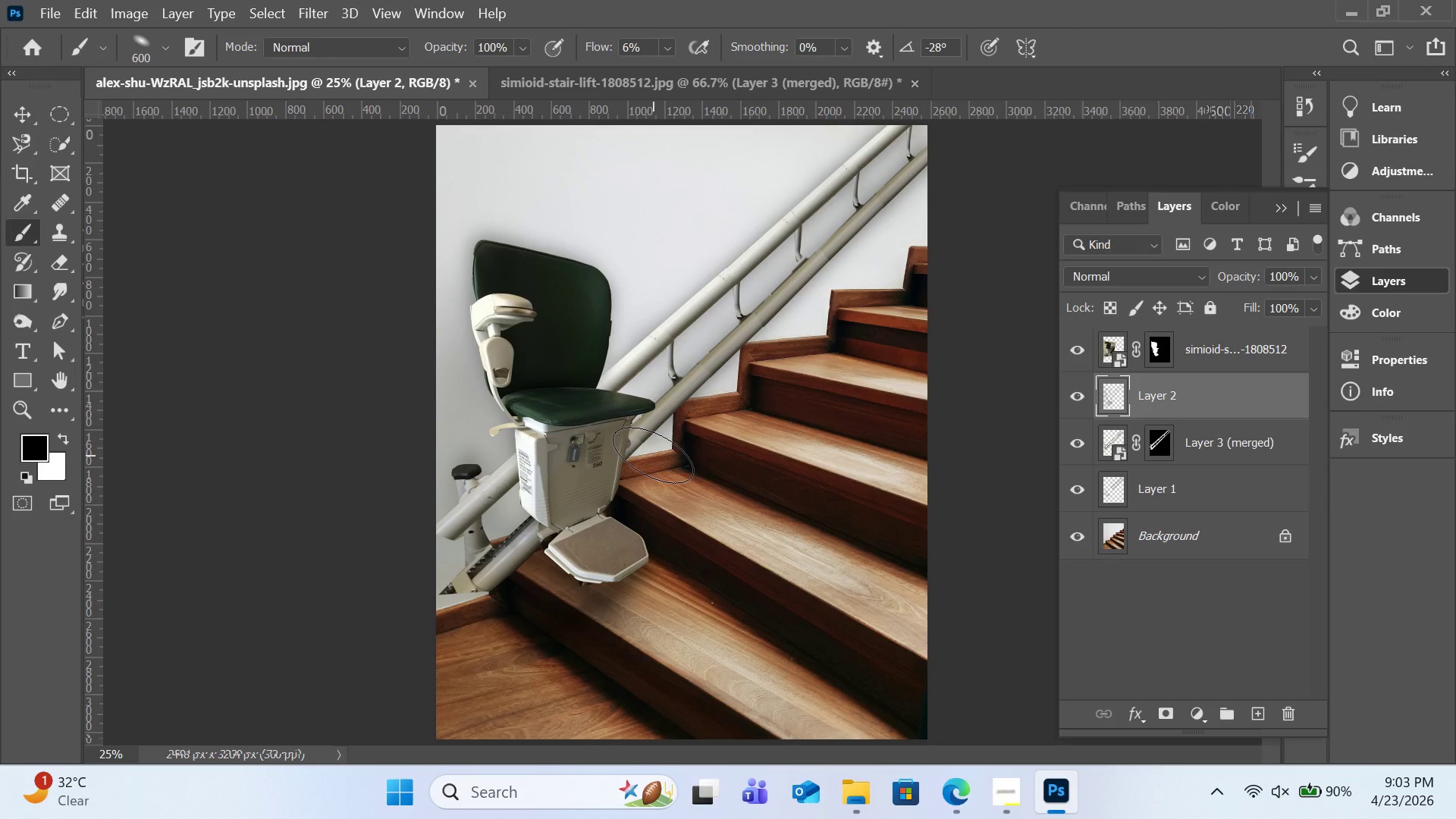 
wait(24.5)
 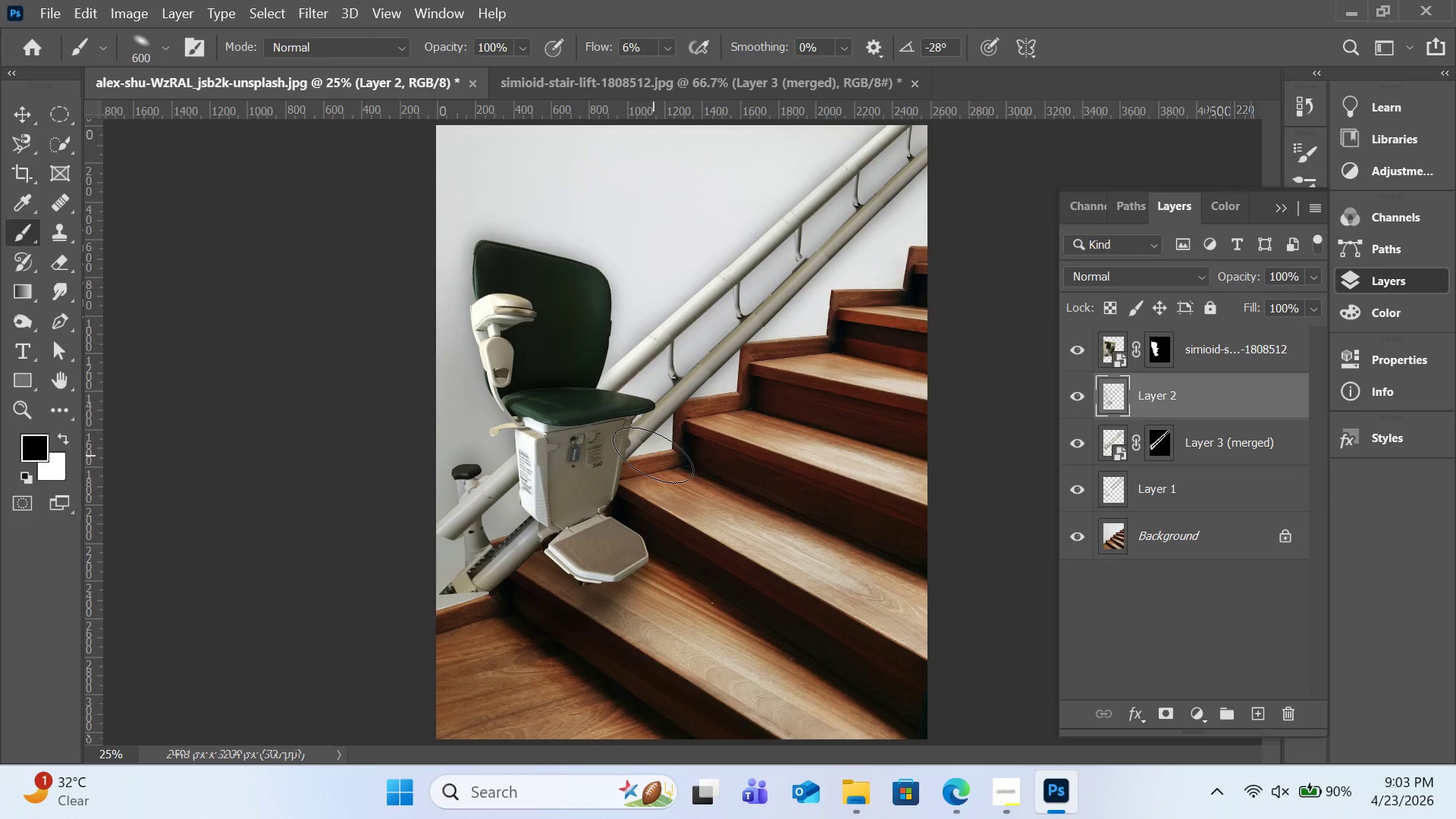 
left_click([1171, 351])
 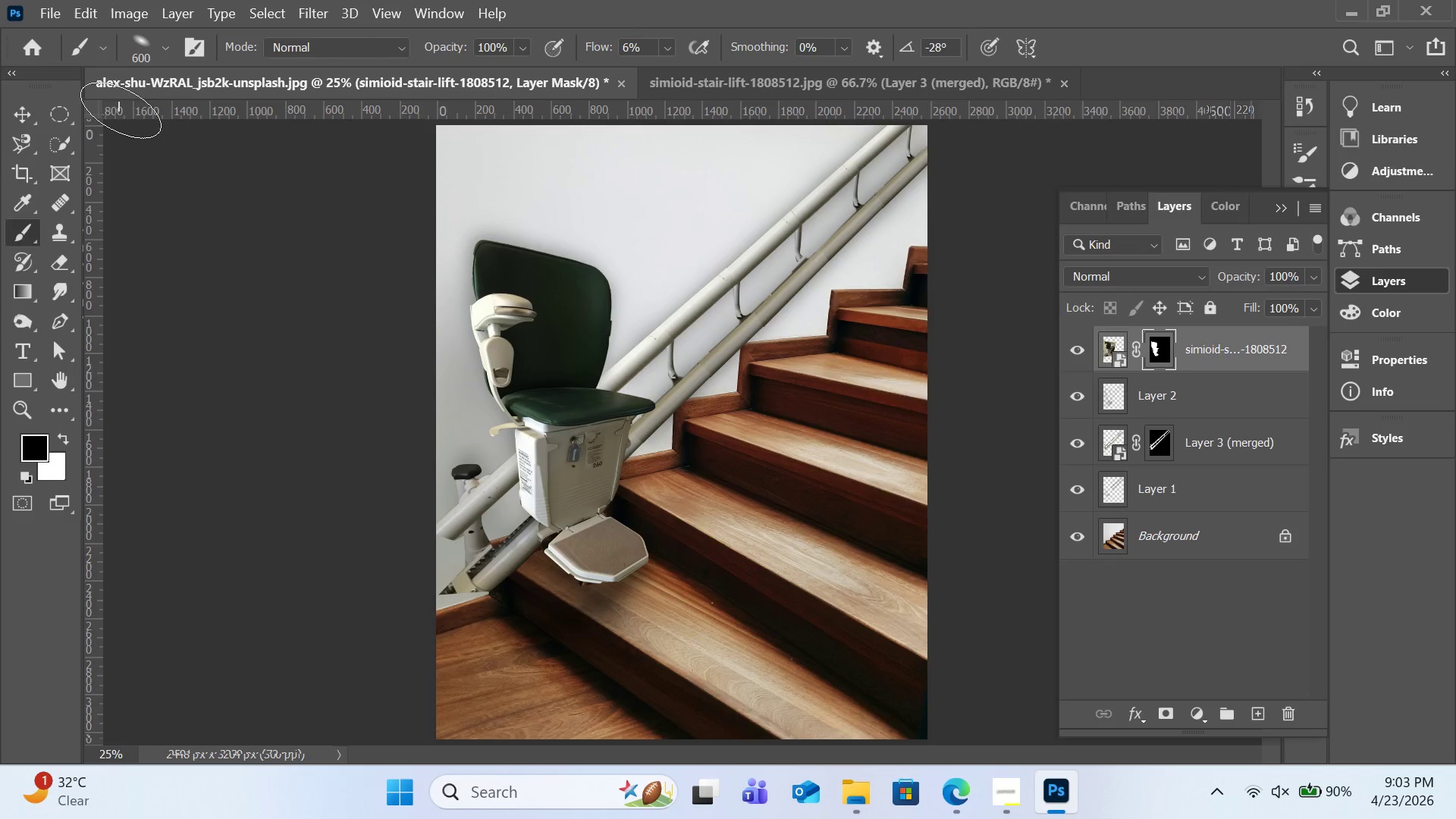 
left_click([160, 42])
 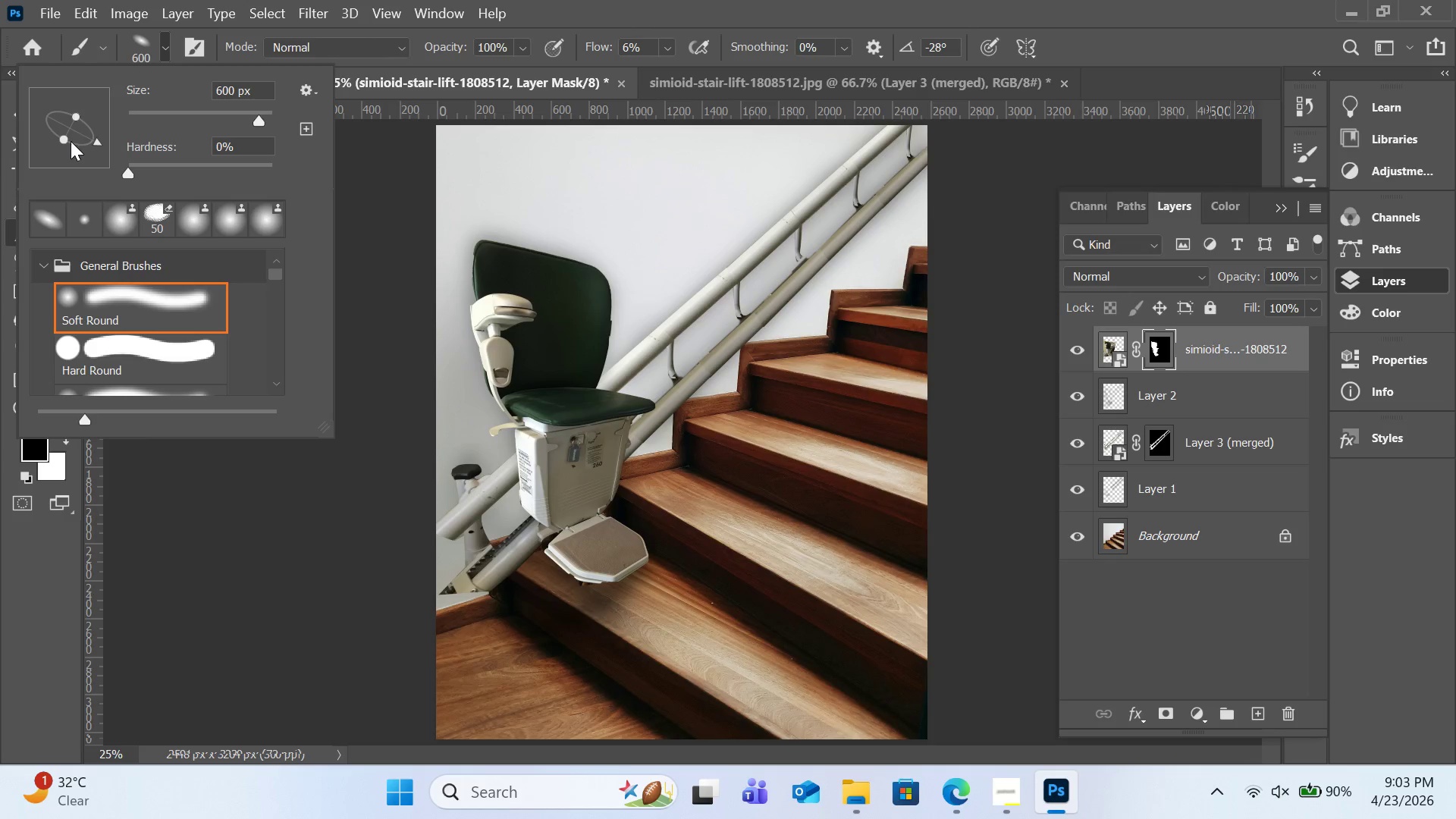 
left_click_drag(start_coordinate=[68, 141], to_coordinate=[82, 166])
 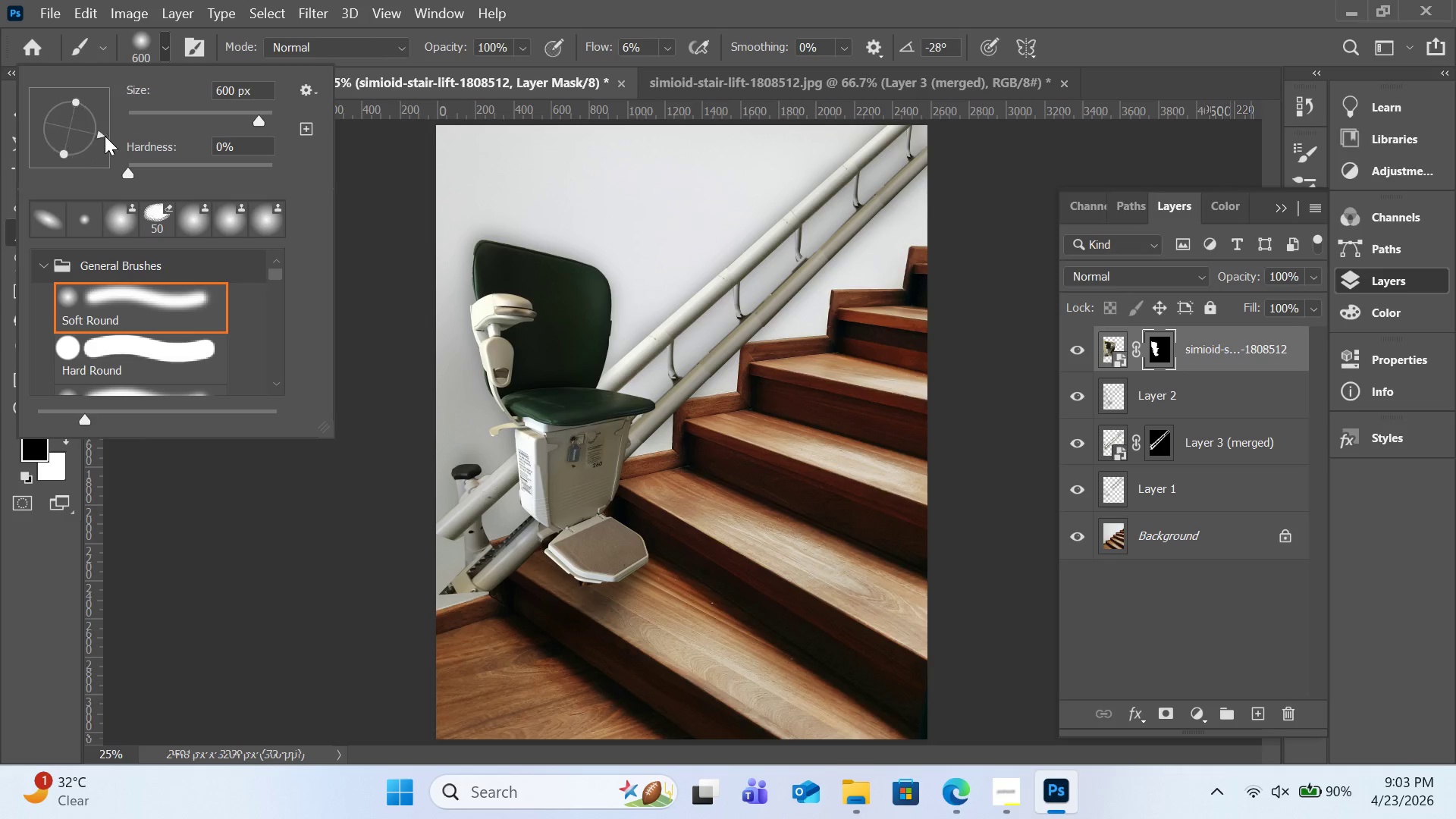 
left_click_drag(start_coordinate=[96, 140], to_coordinate=[115, 124])
 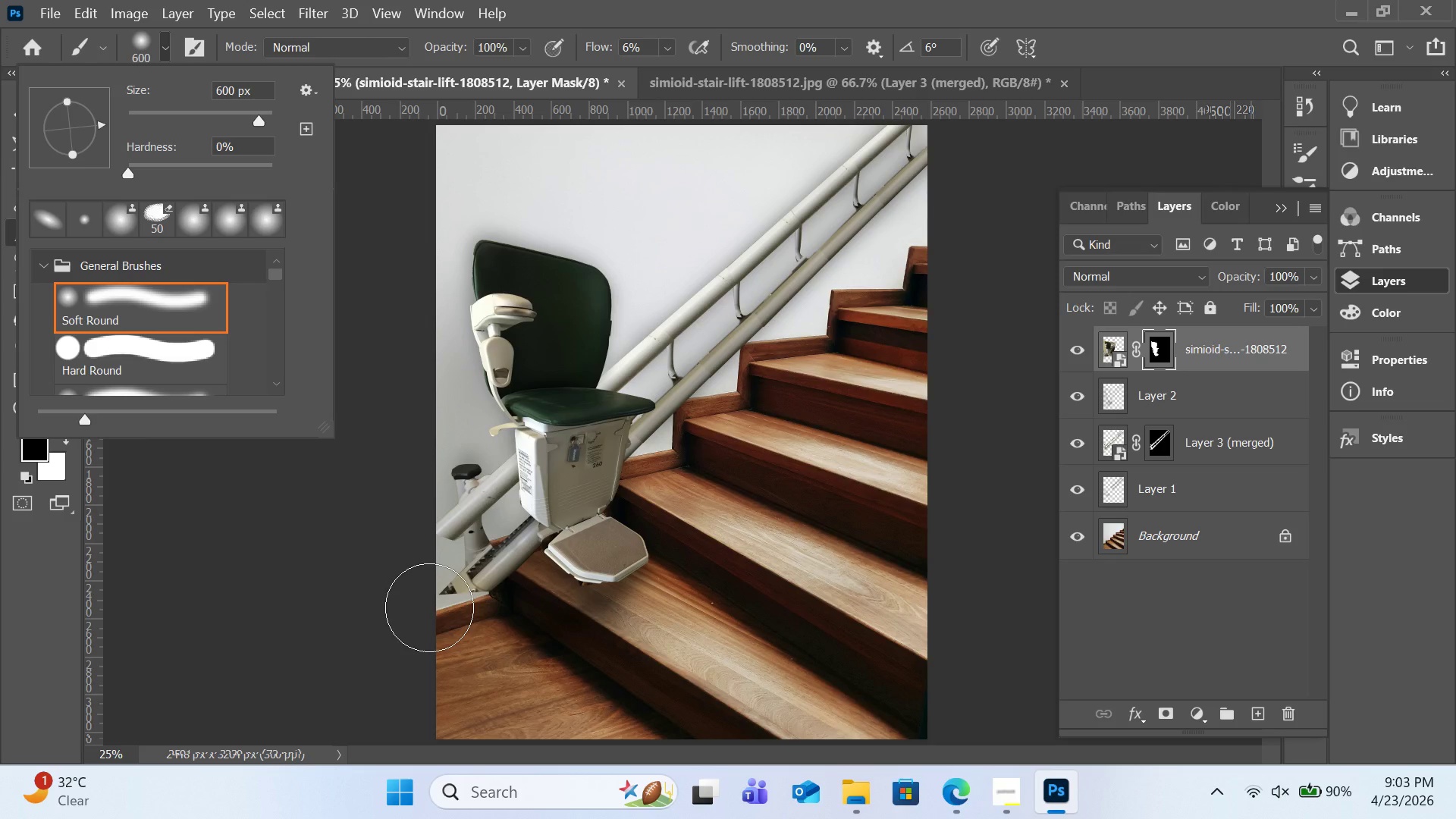 
key(BracketRight)
 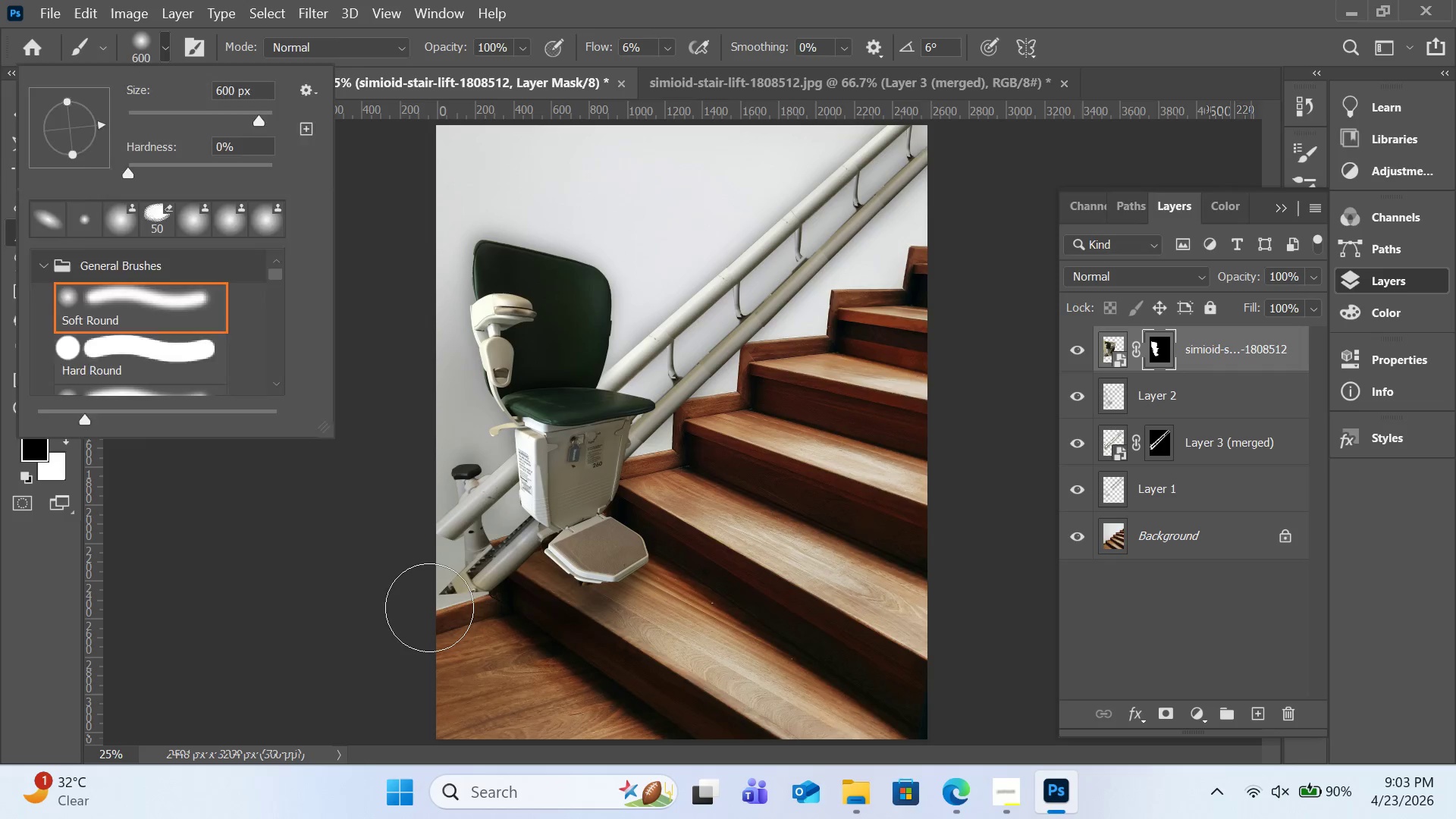 
left_click([429, 607])
 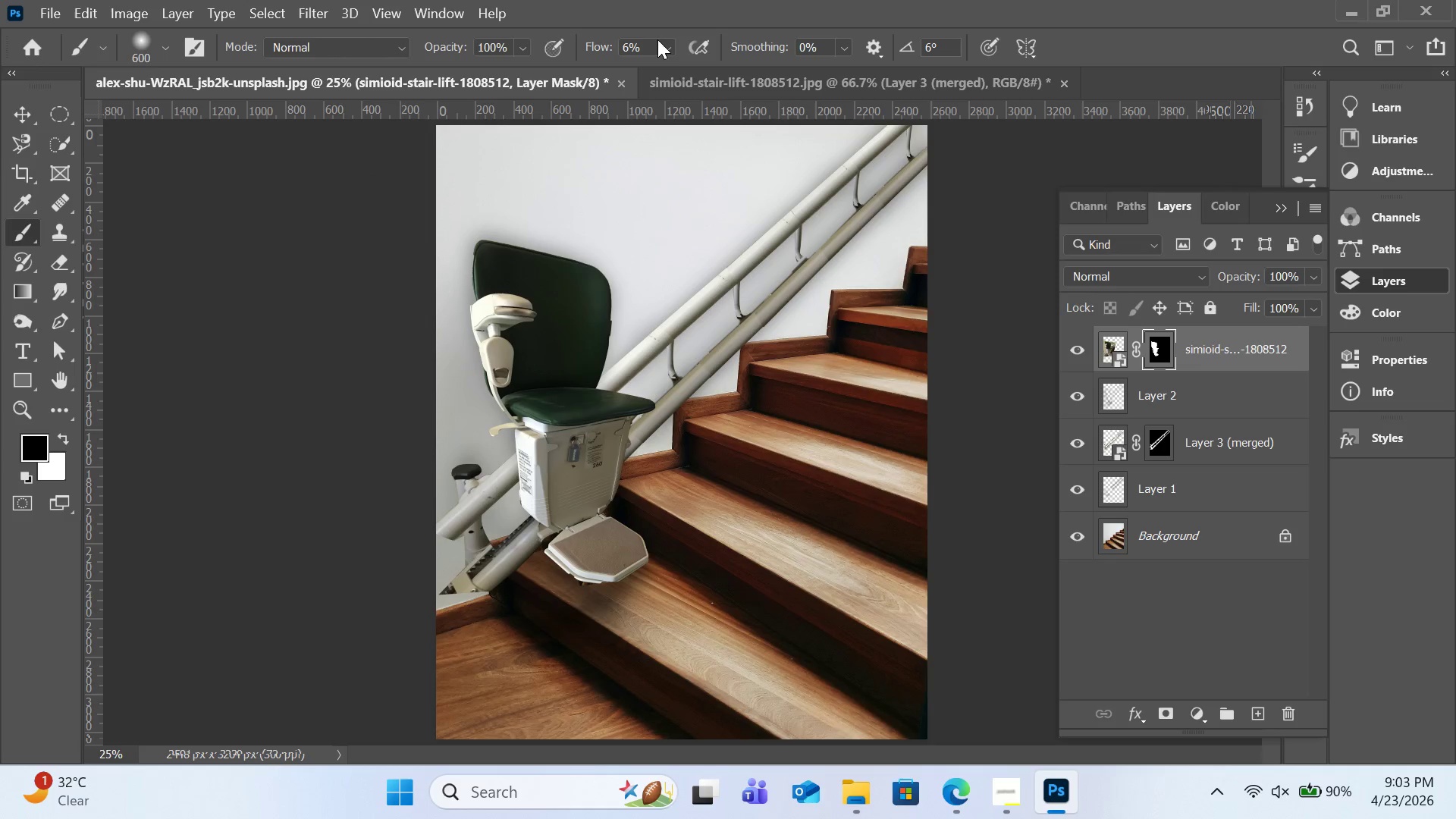 
left_click_drag(start_coordinate=[675, 75], to_coordinate=[831, 78])
 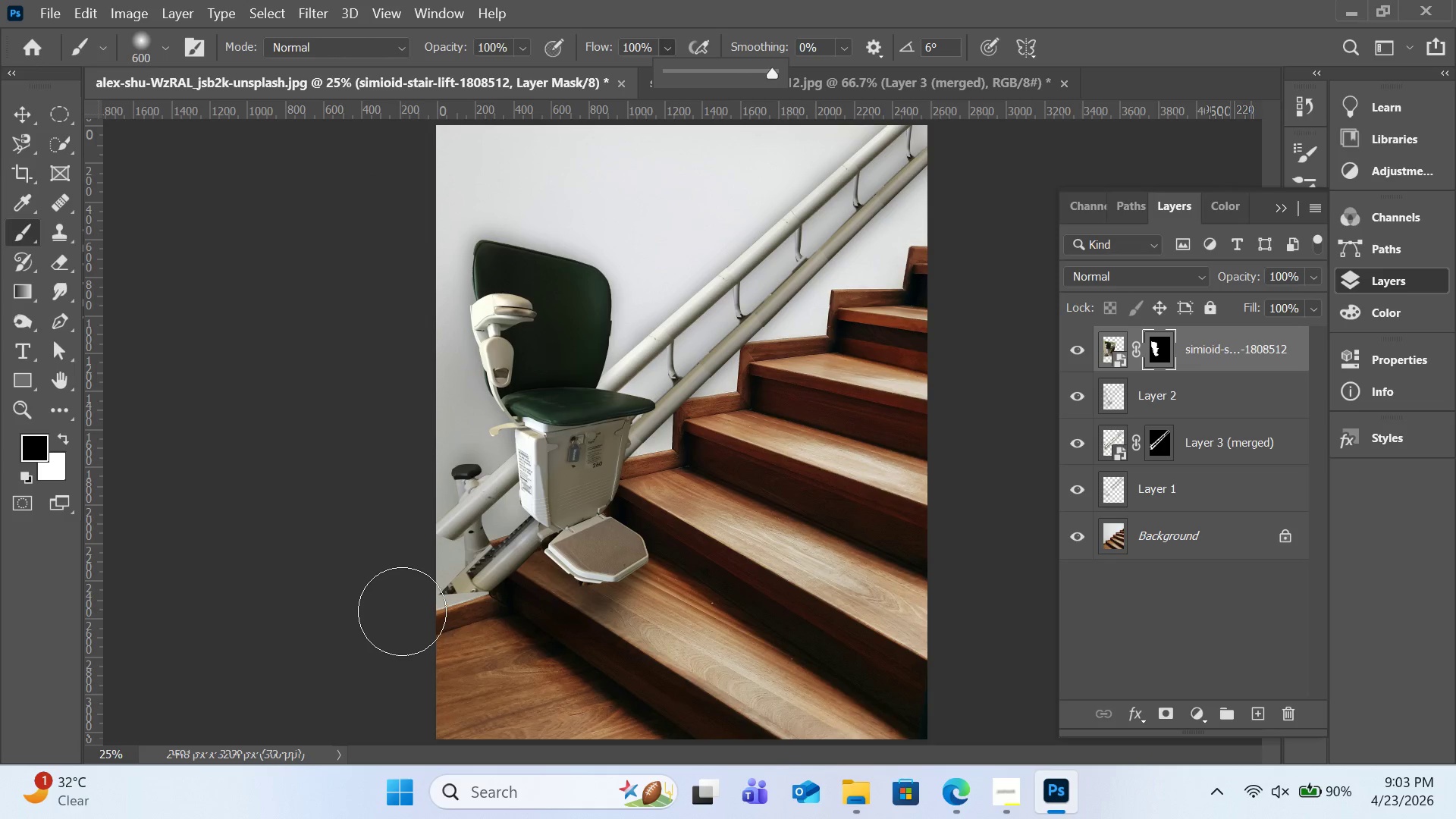 
key(Control+Equal)
 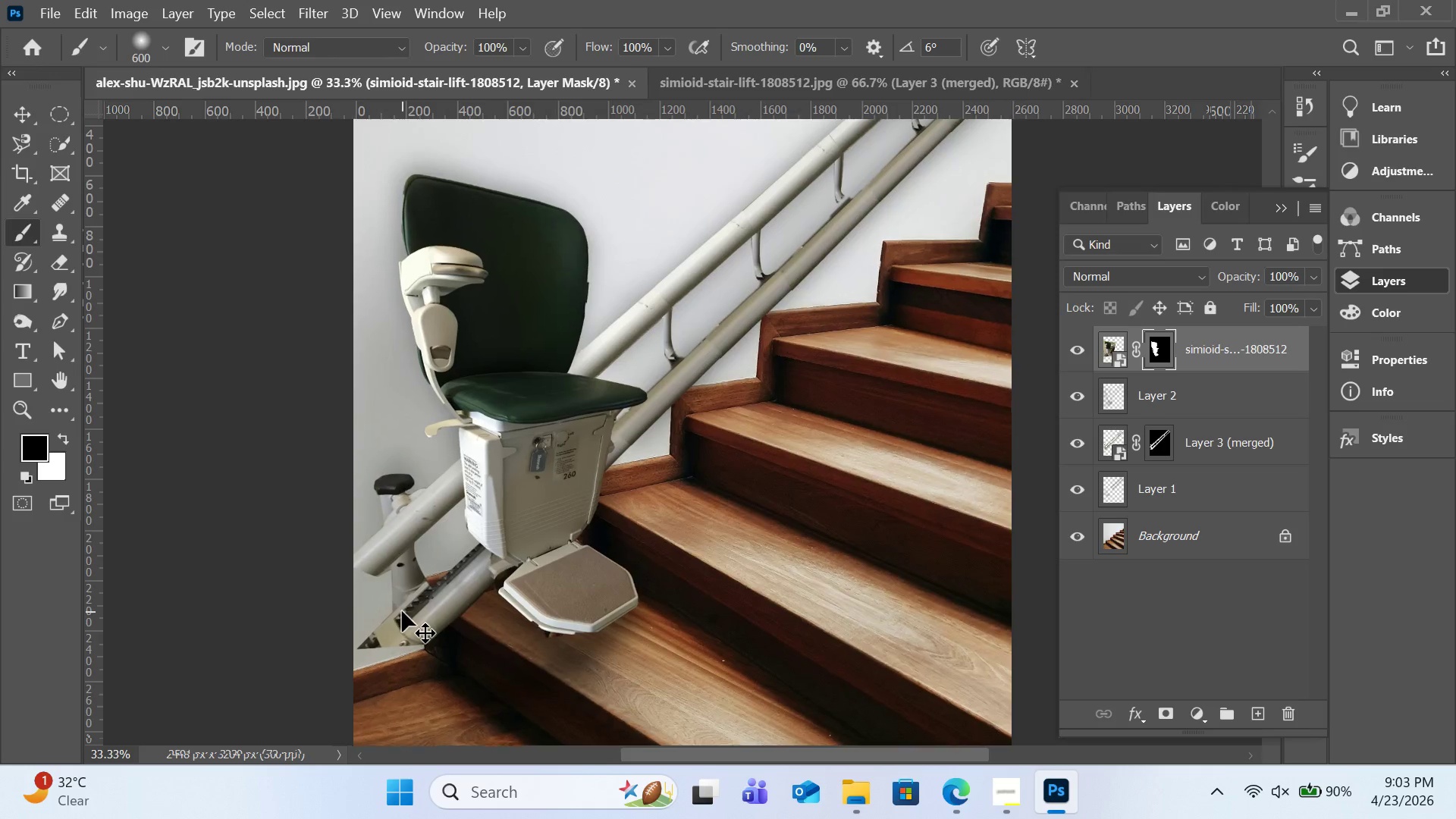 
key(Control+Equal)
 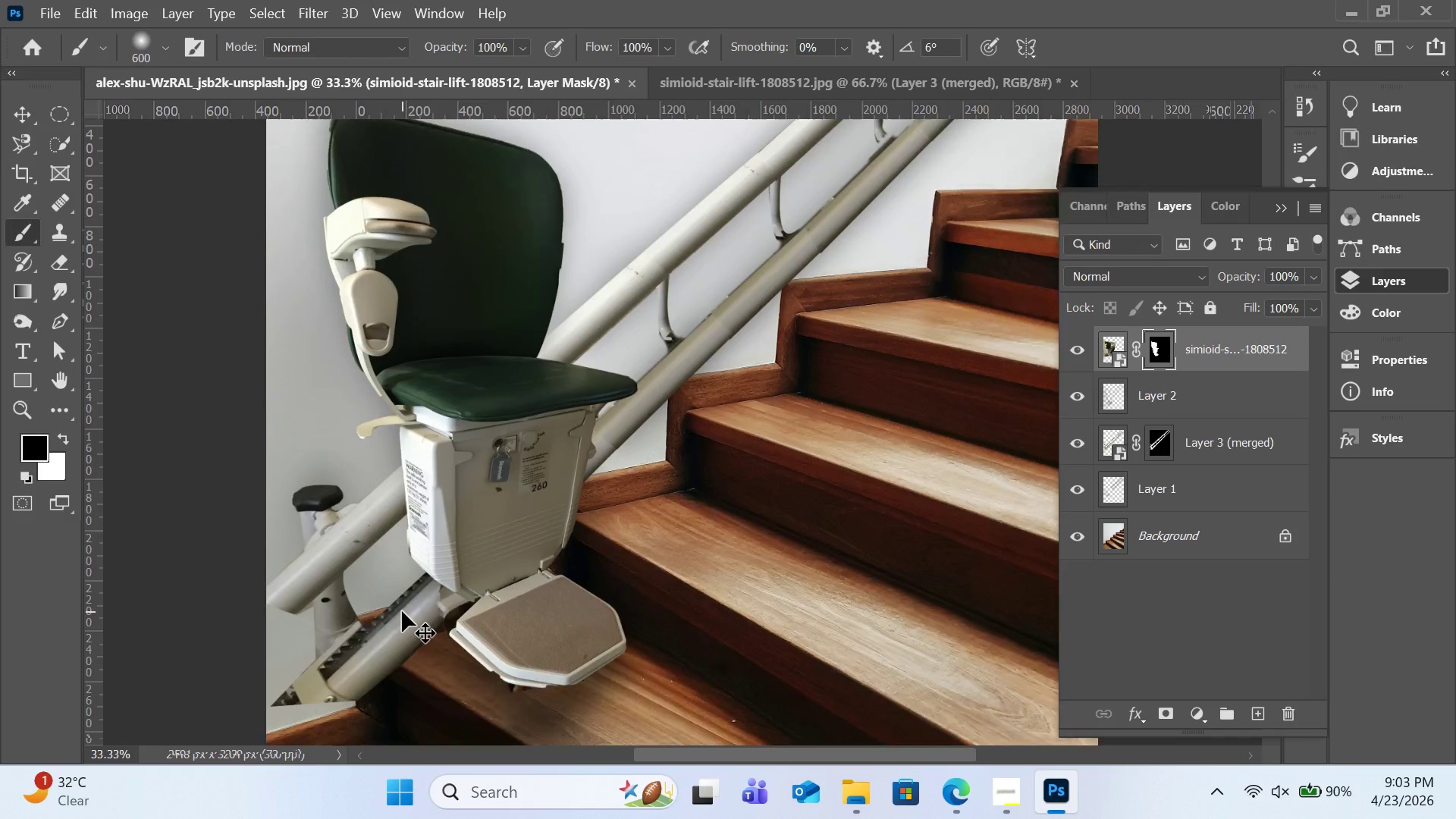 
key(Control+Equal)
 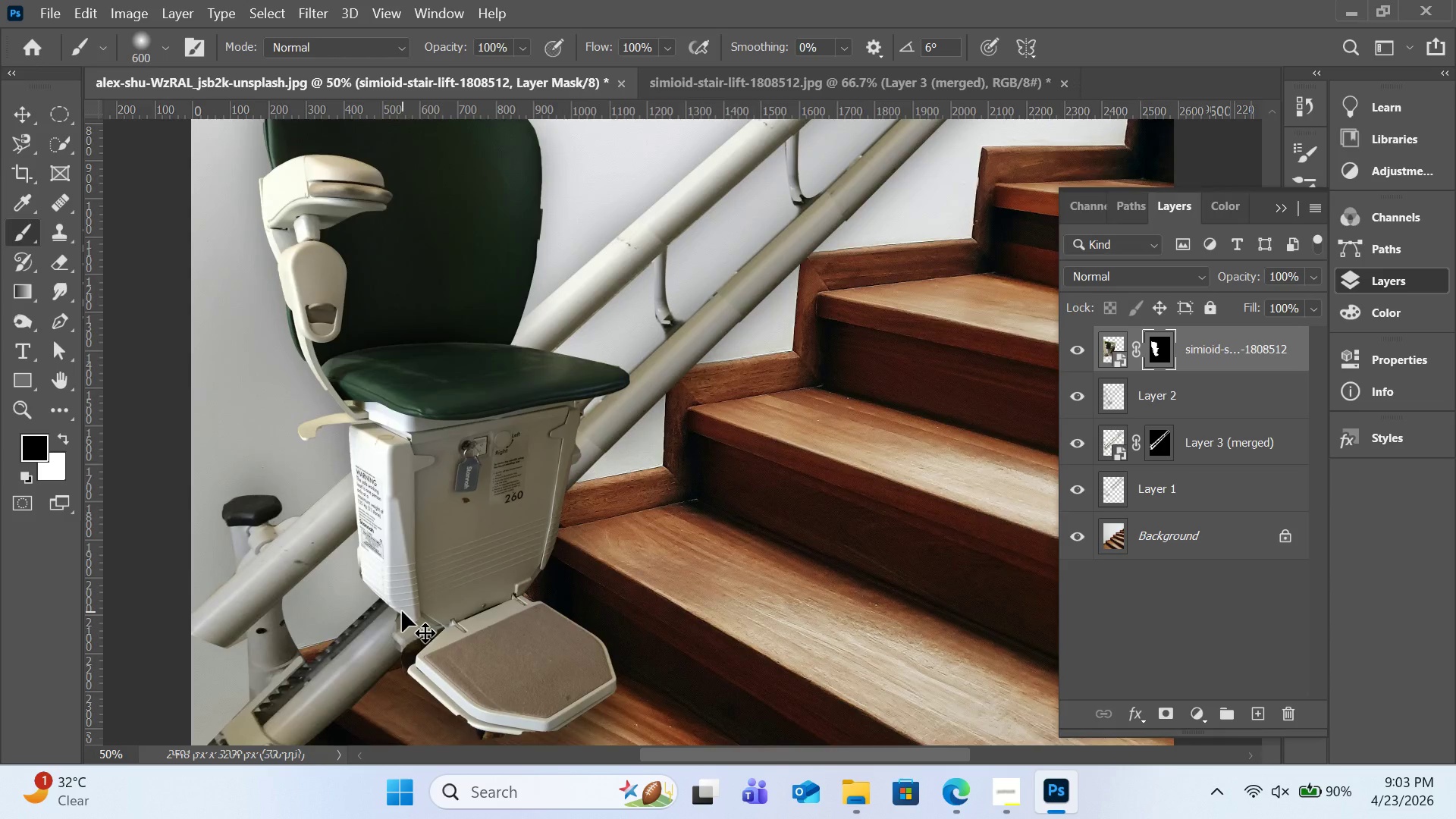 
key(Control+Equal)
 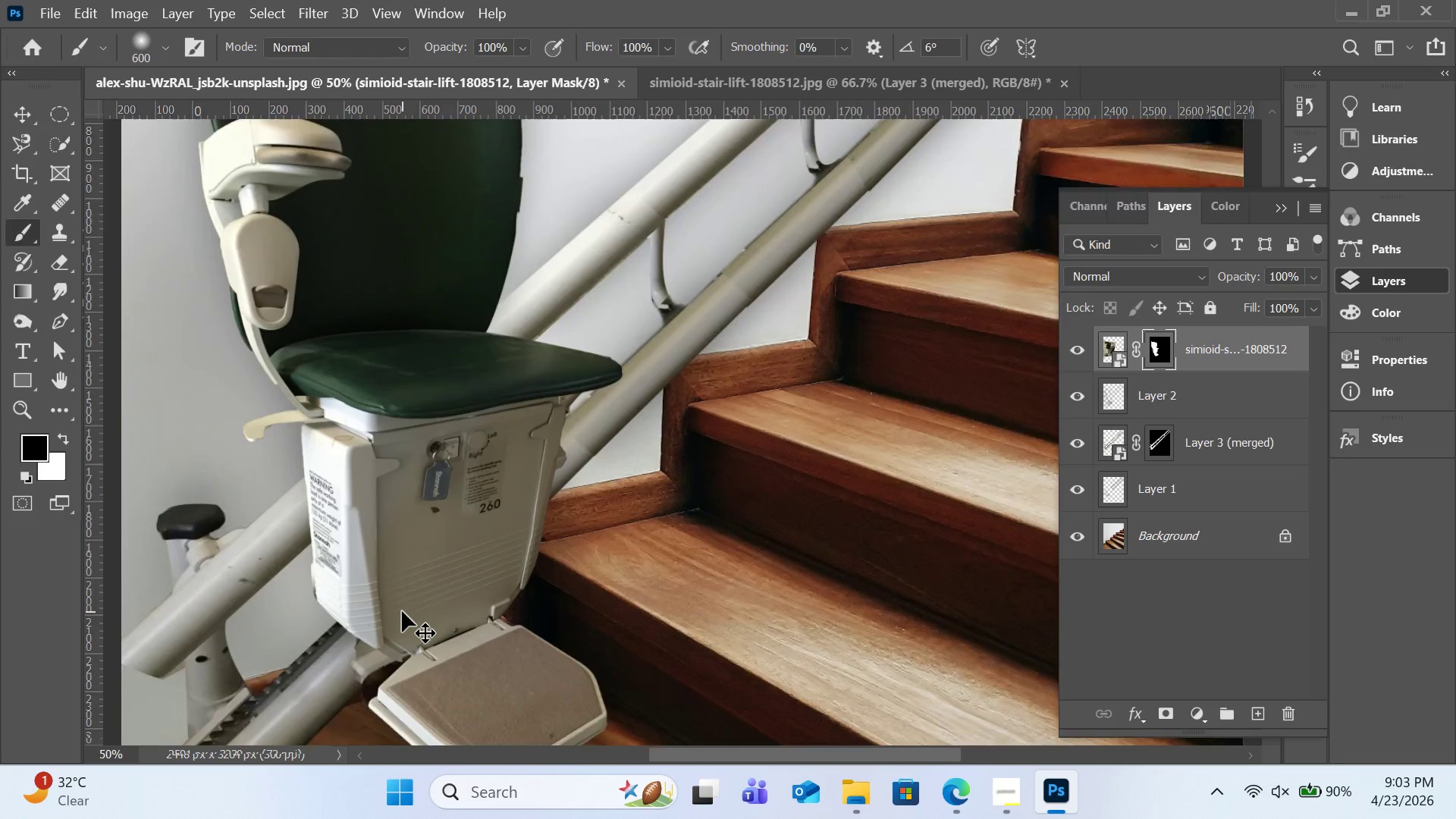 
key(Control+Equal)
 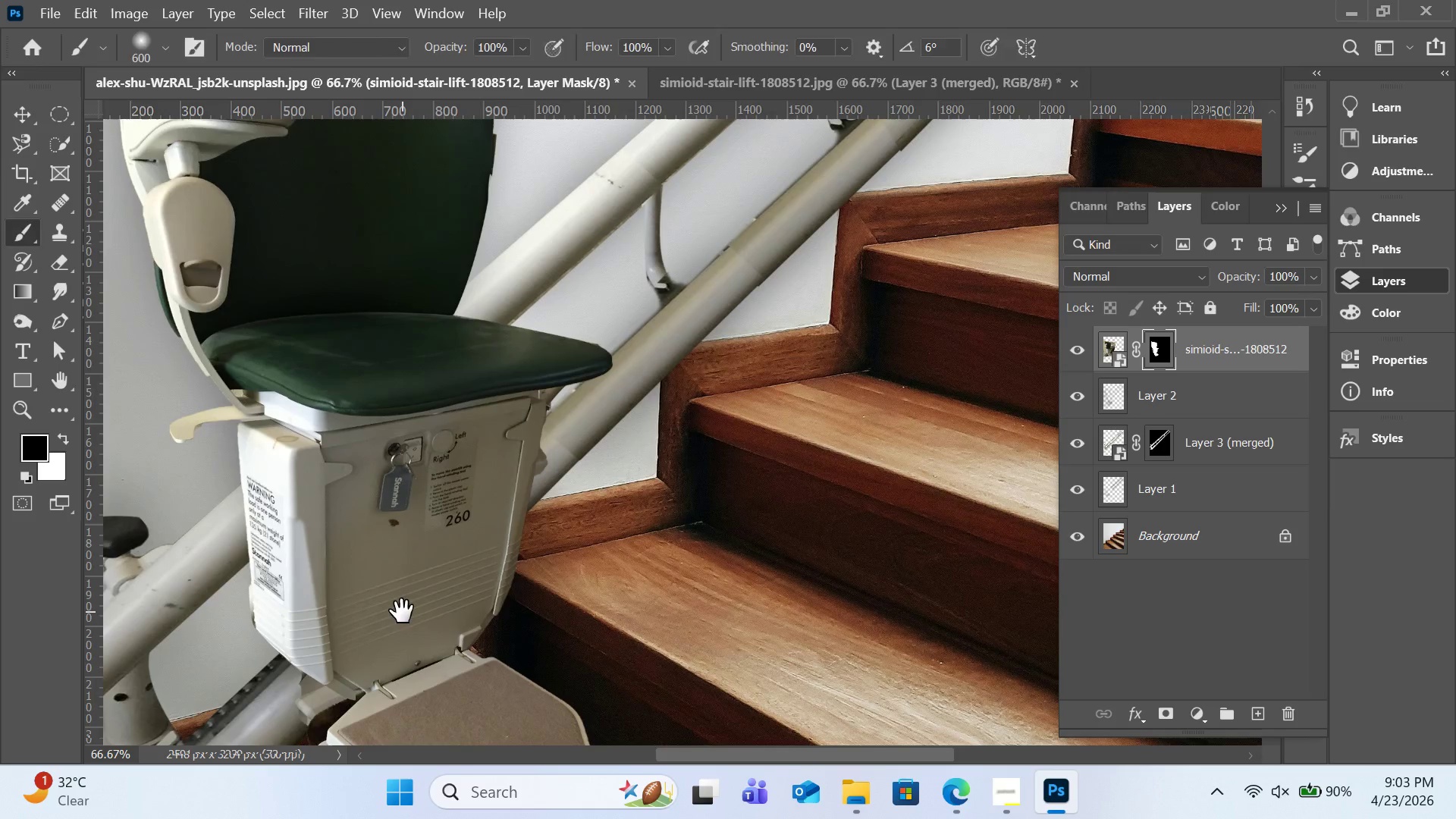 
key(H)
 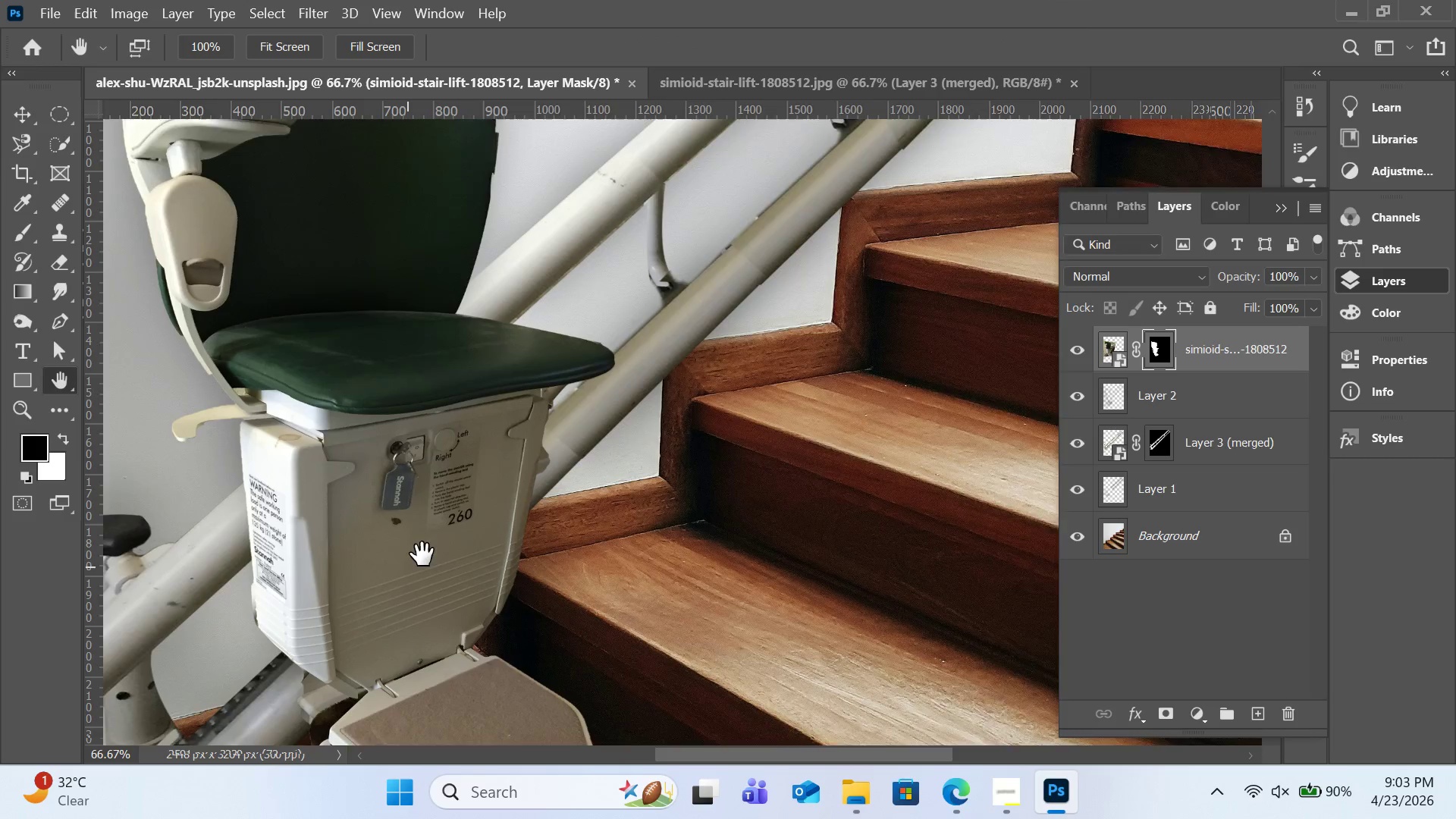 
left_click_drag(start_coordinate=[408, 568], to_coordinate=[828, 255])
 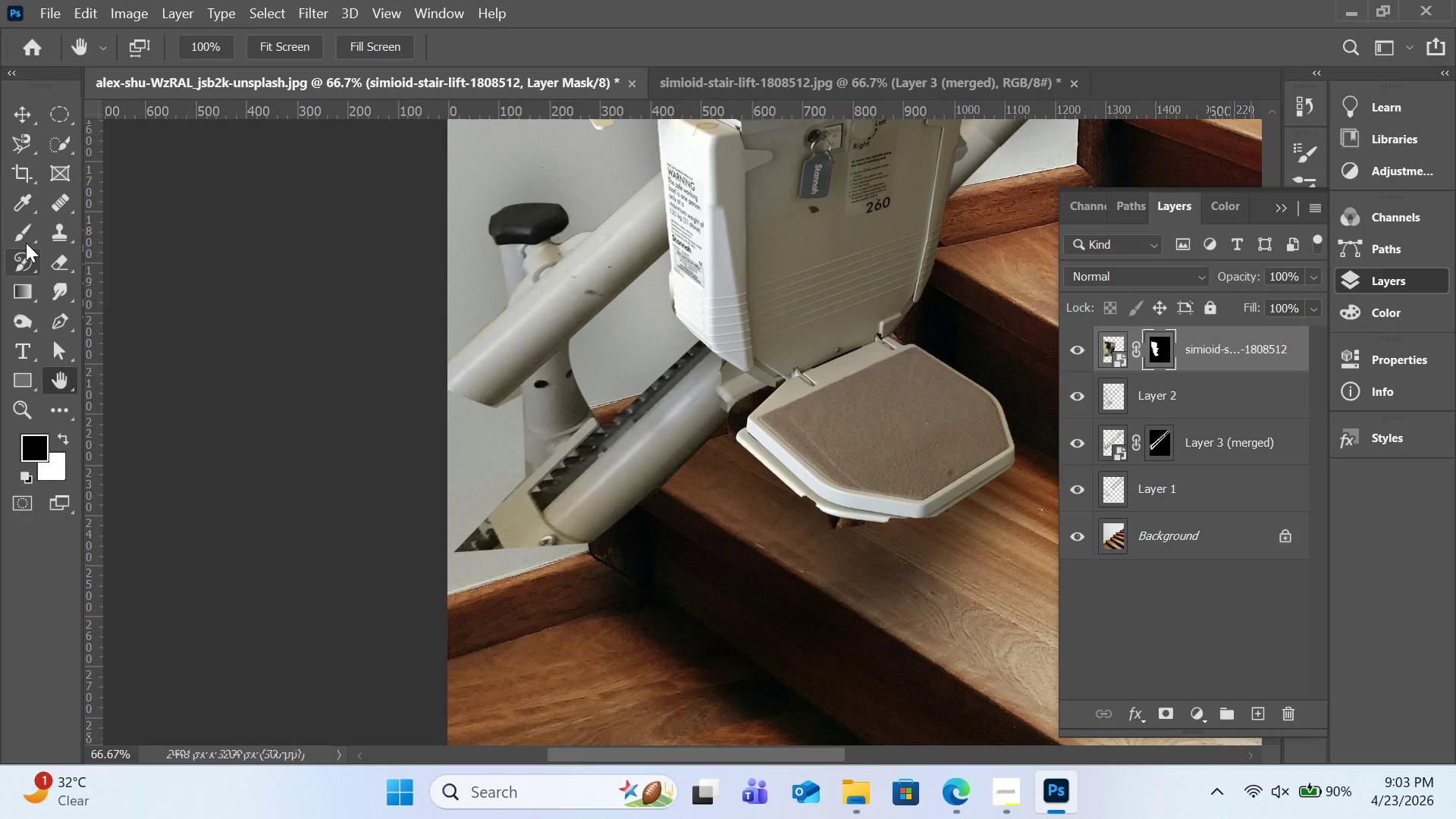 
left_click([26, 236])
 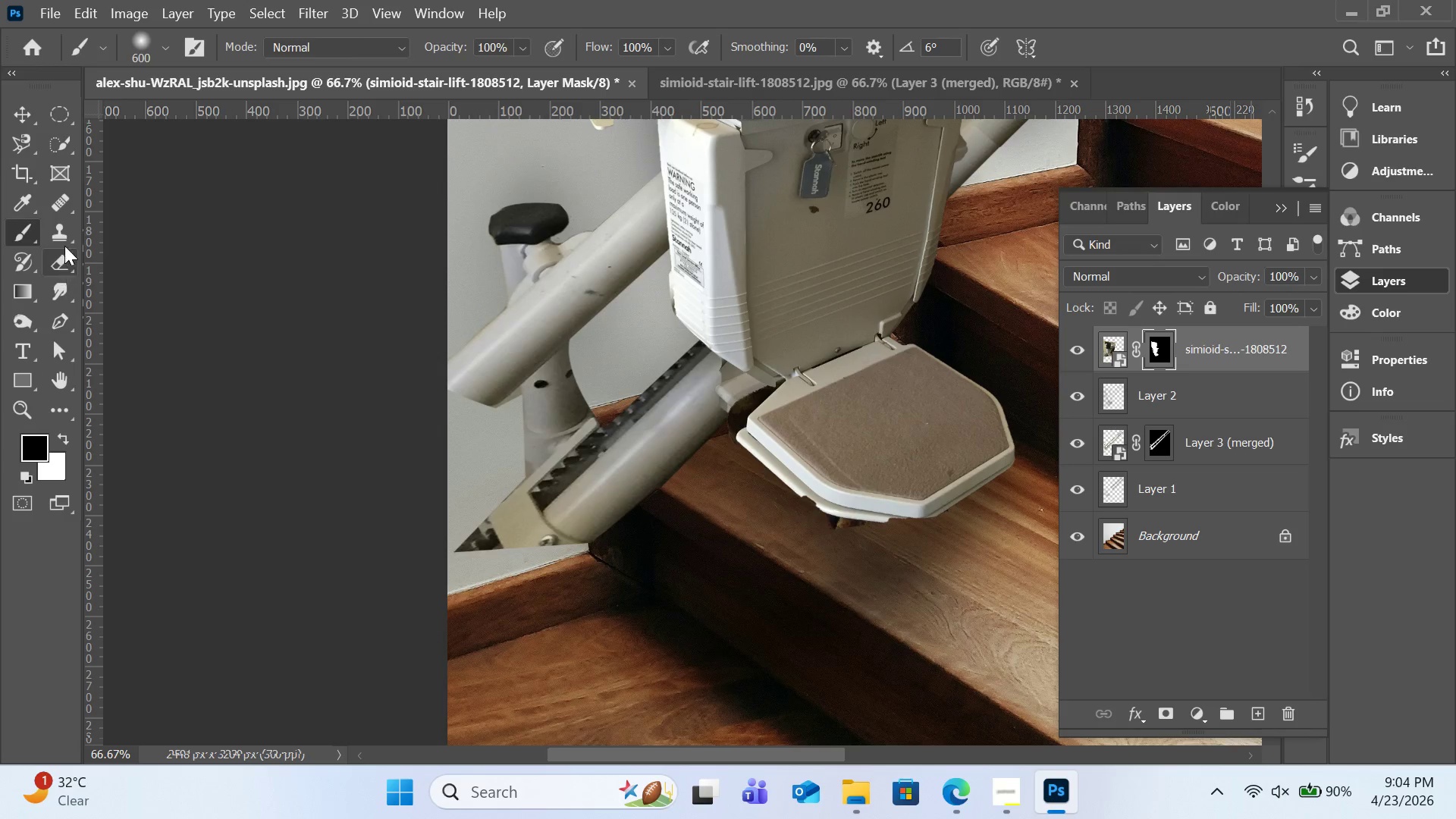 
wait(6.42)
 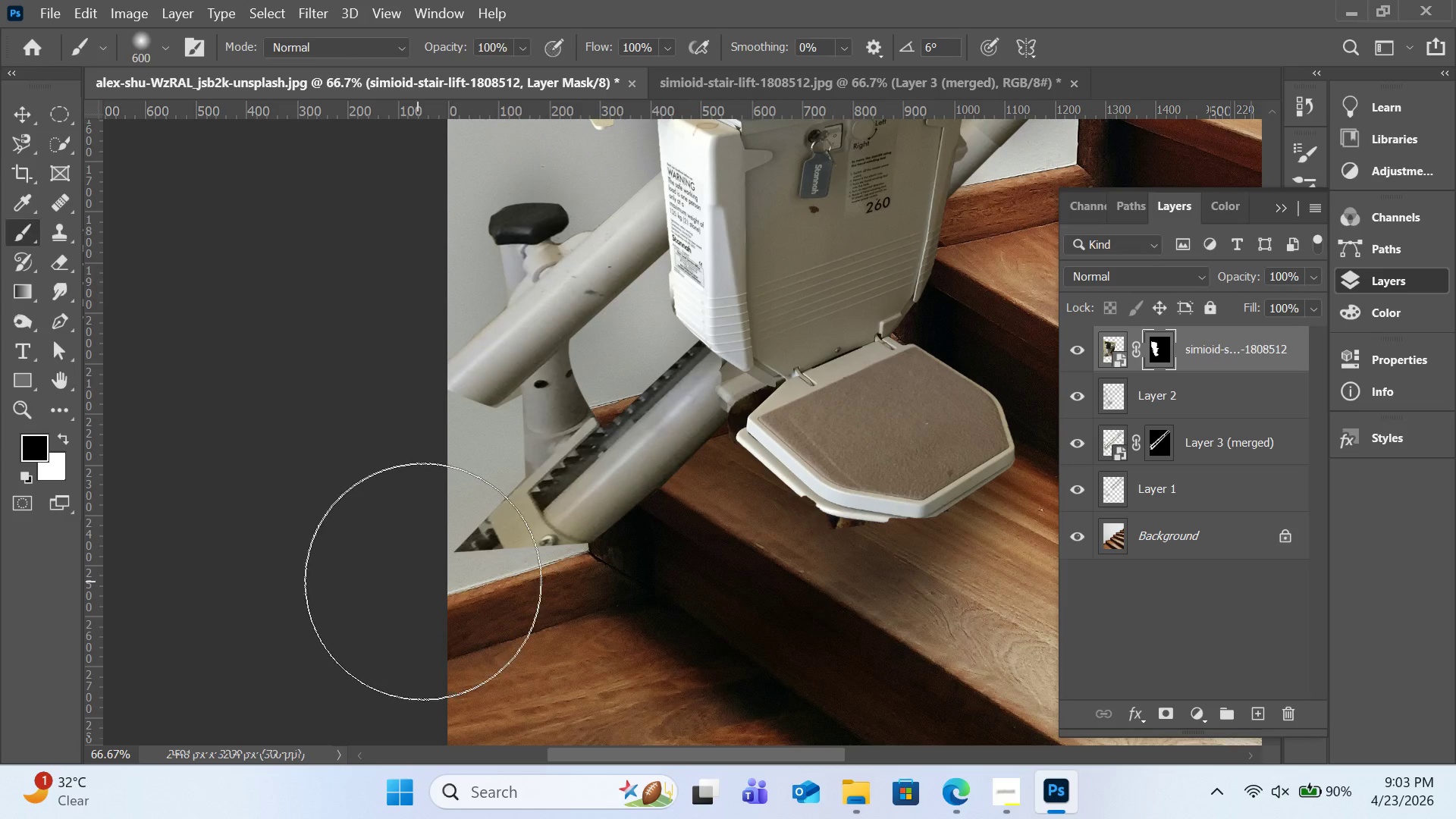 
left_click([61, 318])
 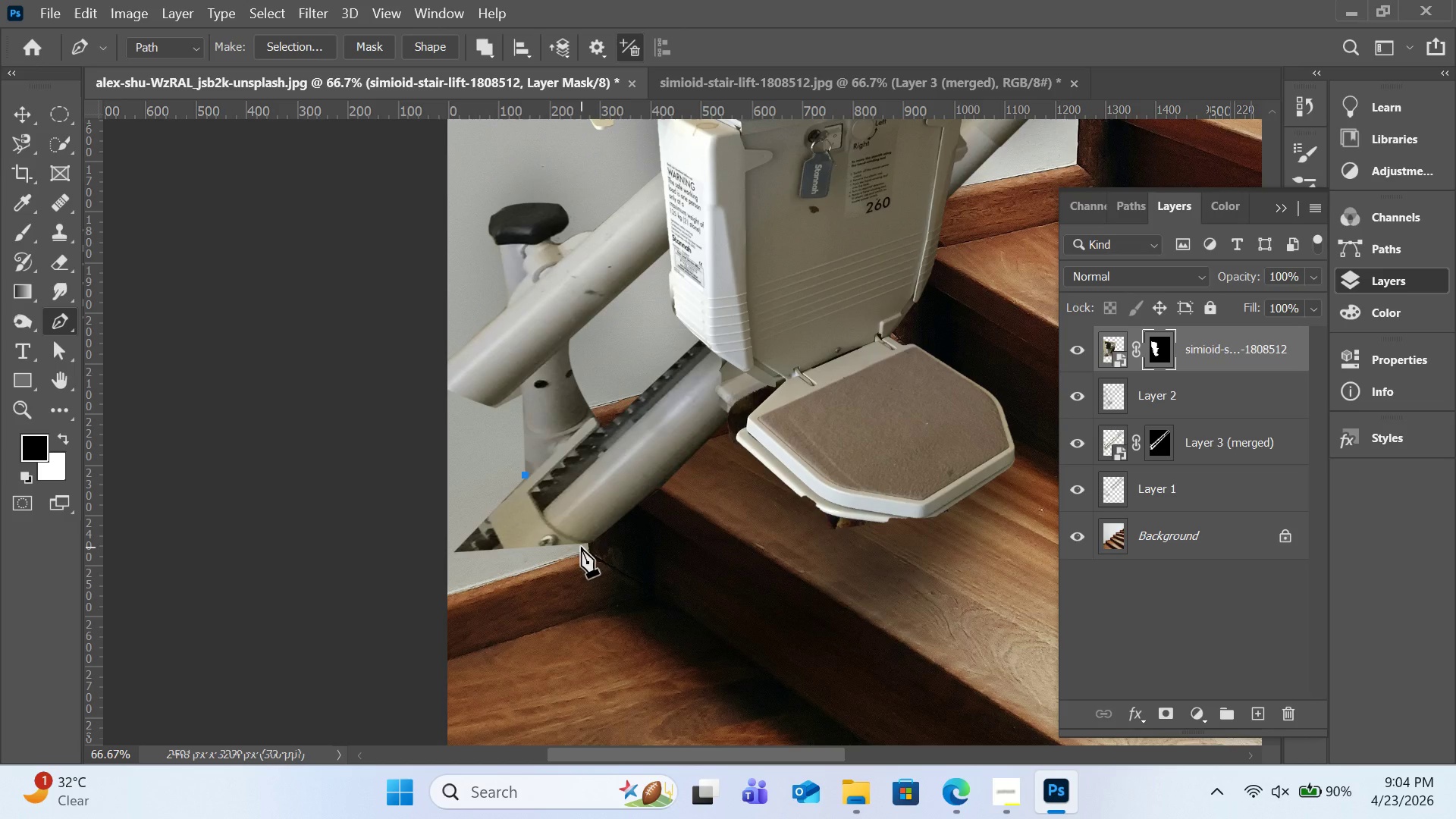 
left_click_drag(start_coordinate=[585, 544], to_coordinate=[636, 546])
 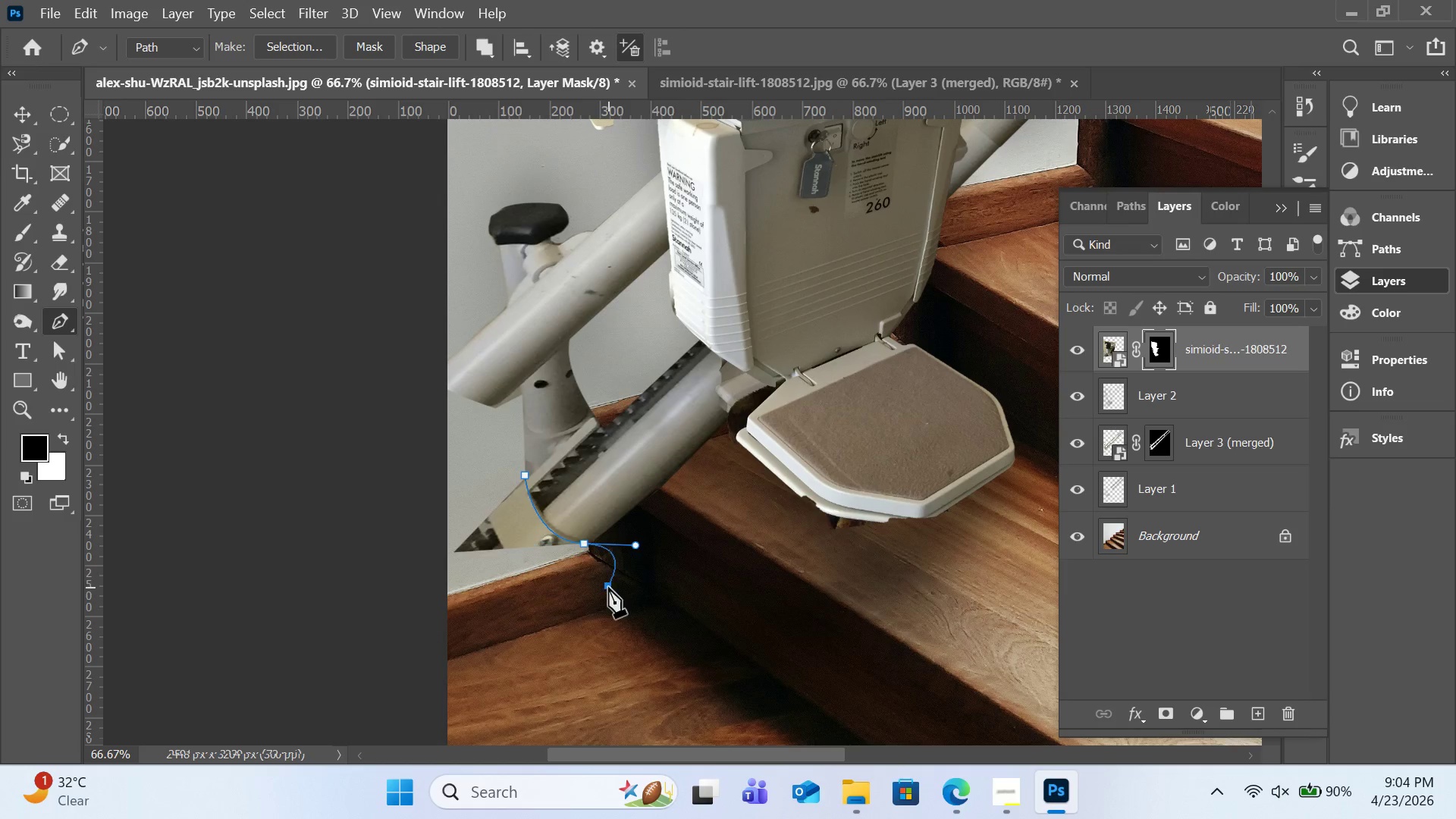 
left_click([608, 587])
 